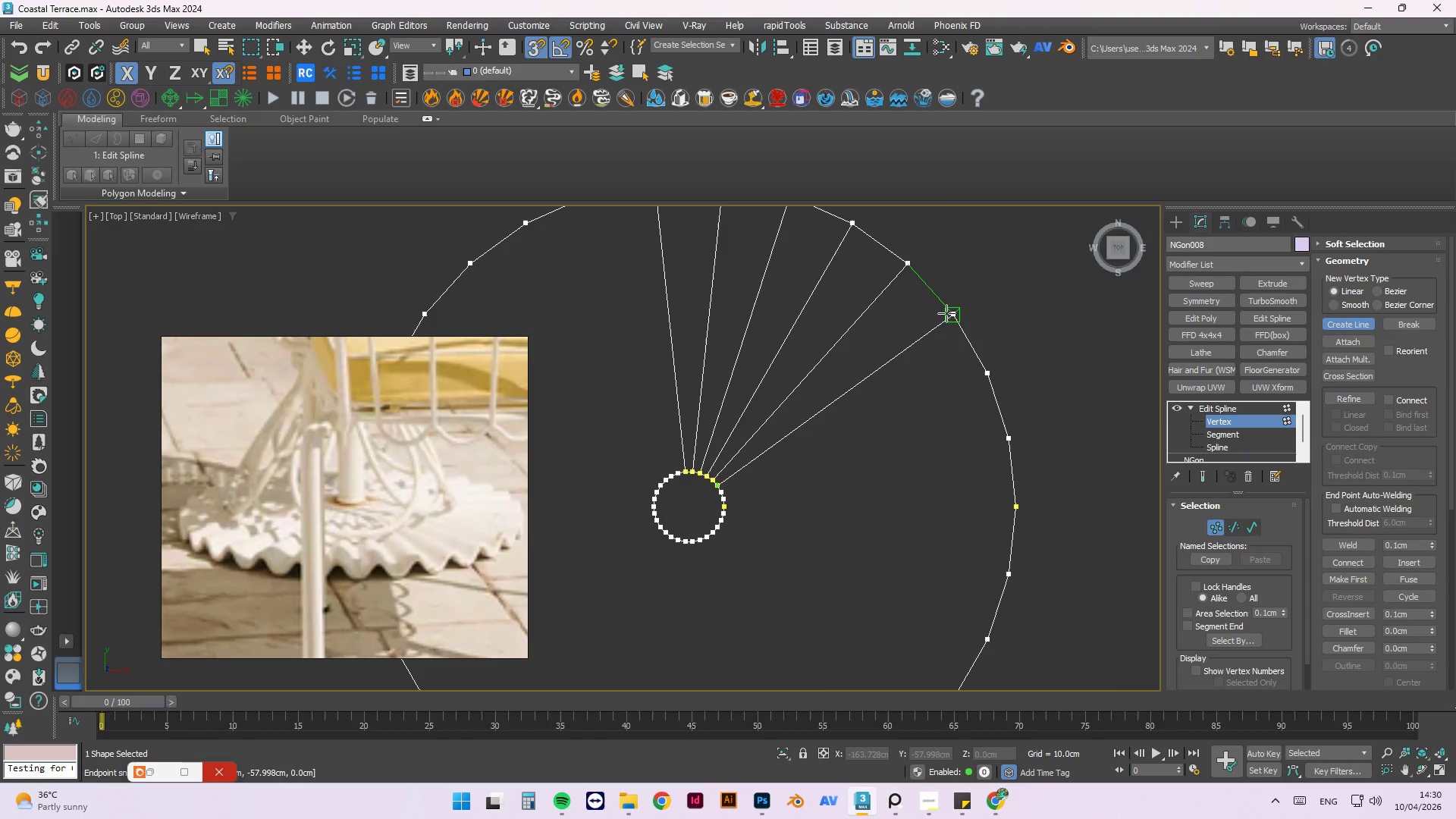 
left_click([952, 314])
 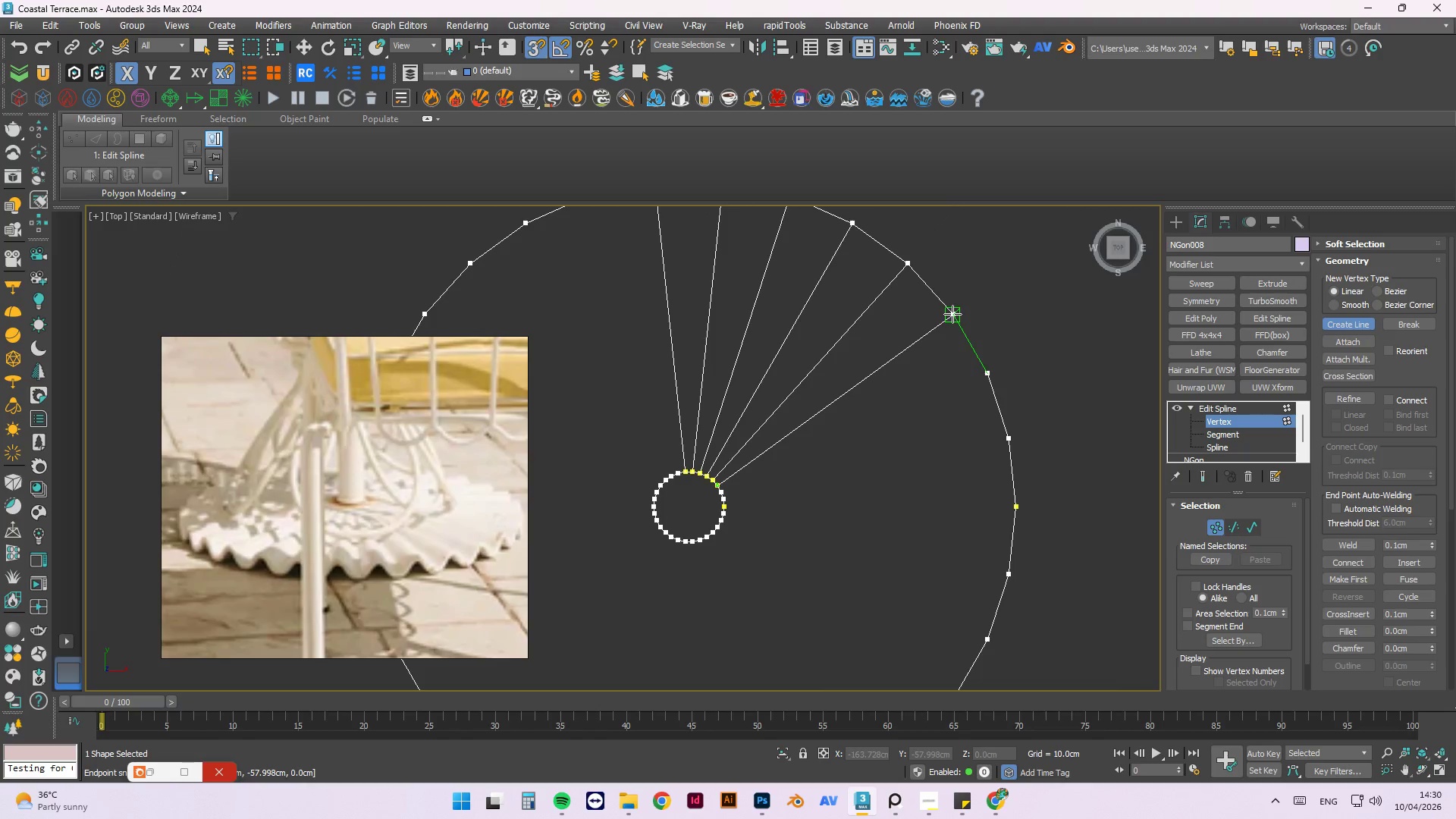 
key(Escape)
 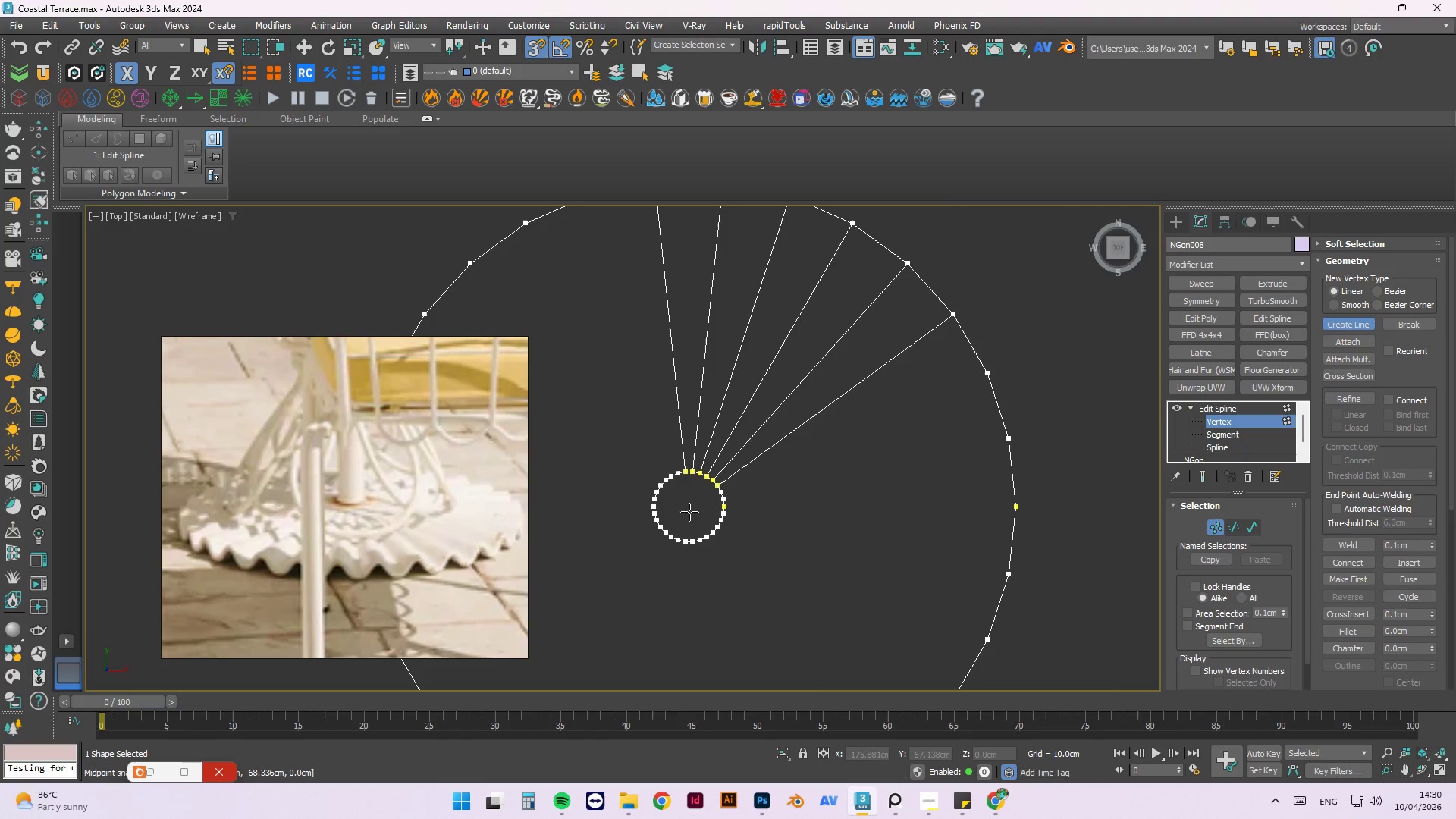 
scroll: coordinate [736, 494], scroll_direction: up, amount: 3.0
 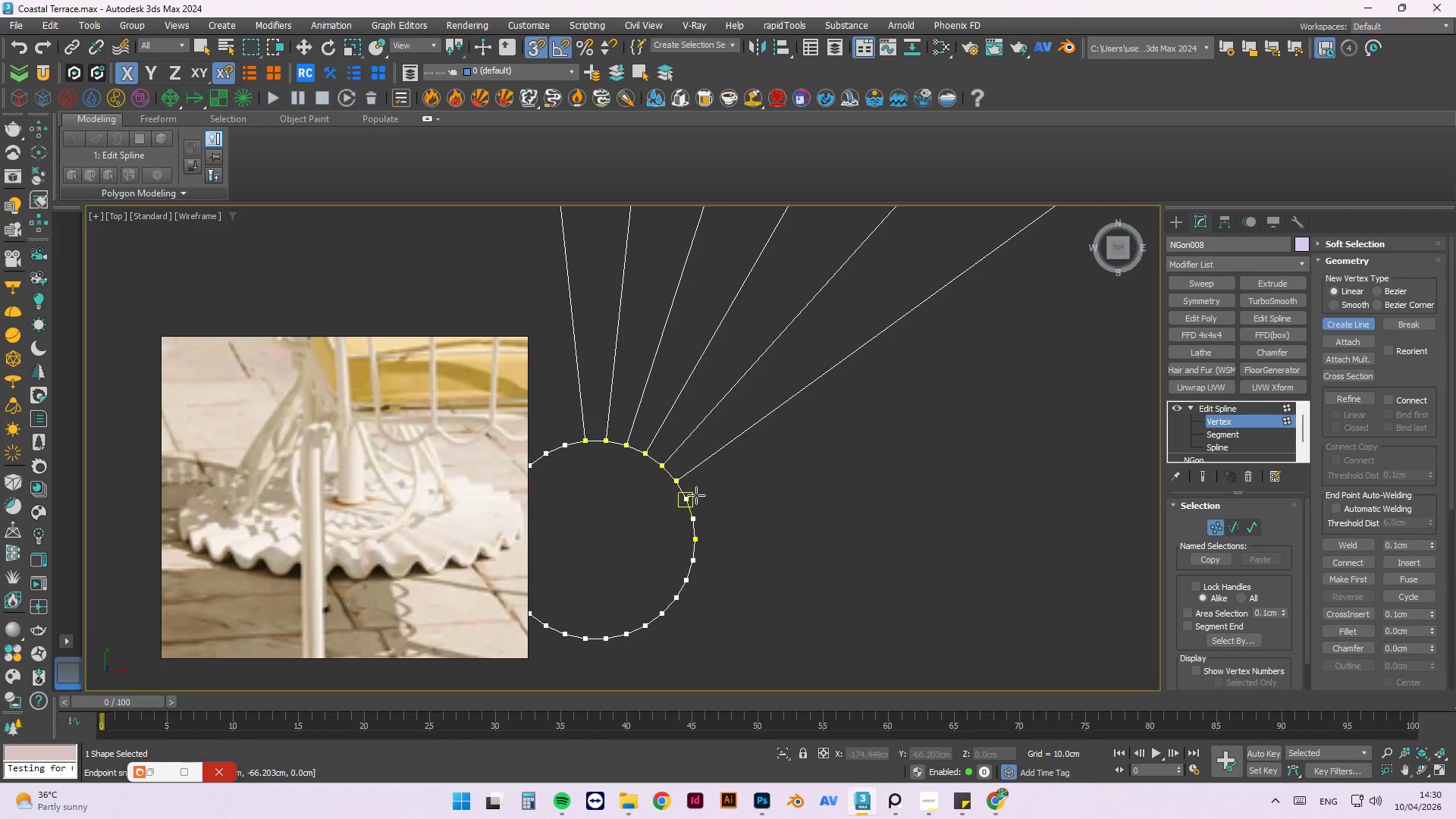 
left_click([691, 495])
 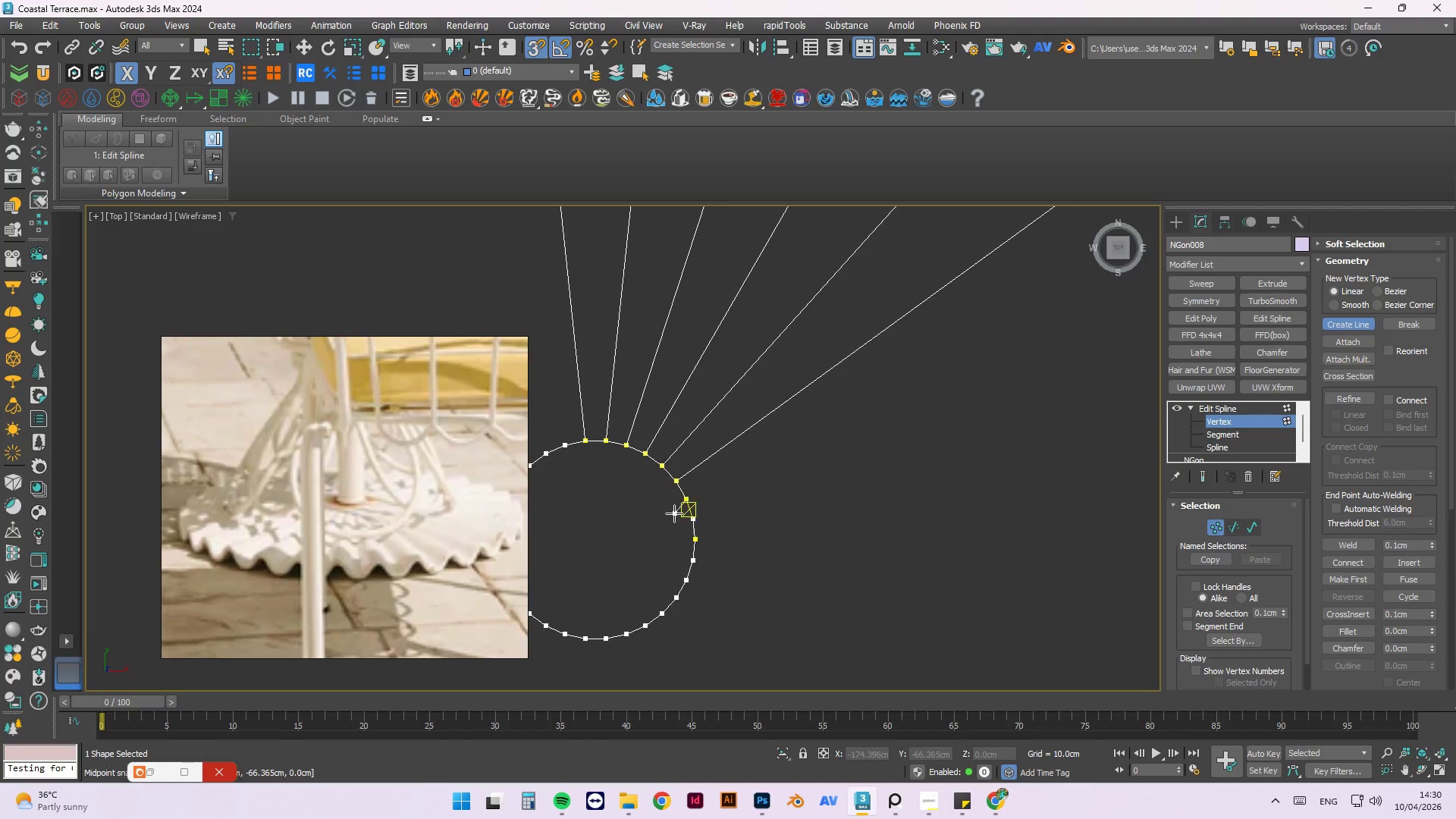 
scroll: coordinate [674, 513], scroll_direction: down, amount: 4.0
 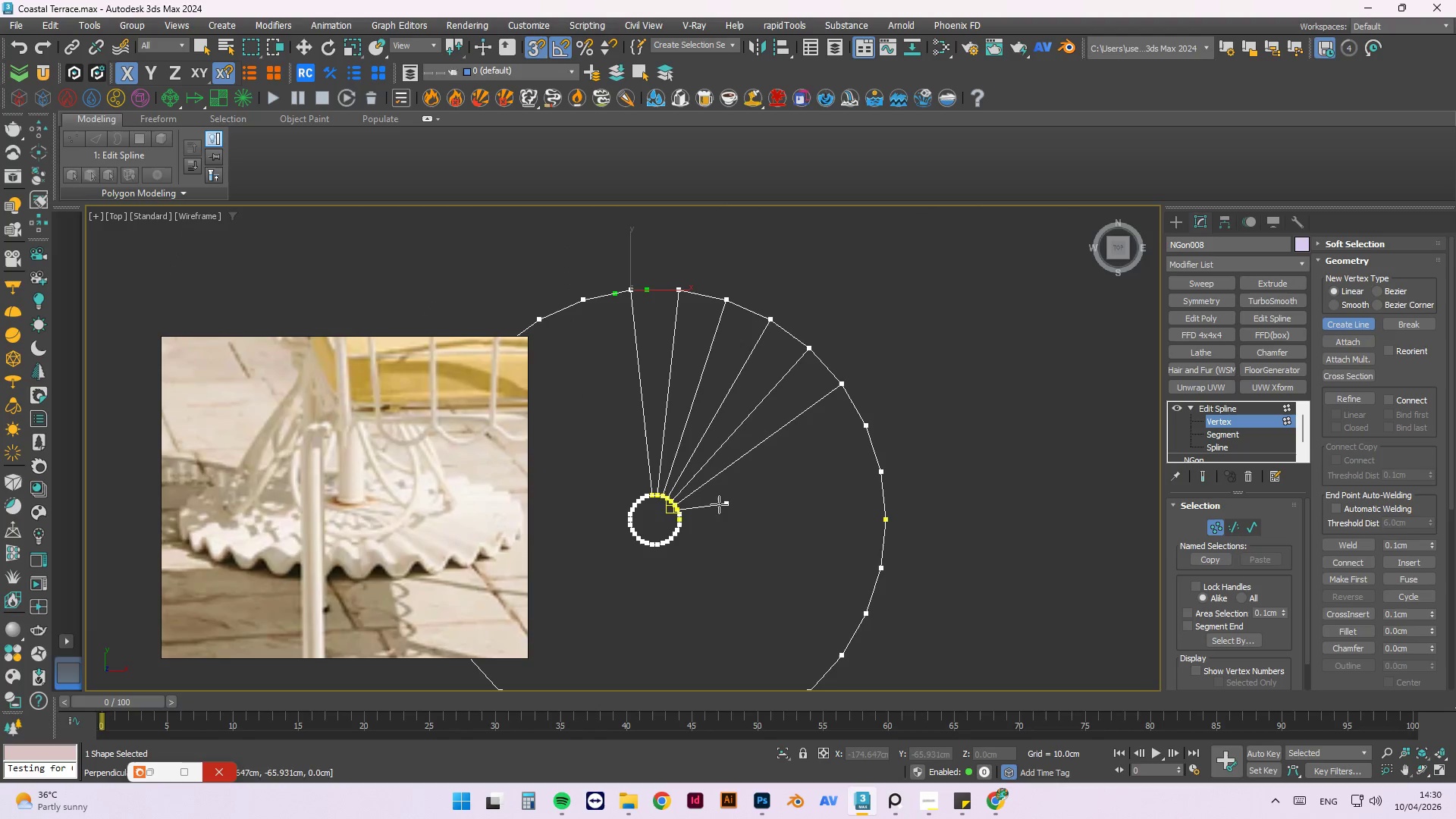 
scroll: coordinate [757, 465], scroll_direction: up, amount: 1.0
 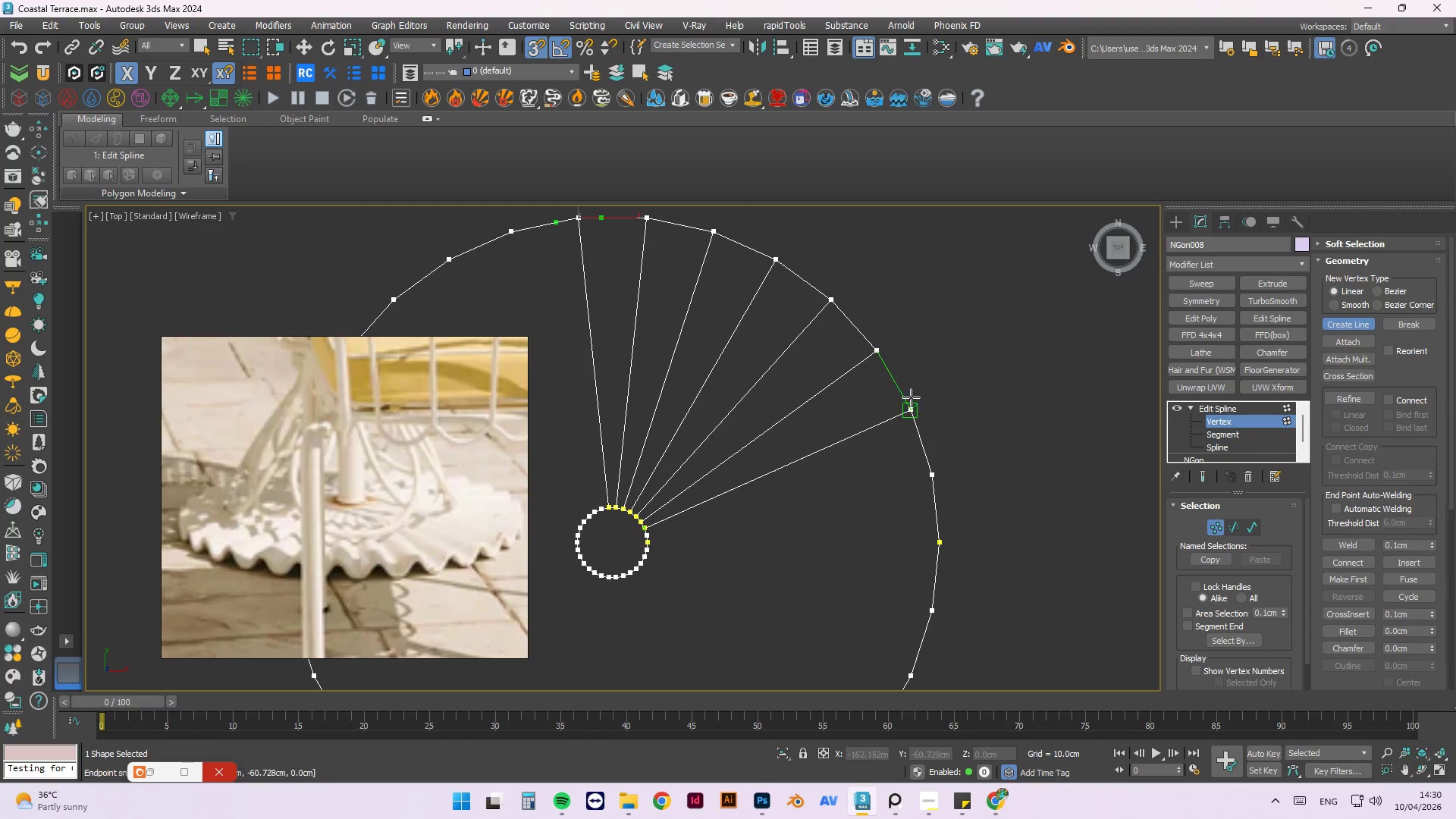 
left_click([911, 407])
 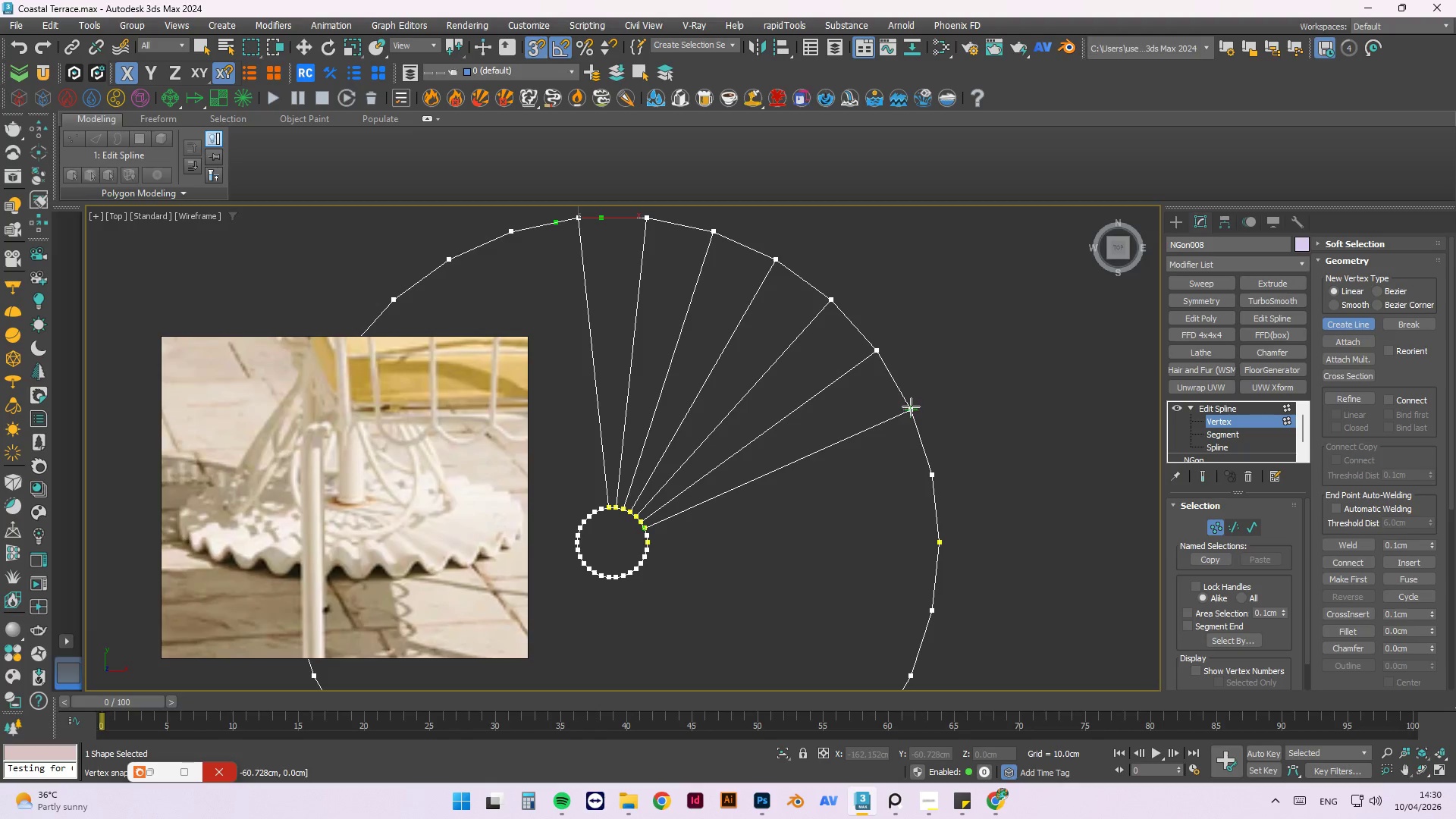 
key(Escape)
 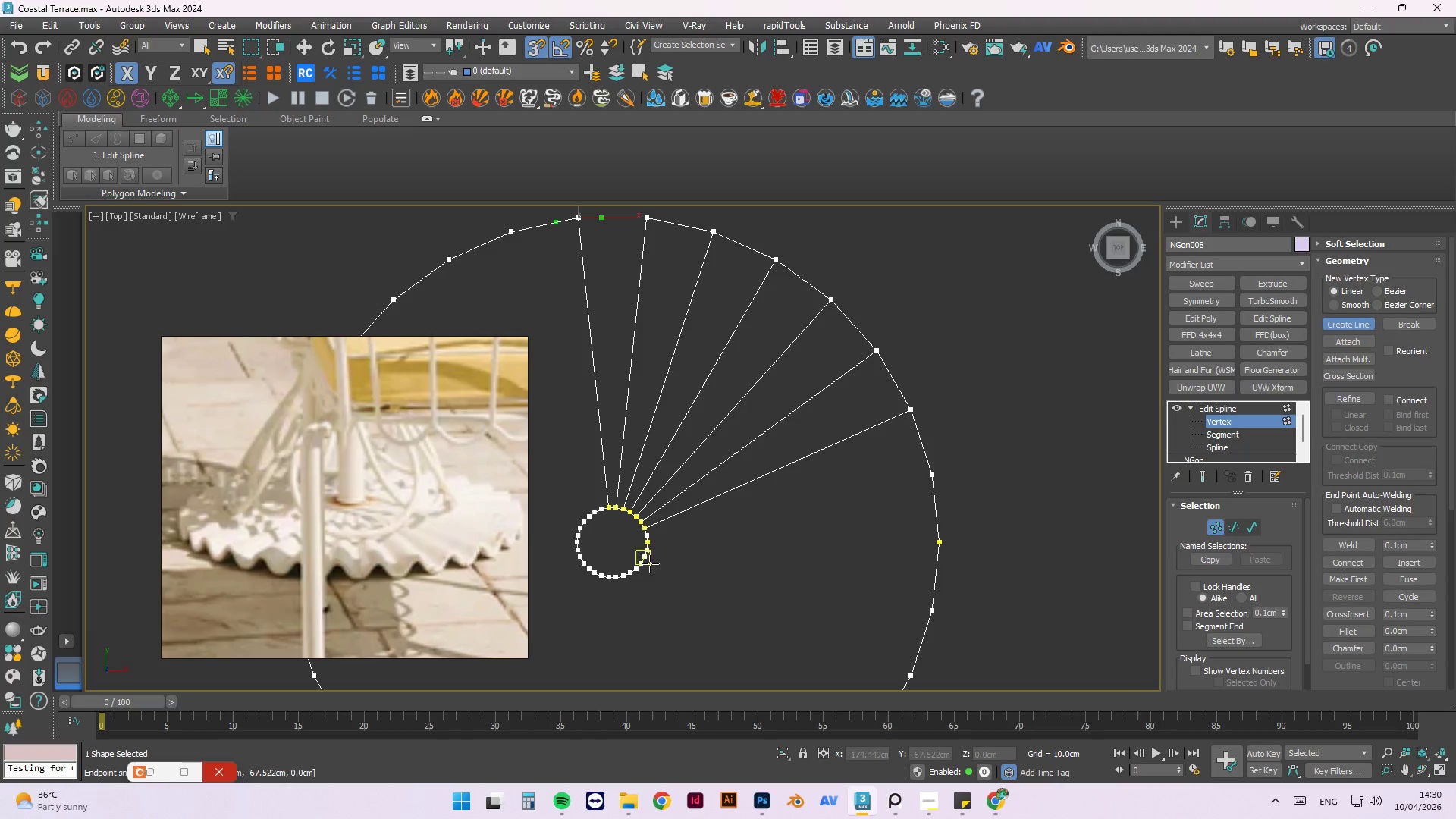 
scroll: coordinate [647, 537], scroll_direction: up, amount: 2.0
 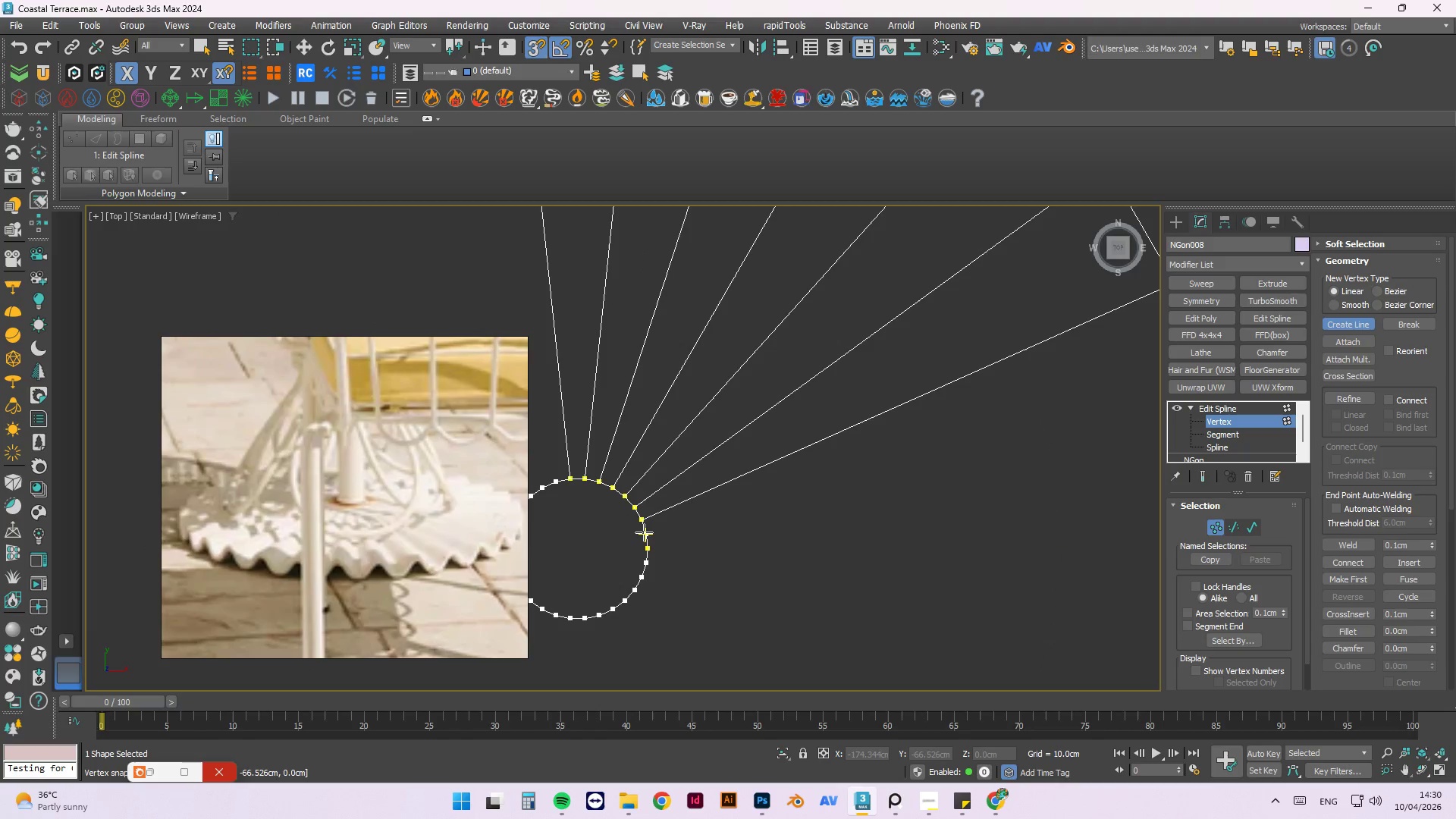 
left_click([644, 532])
 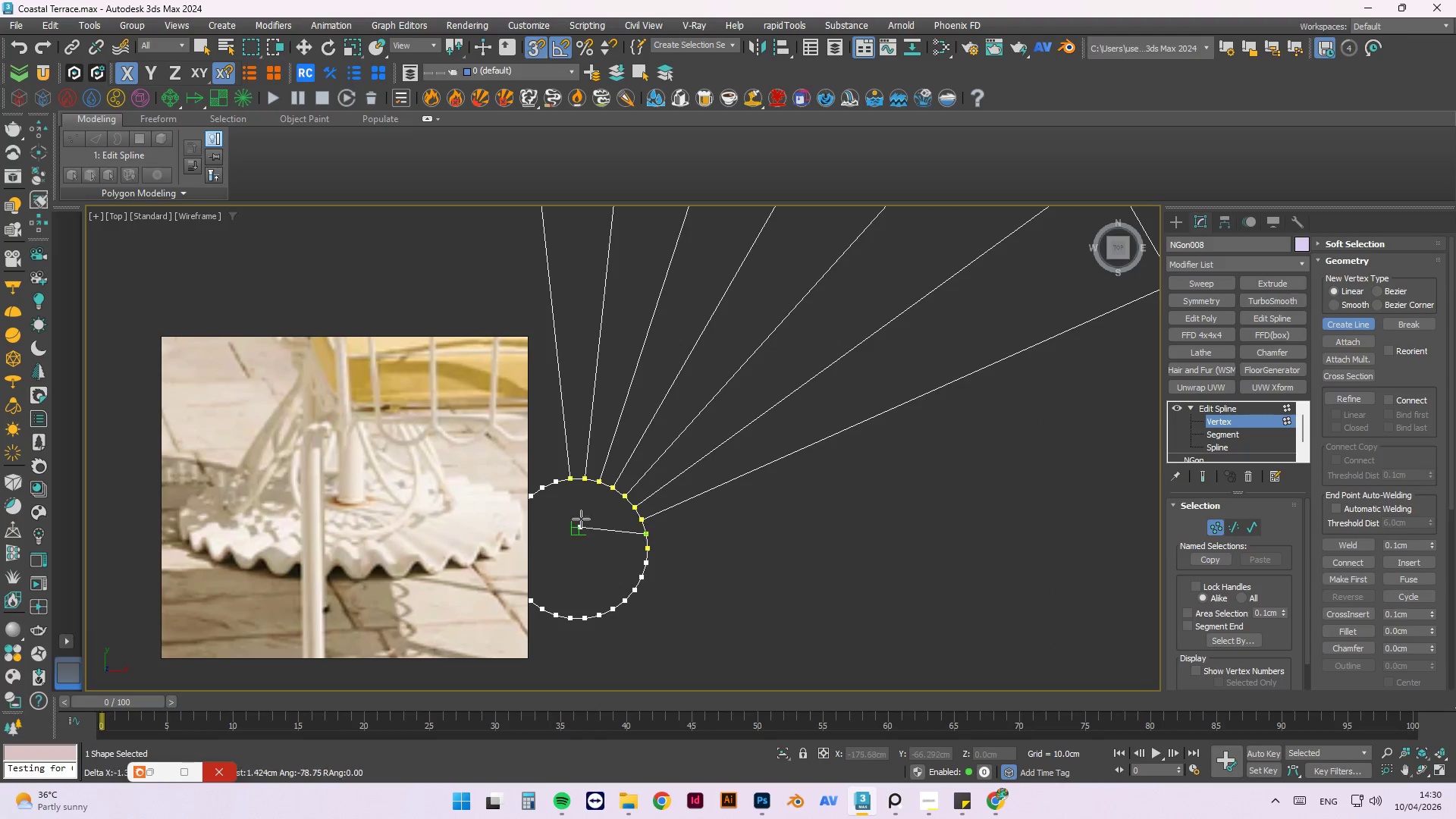 
scroll: coordinate [579, 510], scroll_direction: down, amount: 2.0
 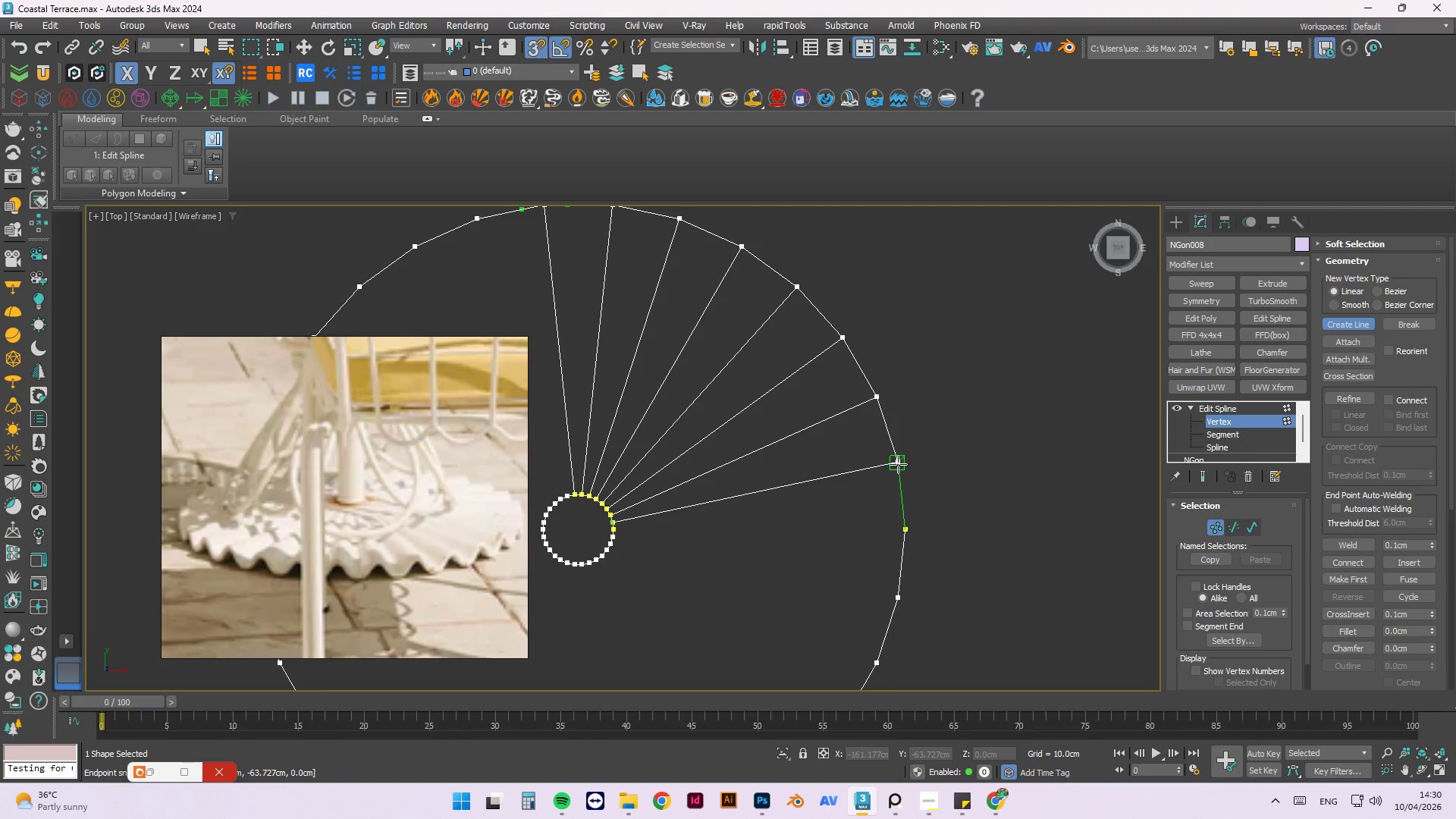 
left_click([898, 464])
 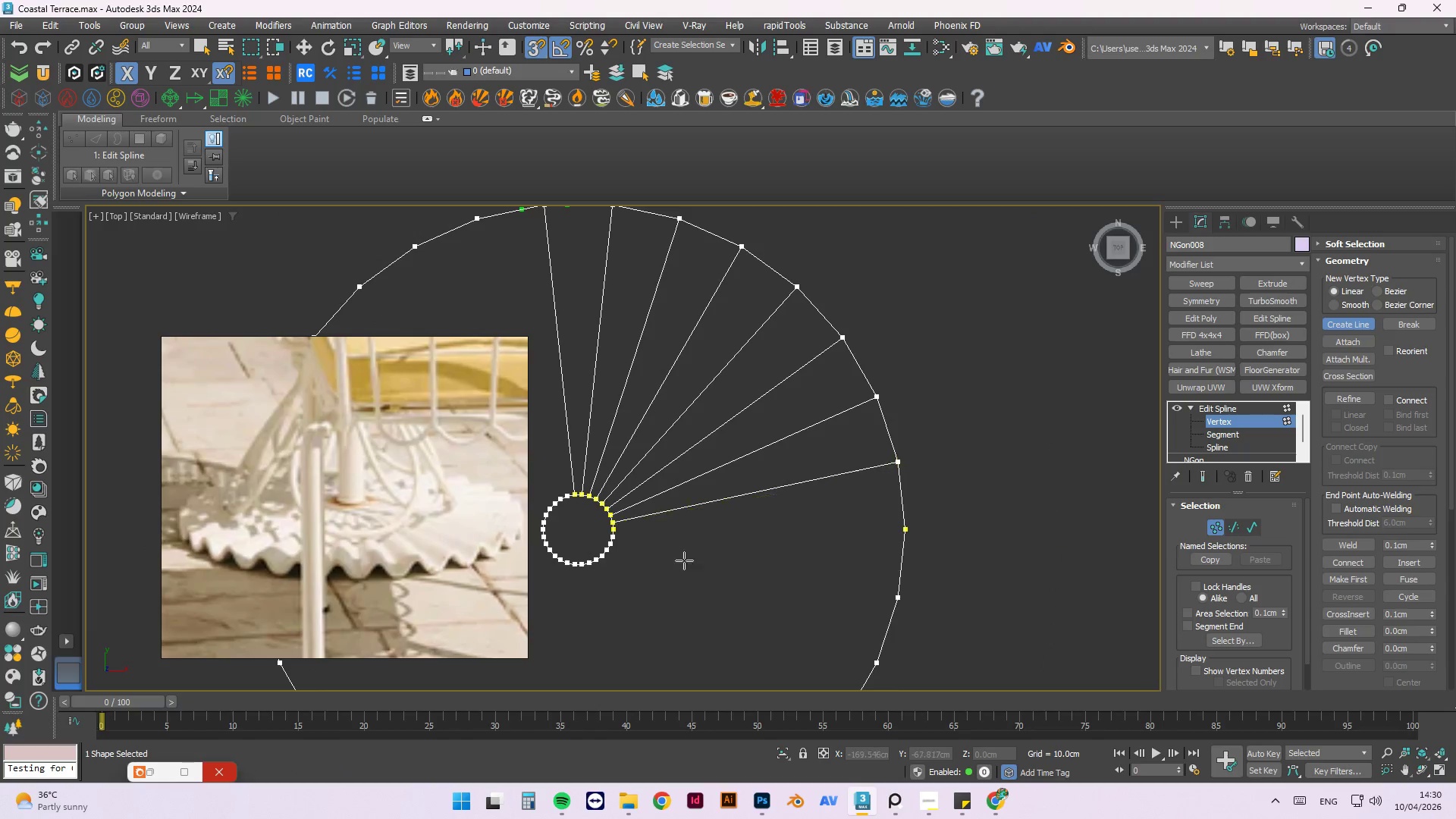 
key(Escape)
 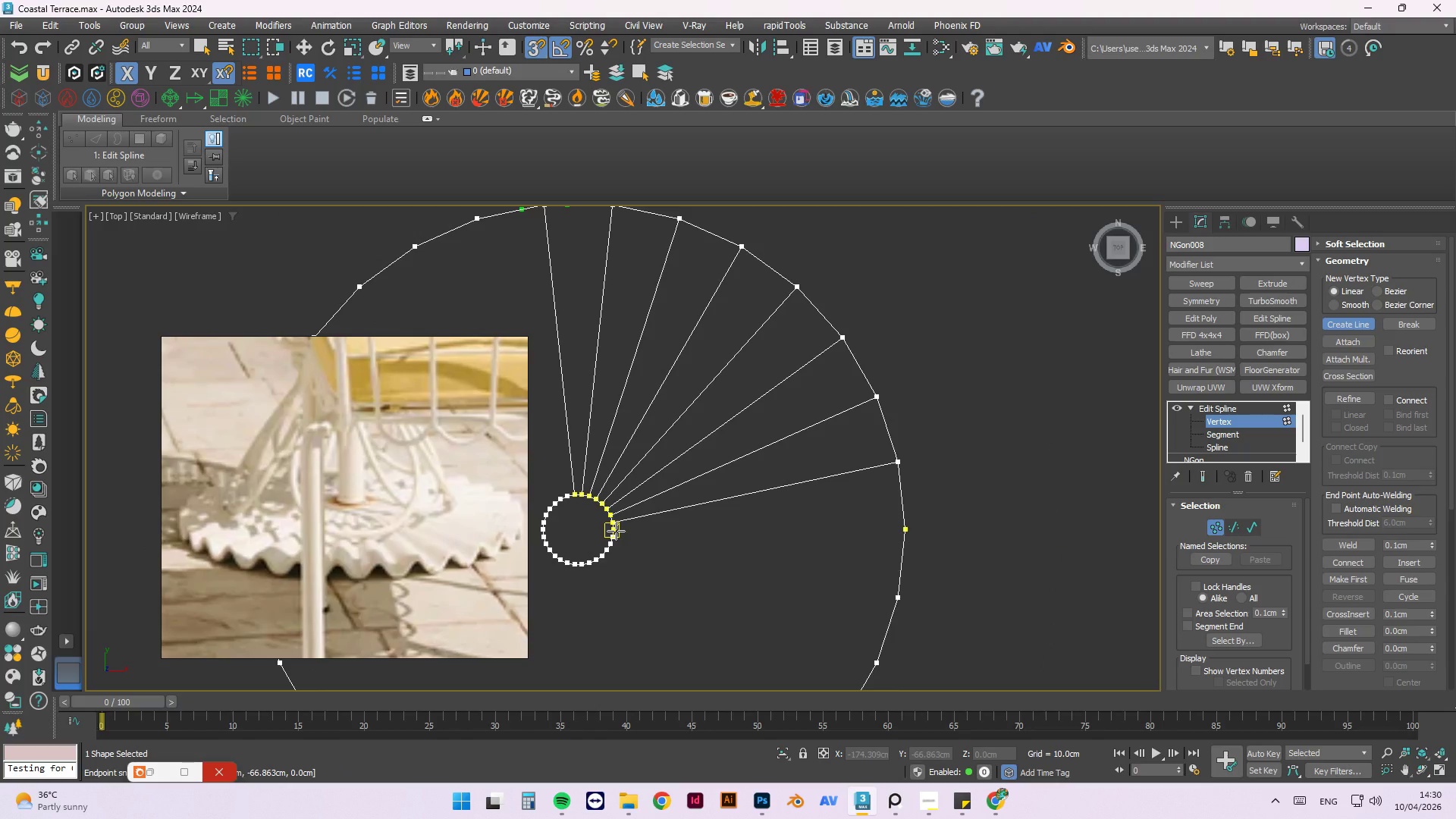 
left_click([616, 531])
 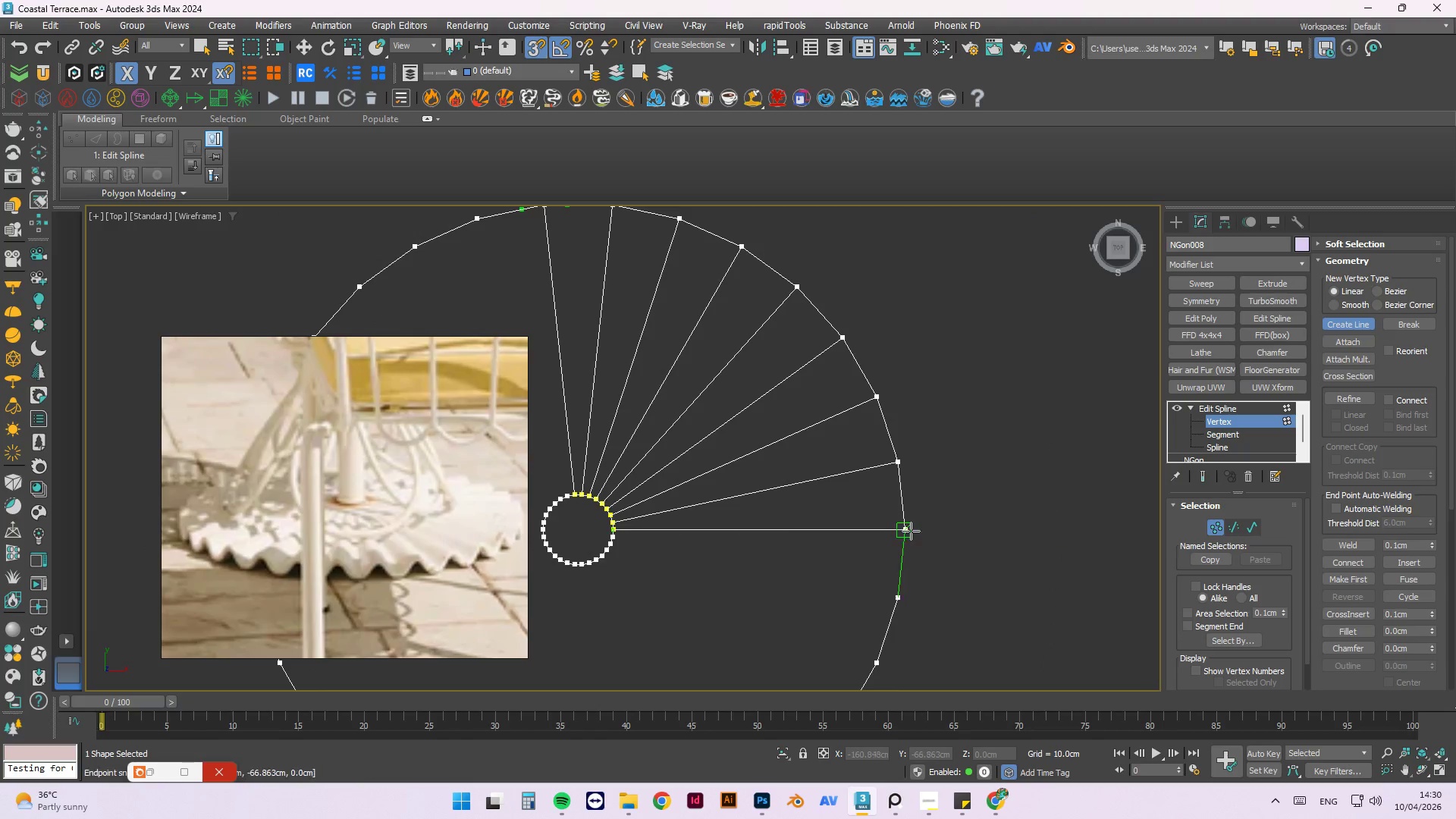 
left_click([905, 529])
 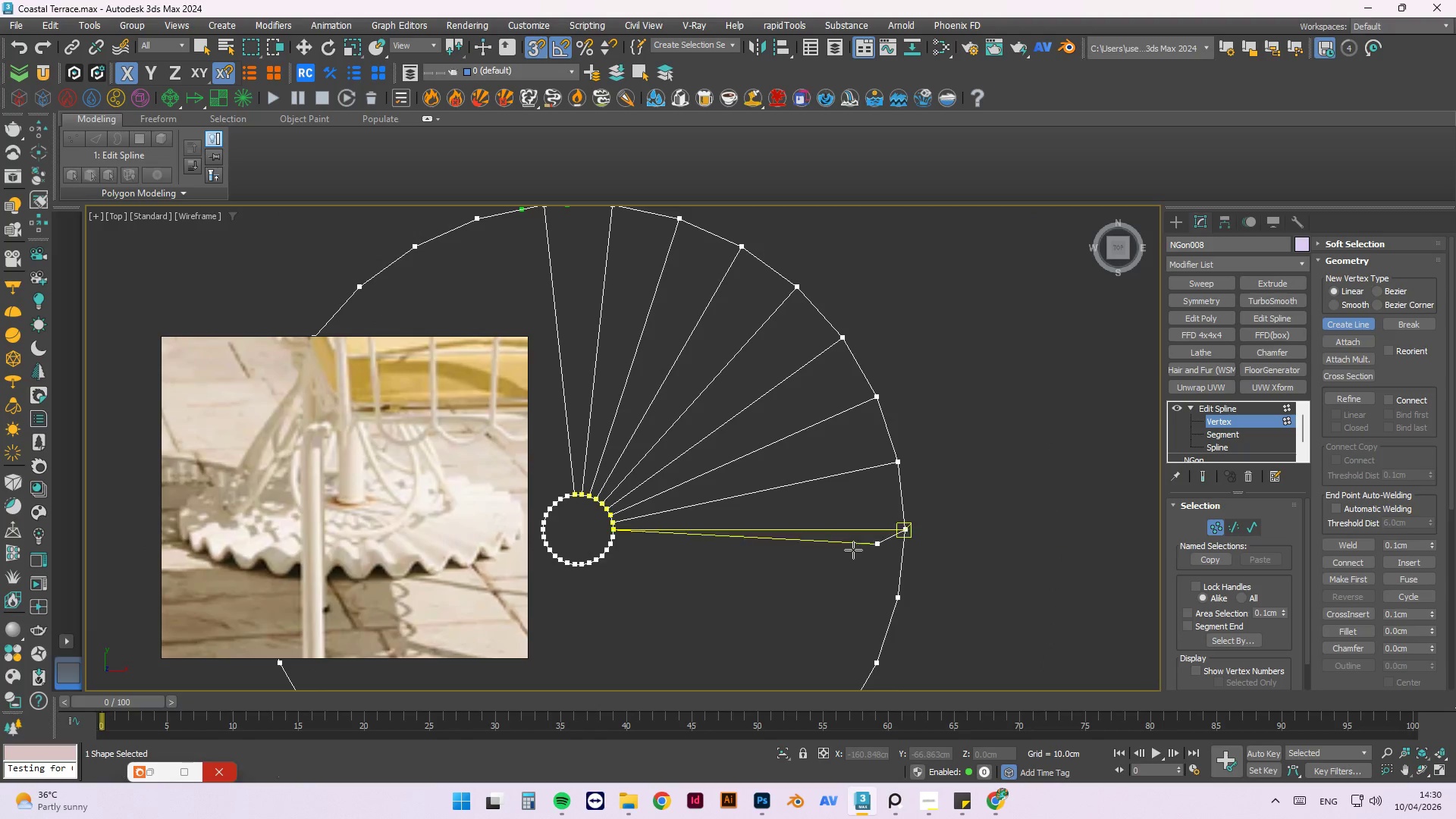 
key(Escape)
 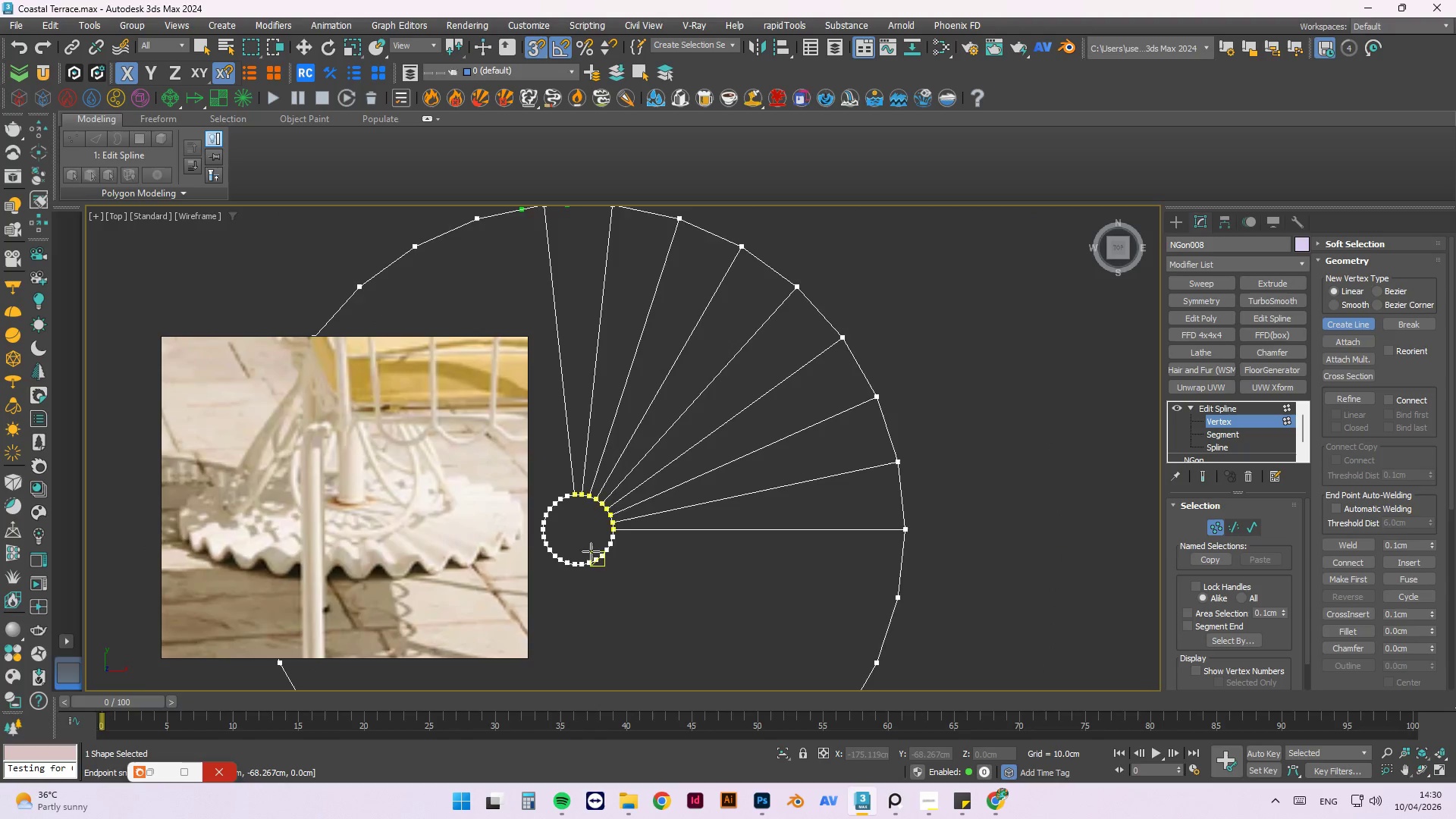 
scroll: coordinate [590, 548], scroll_direction: up, amount: 2.0
 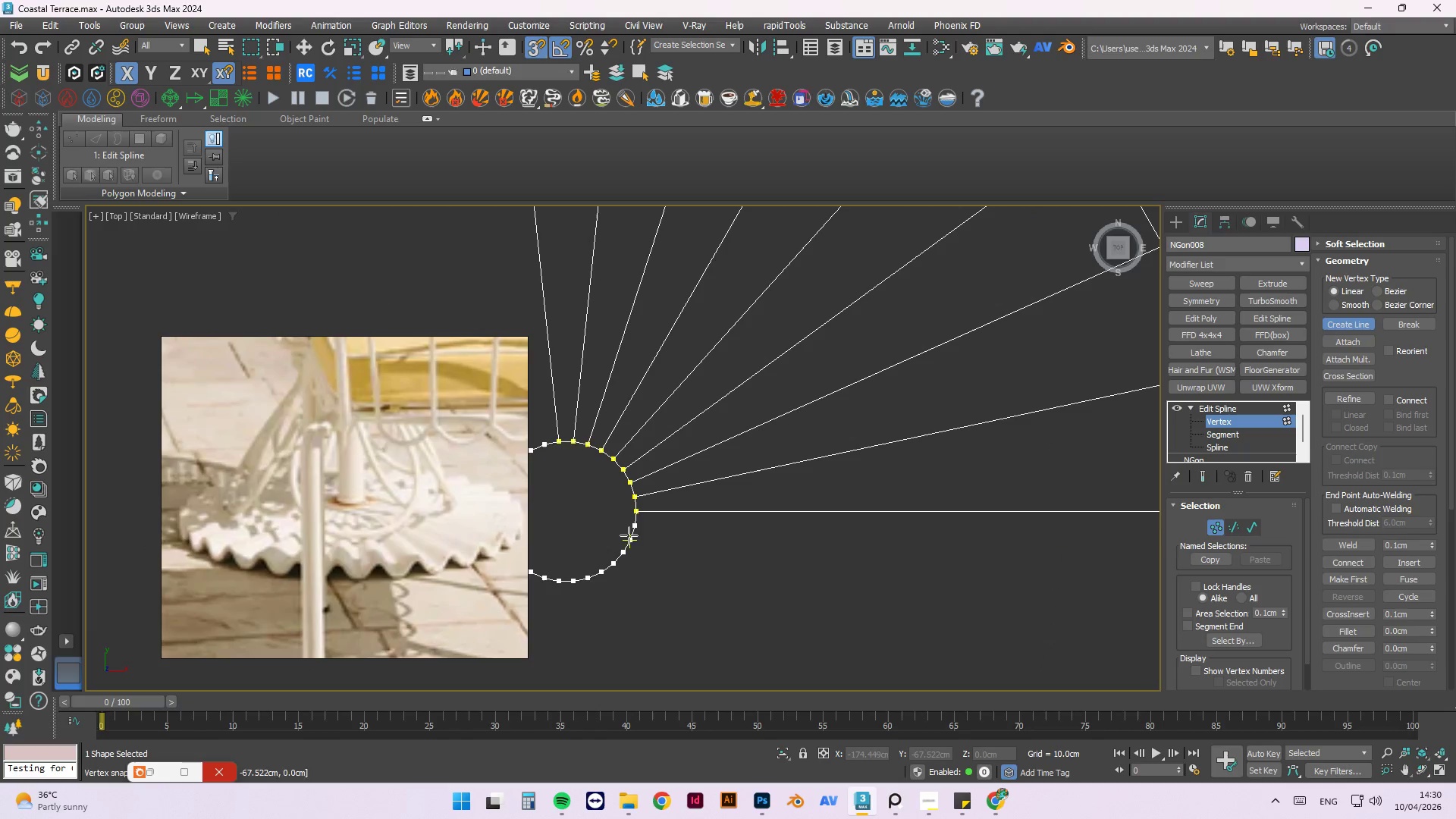 
left_click([632, 529])
 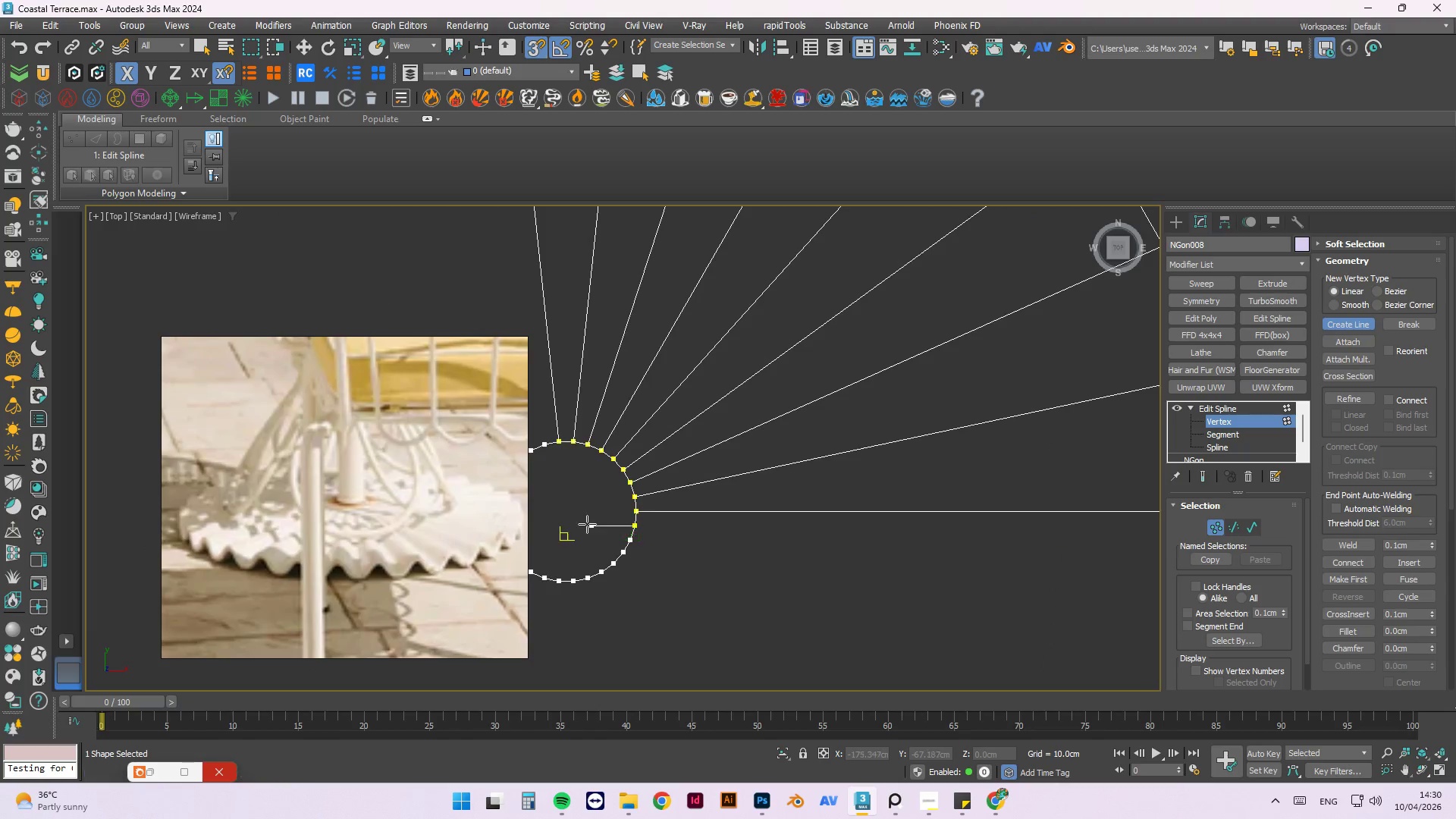 
scroll: coordinate [582, 518], scroll_direction: down, amount: 2.0
 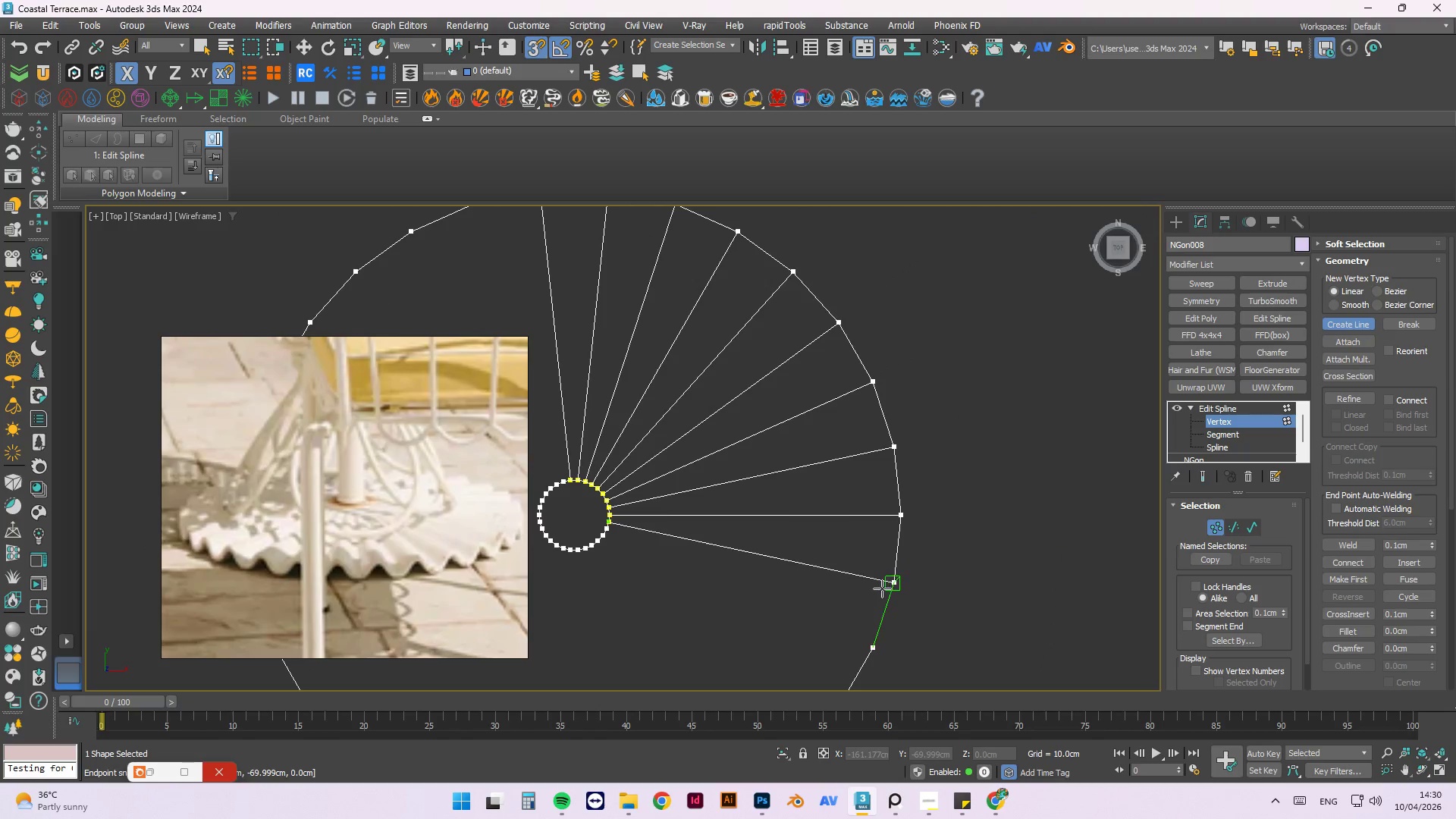 
left_click([889, 586])
 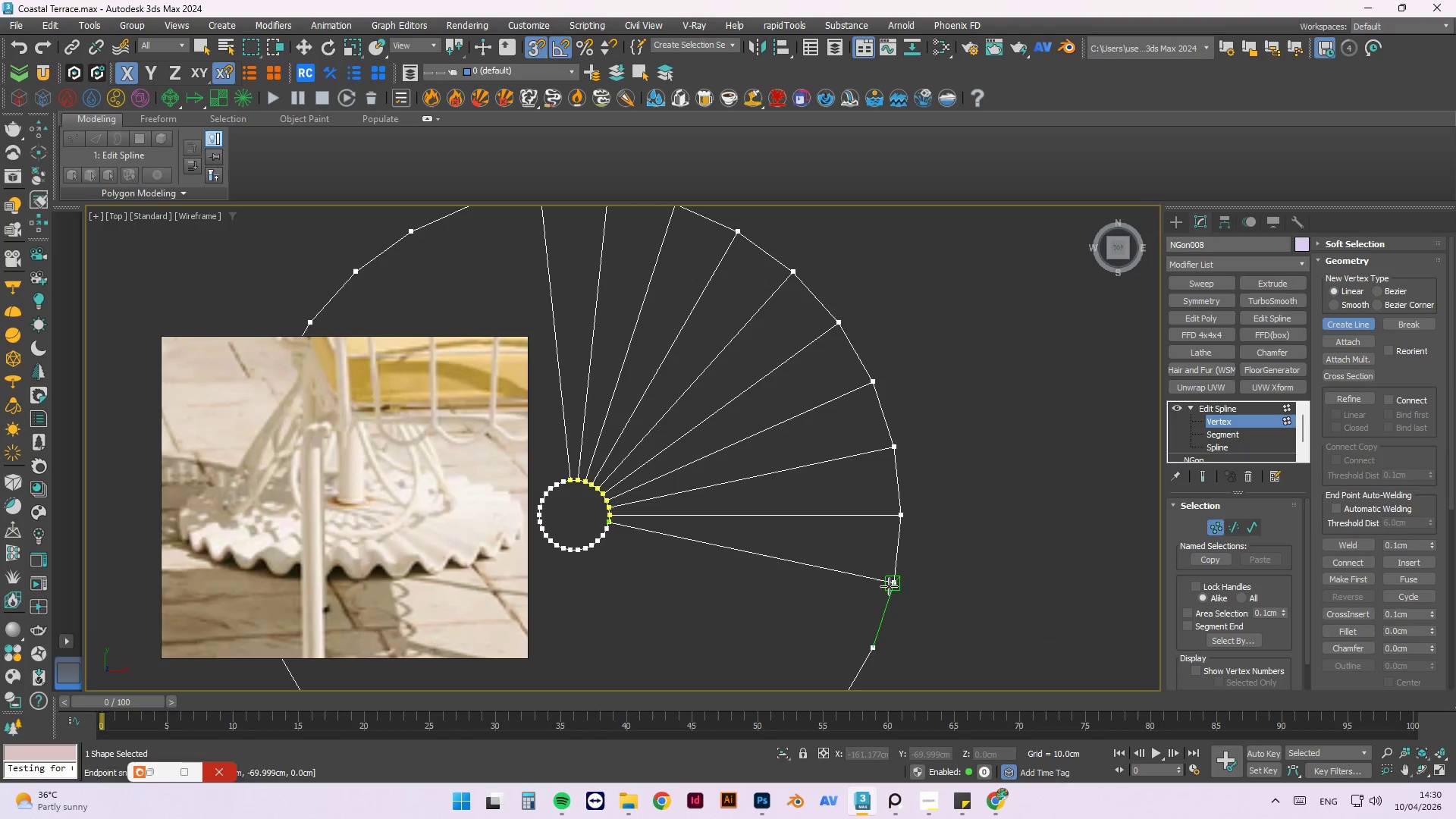 
key(Escape)
 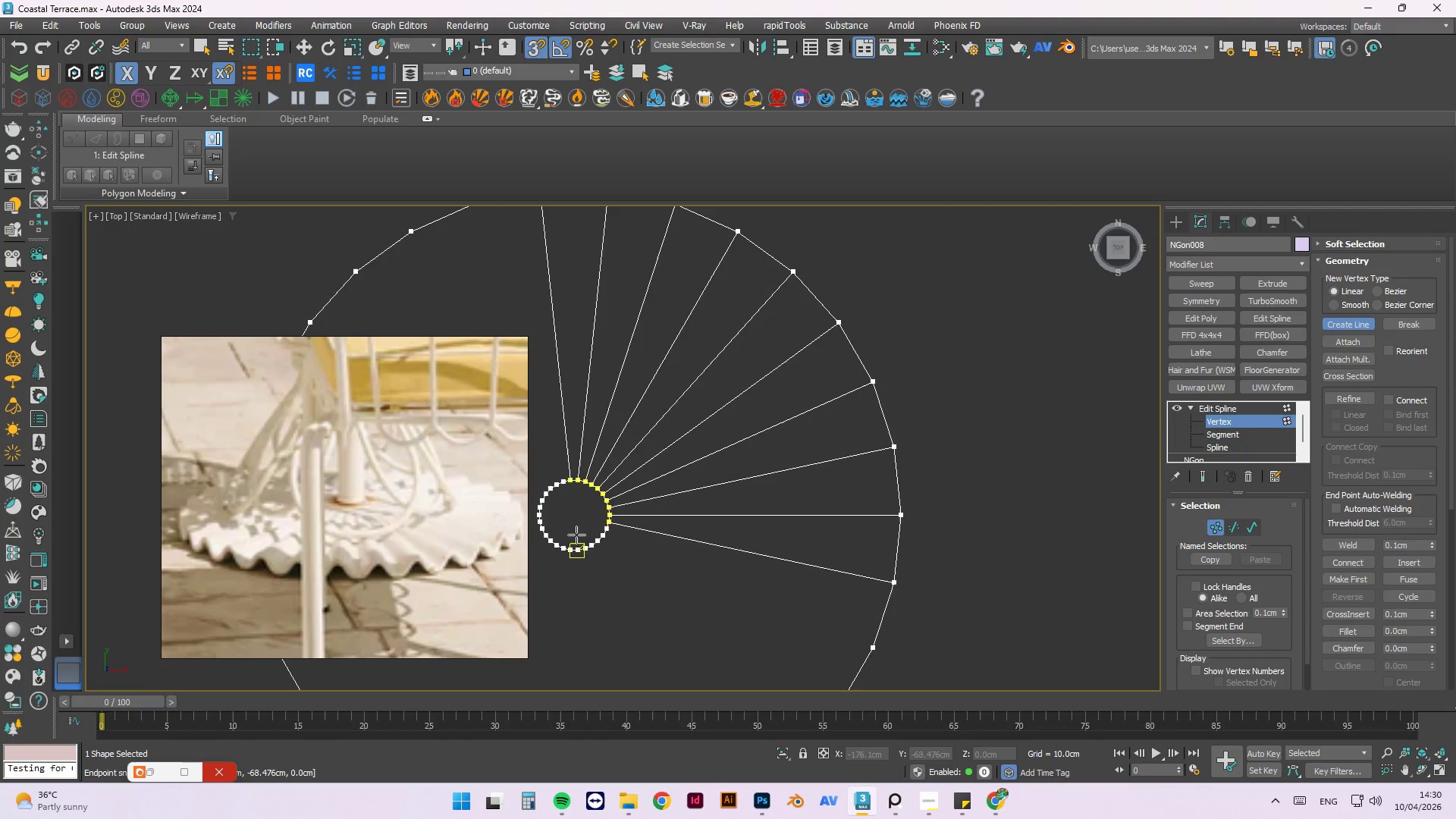 
scroll: coordinate [595, 535], scroll_direction: up, amount: 2.0
 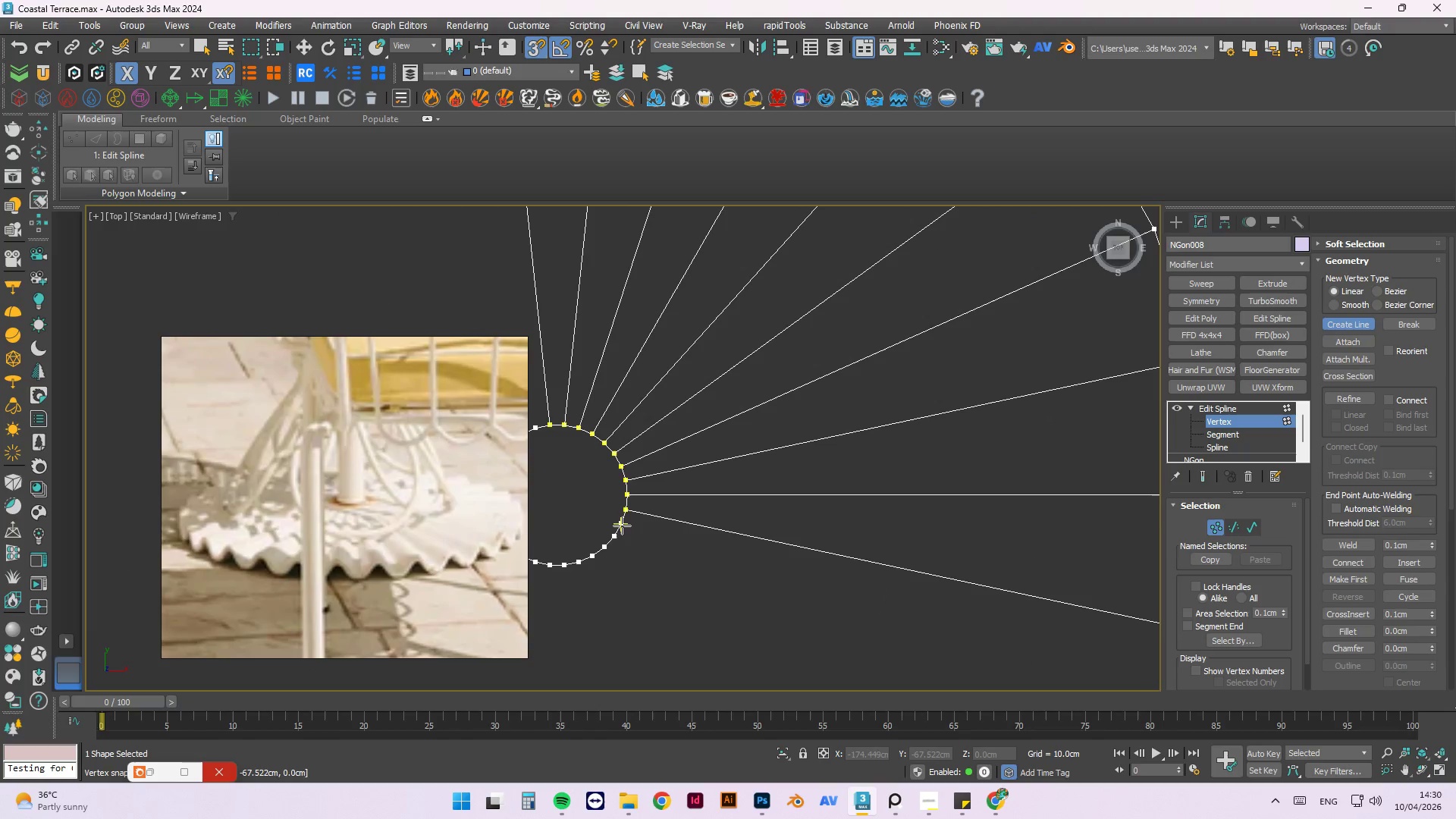 
left_click([622, 525])
 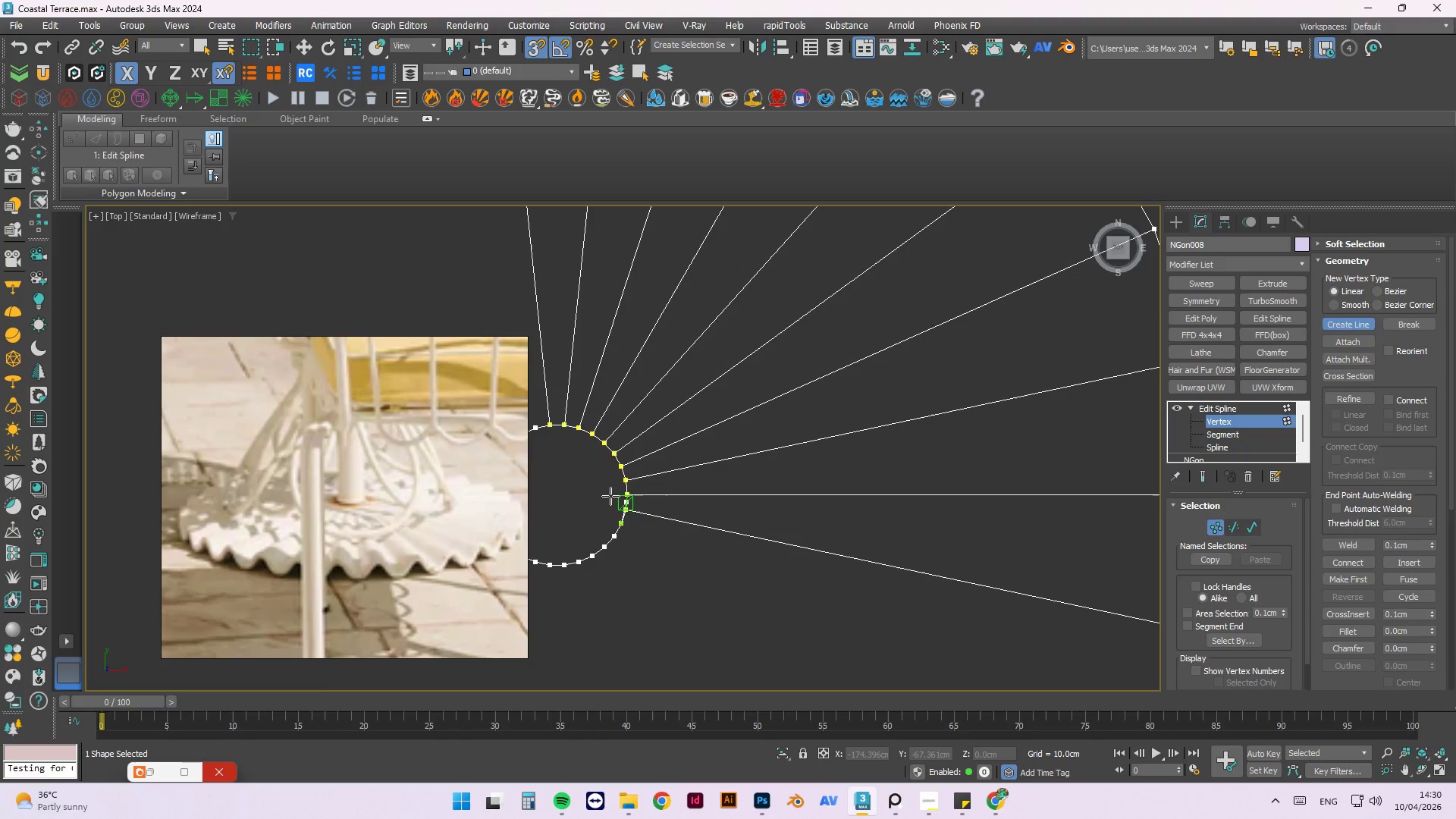 
scroll: coordinate [716, 526], scroll_direction: down, amount: 3.0
 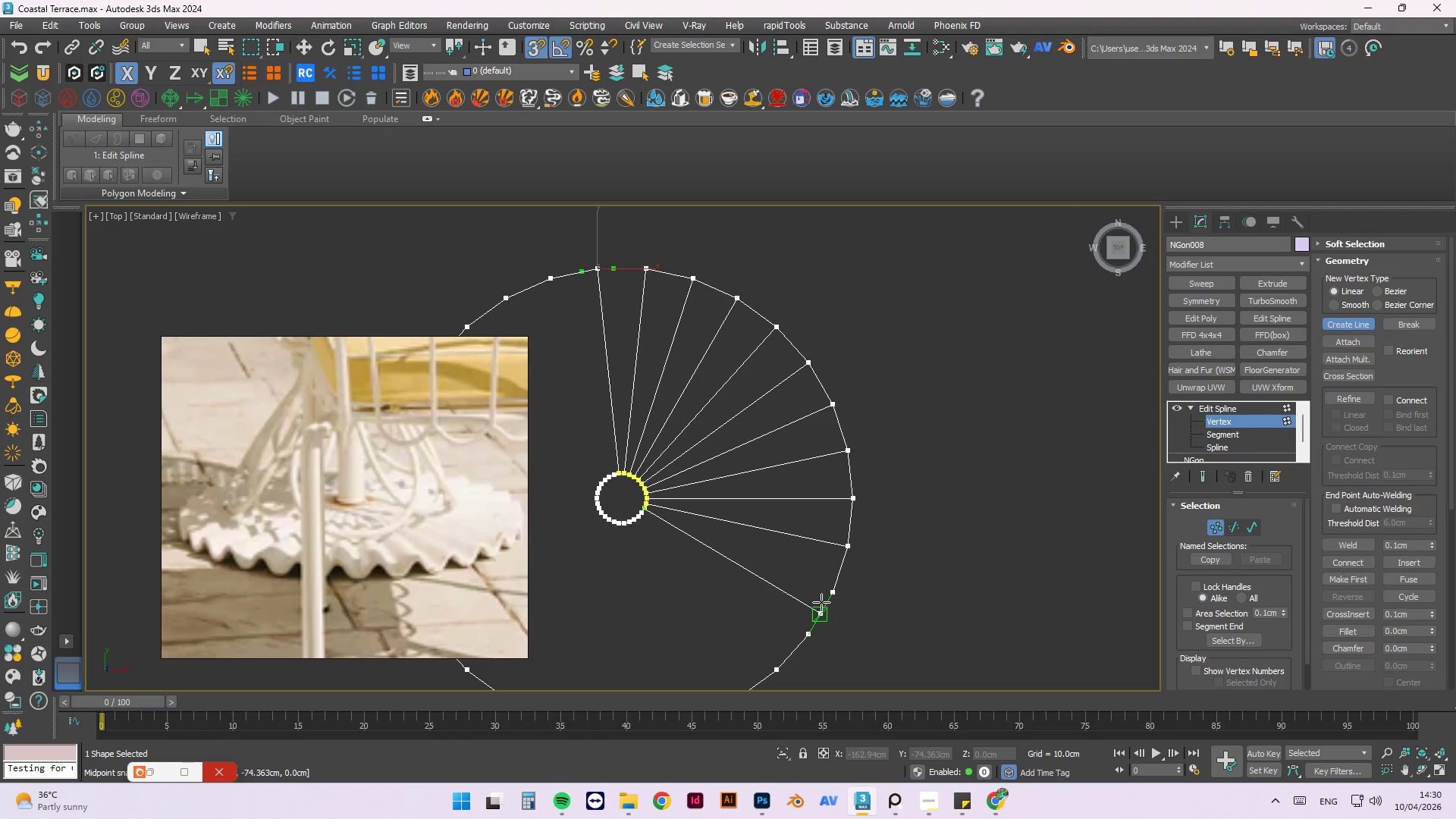 
left_click([834, 602])
 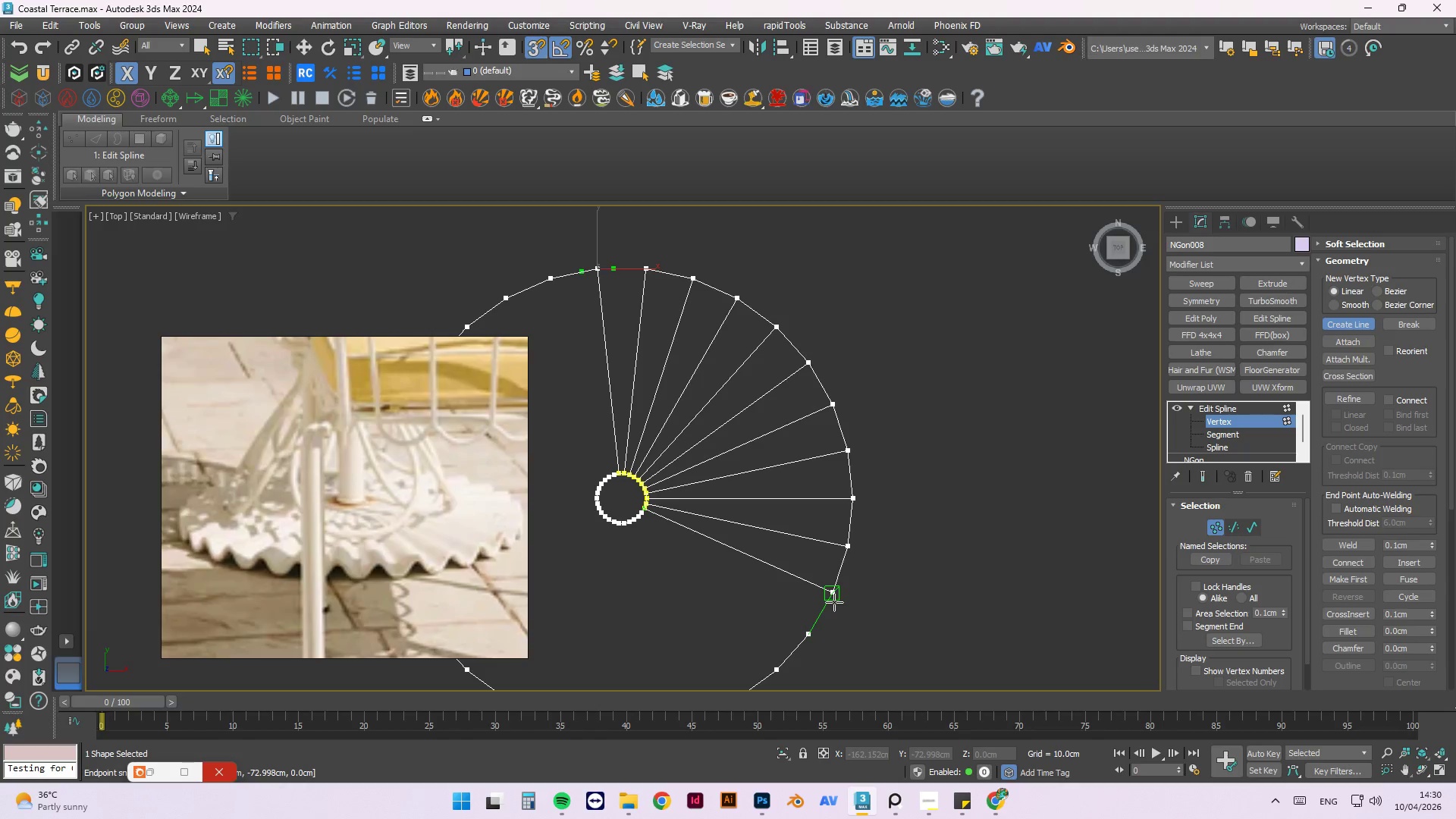 
key(Escape)
 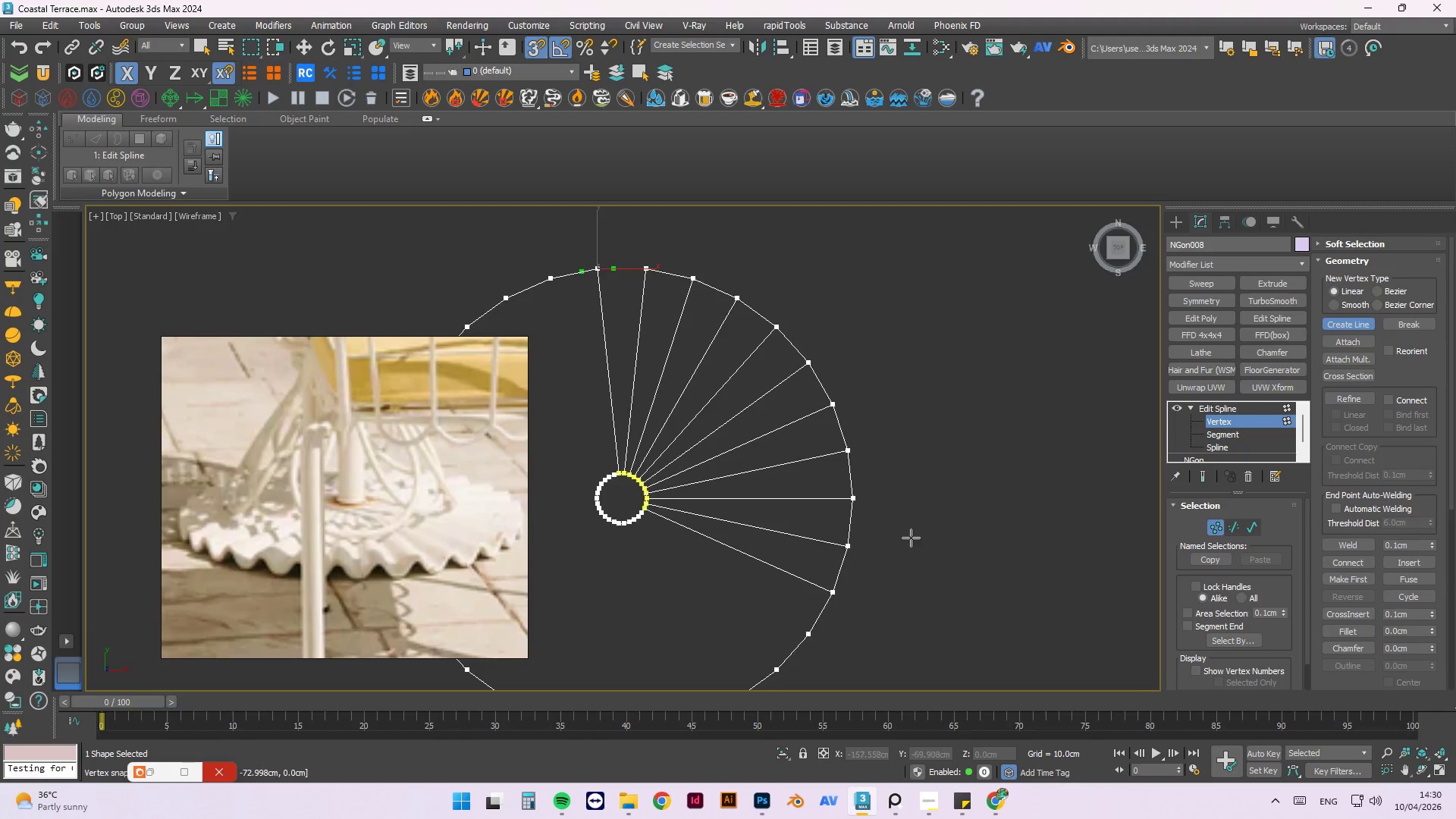 
scroll: coordinate [922, 525], scroll_direction: down, amount: 2.0
 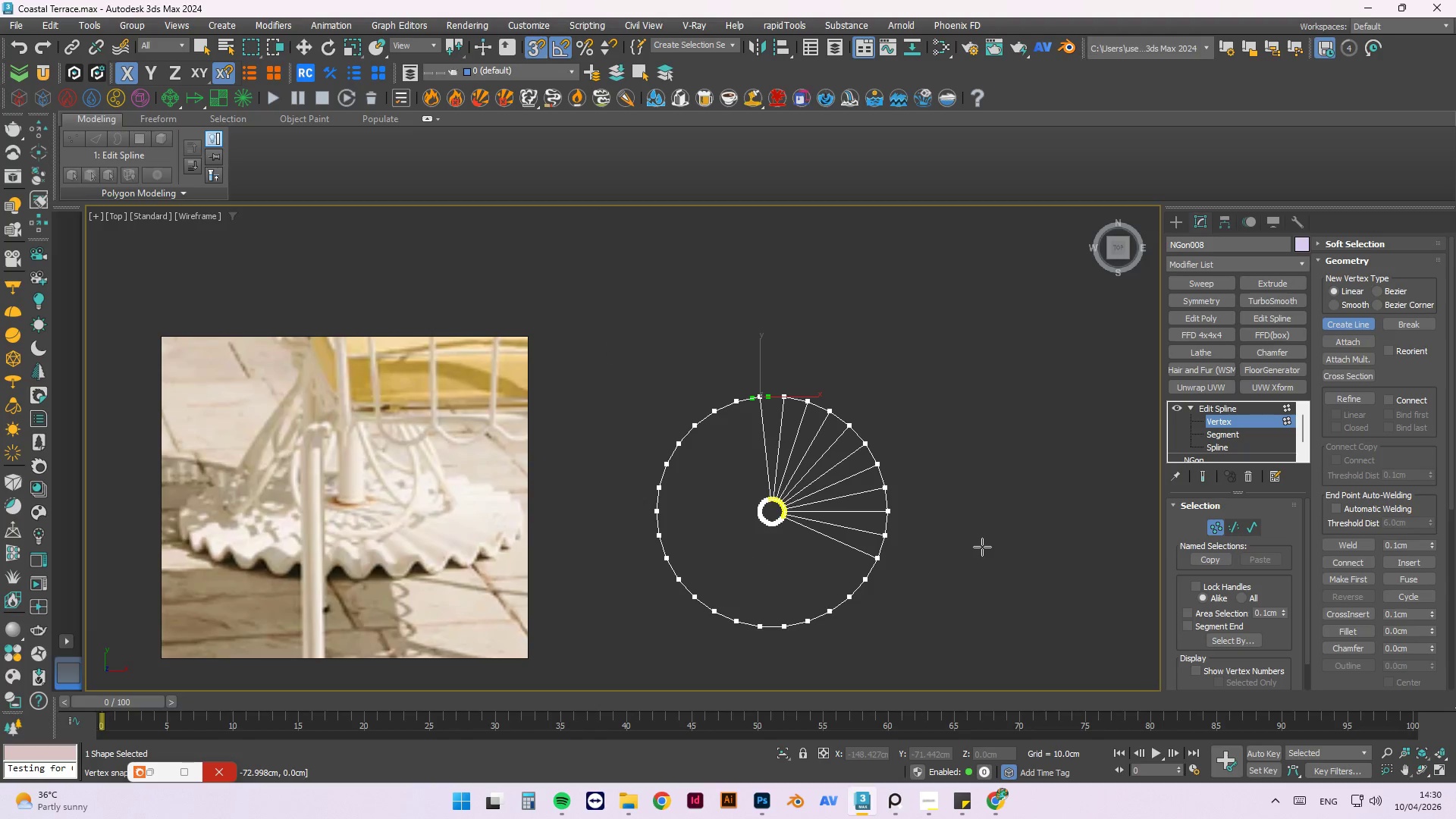 
scroll: coordinate [690, 485], scroll_direction: up, amount: 6.0
 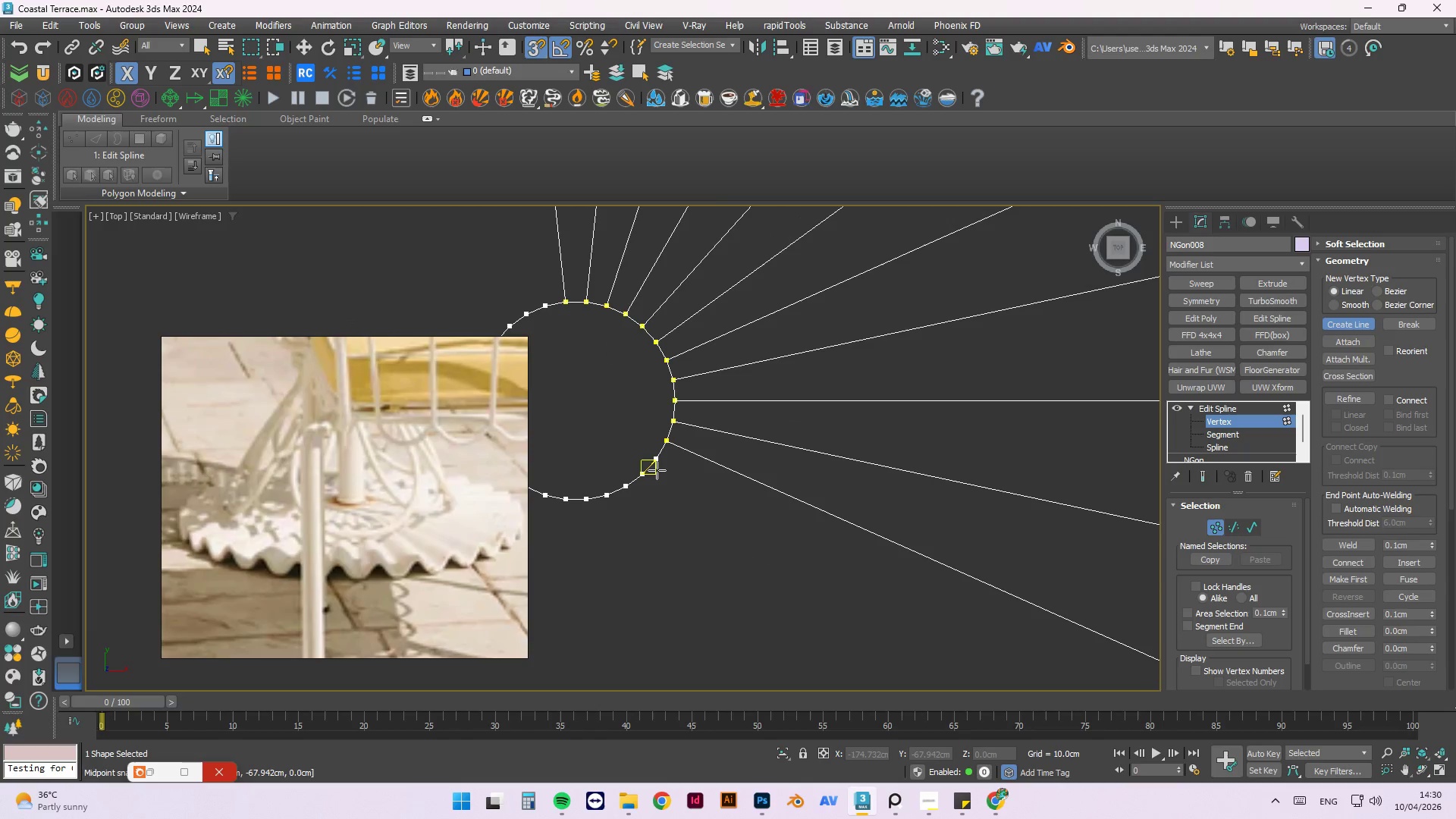 
left_click([656, 462])
 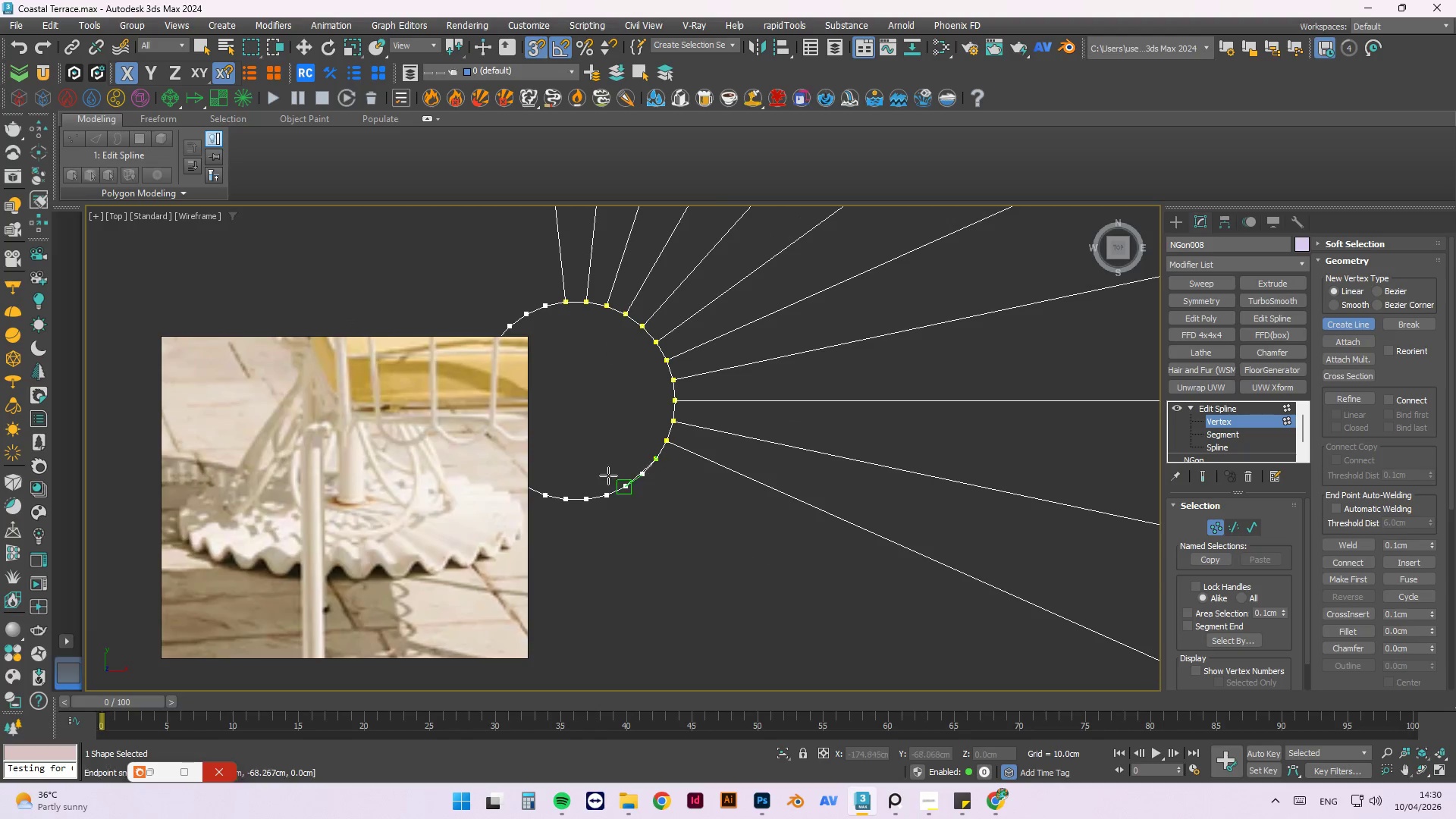 
scroll: coordinate [563, 470], scroll_direction: down, amount: 3.0
 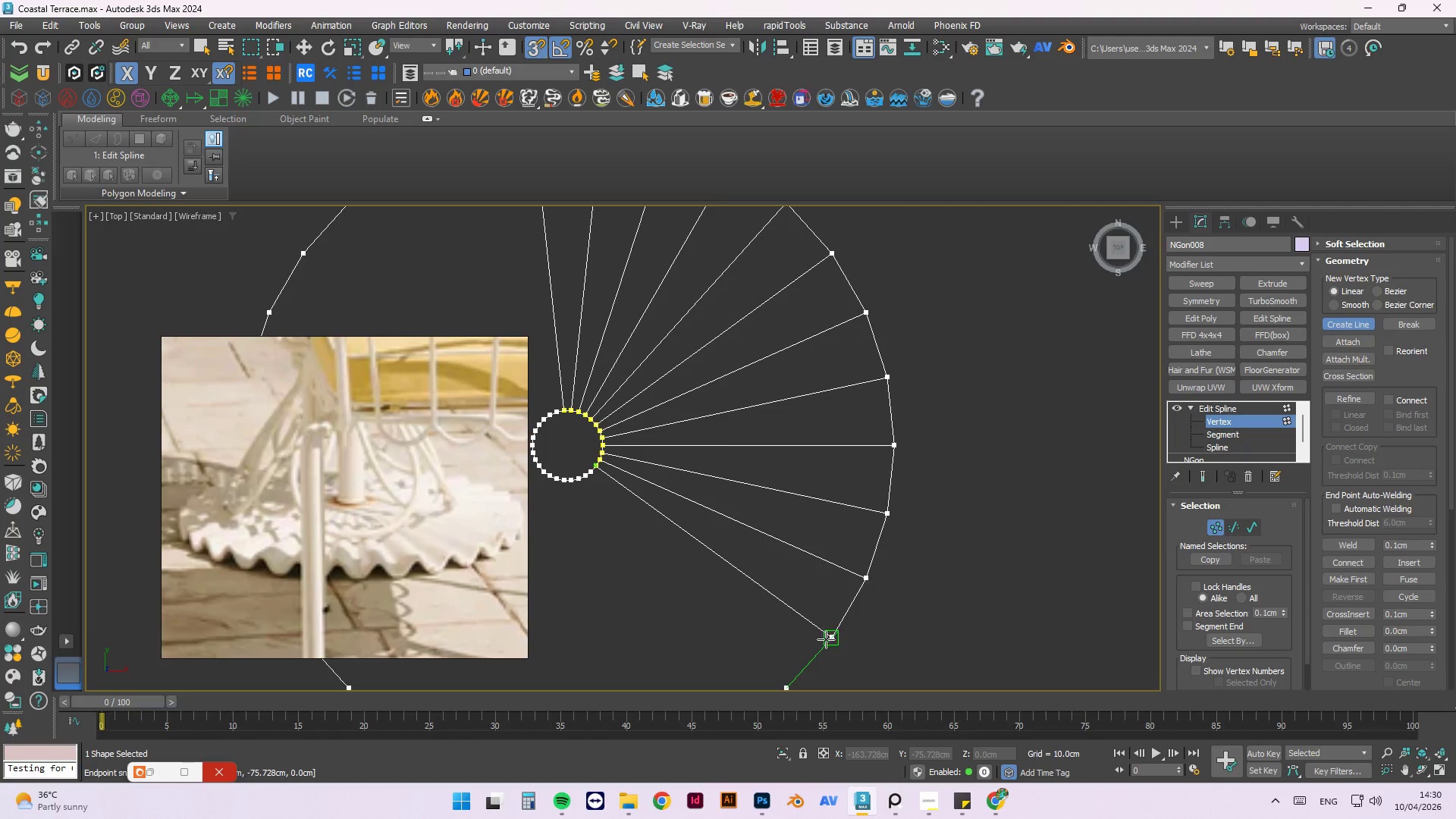 
key(Escape)
 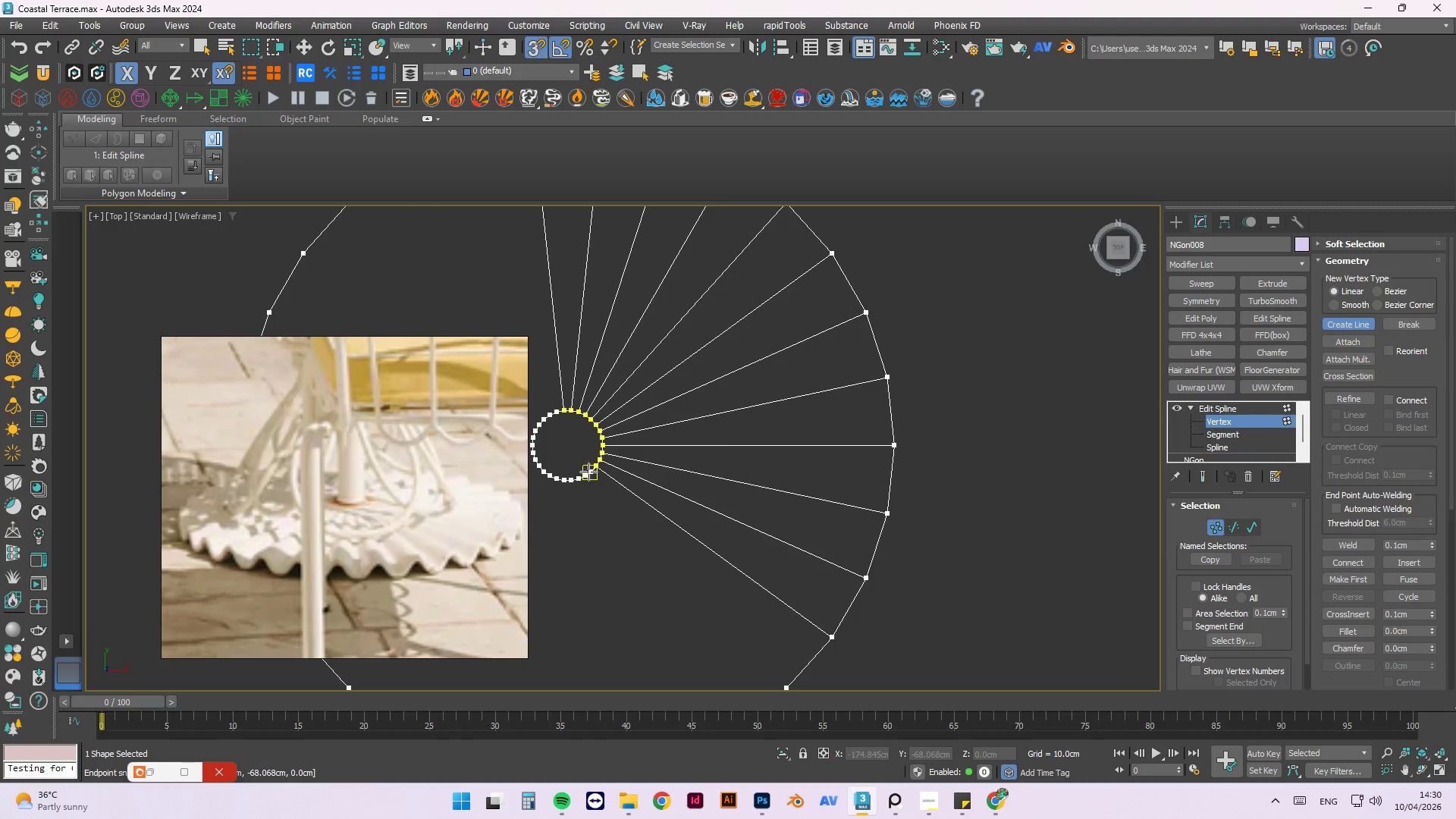 
scroll: coordinate [590, 473], scroll_direction: up, amount: 3.0
 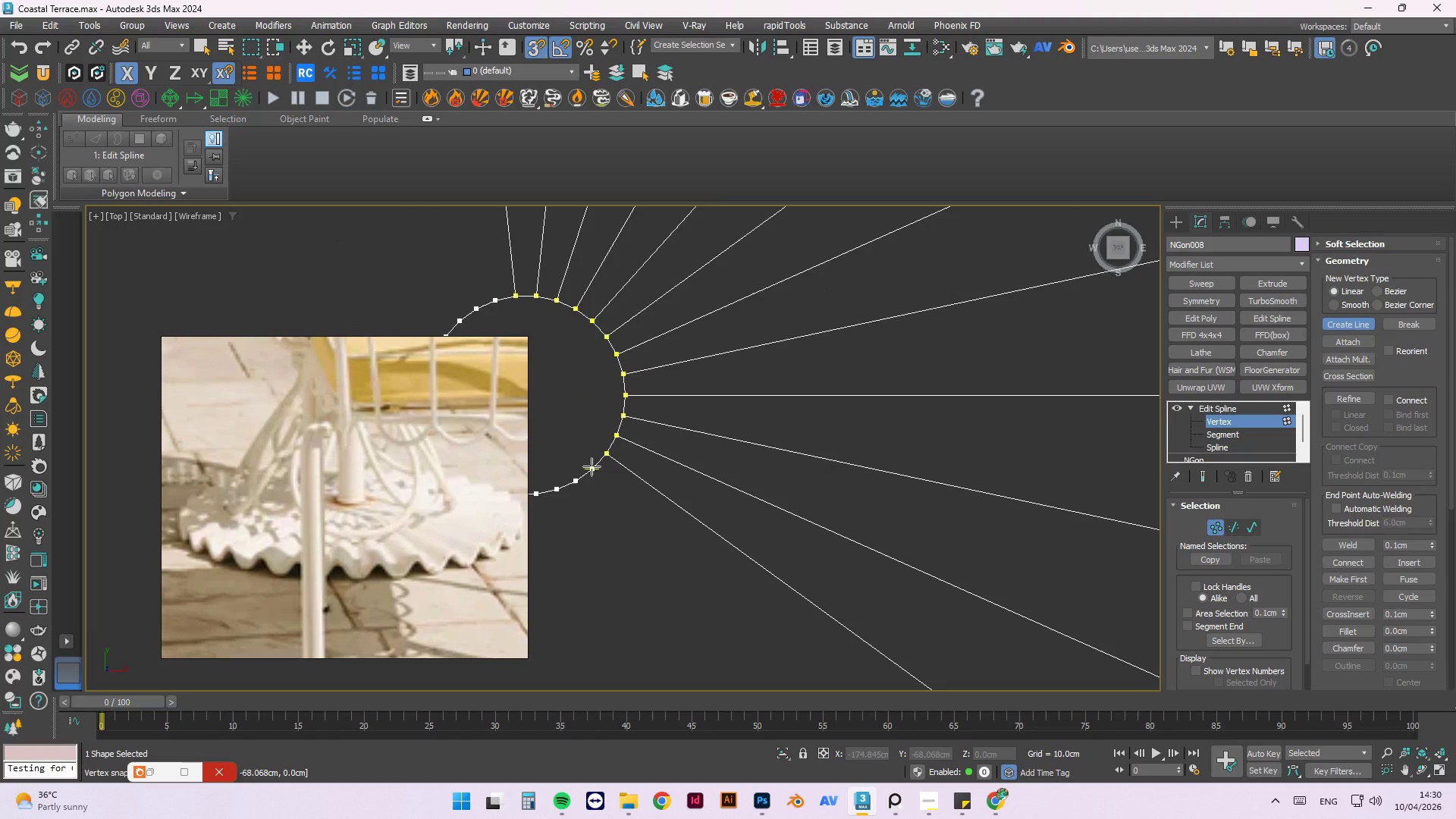 
left_click([592, 466])
 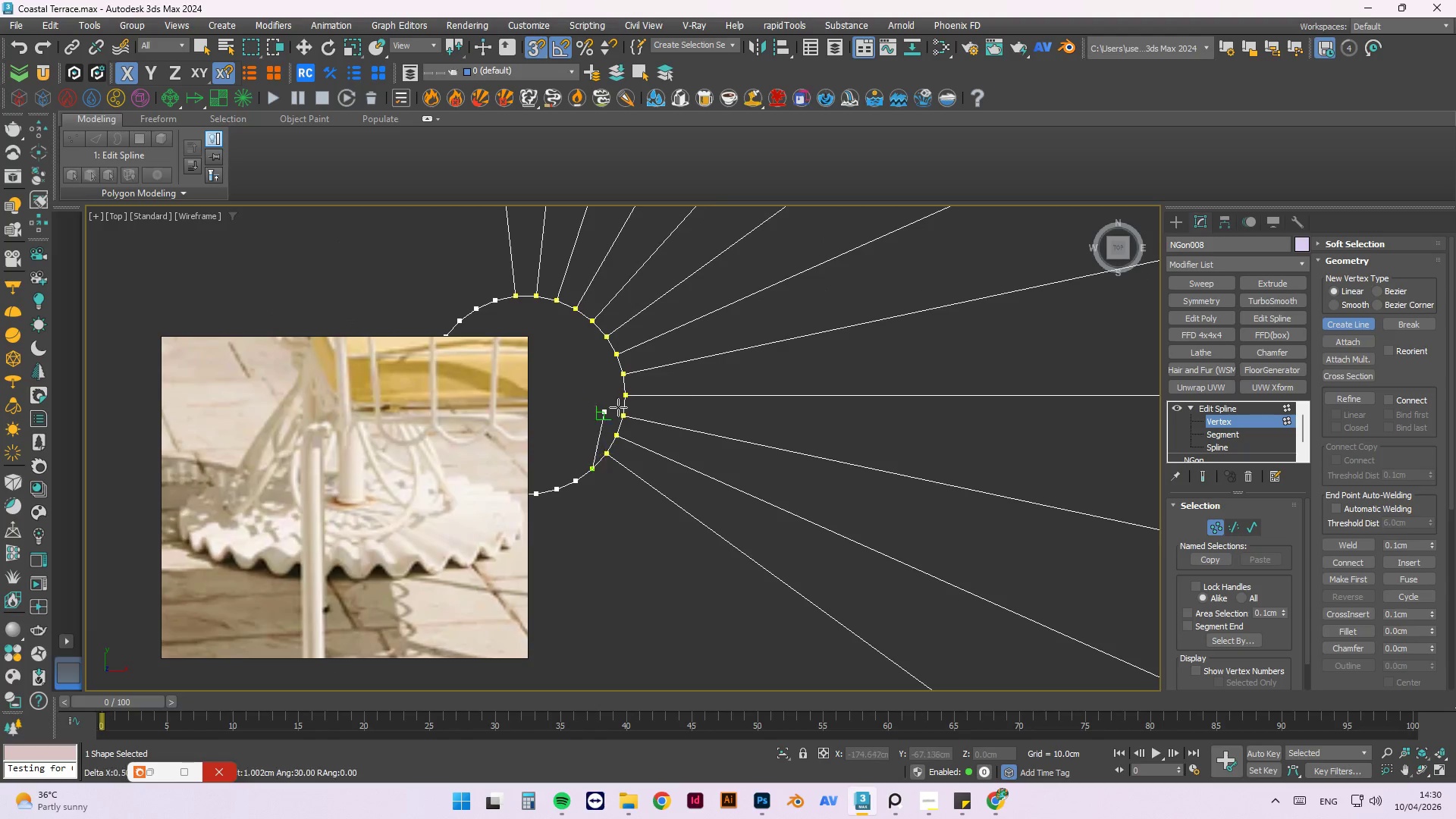 
scroll: coordinate [729, 414], scroll_direction: down, amount: 5.0
 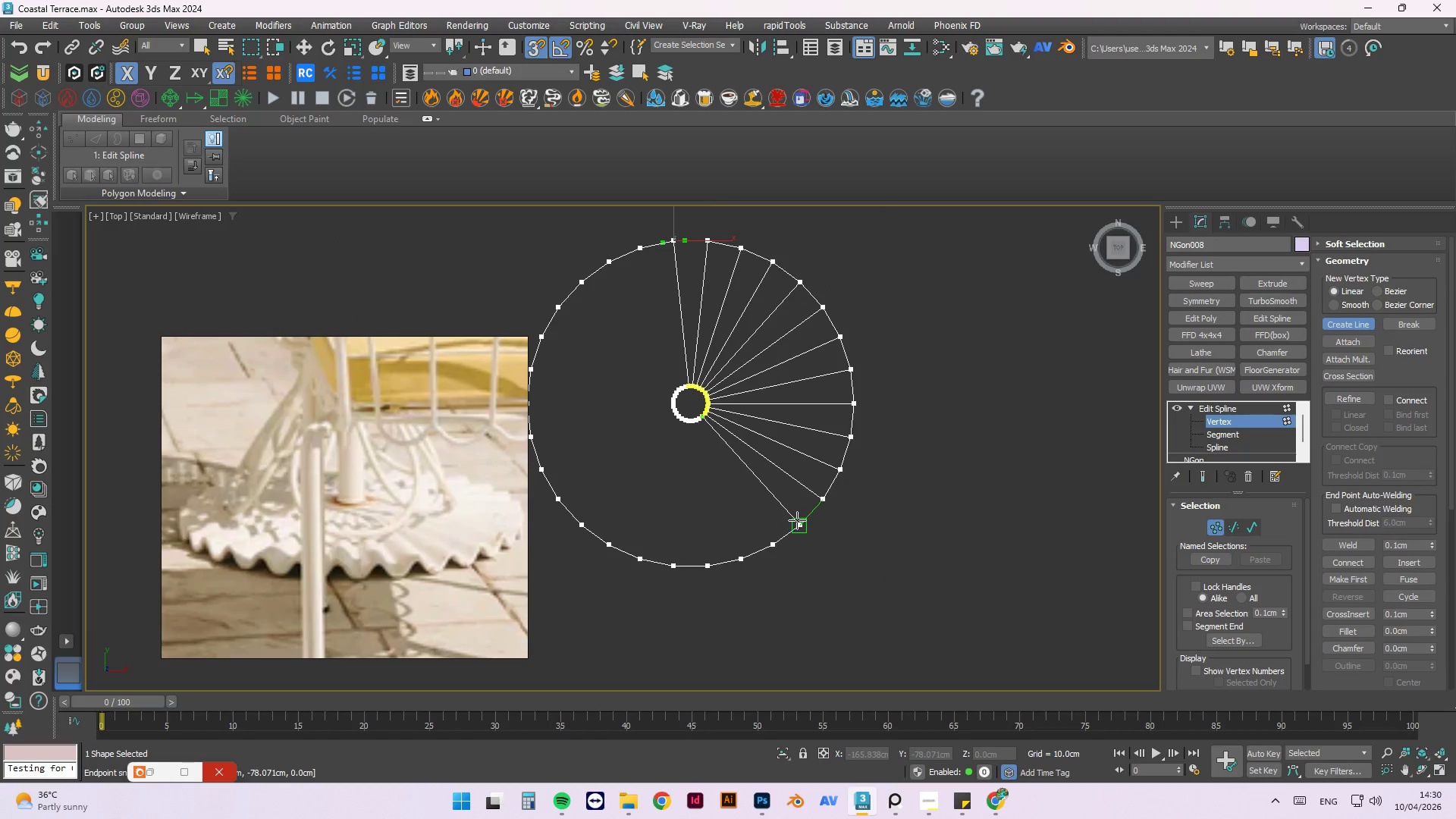 
left_click([797, 519])
 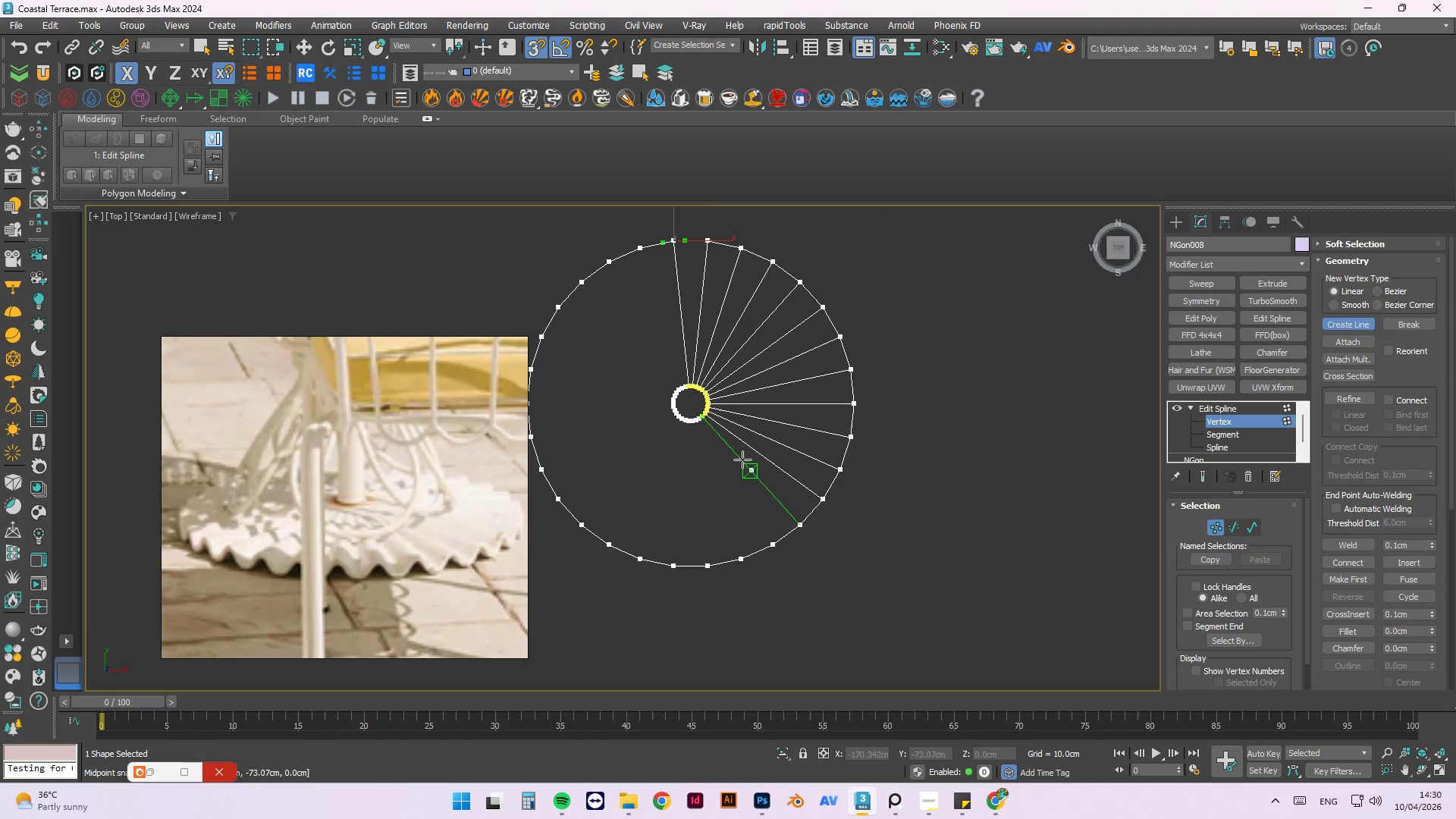 
key(Escape)
 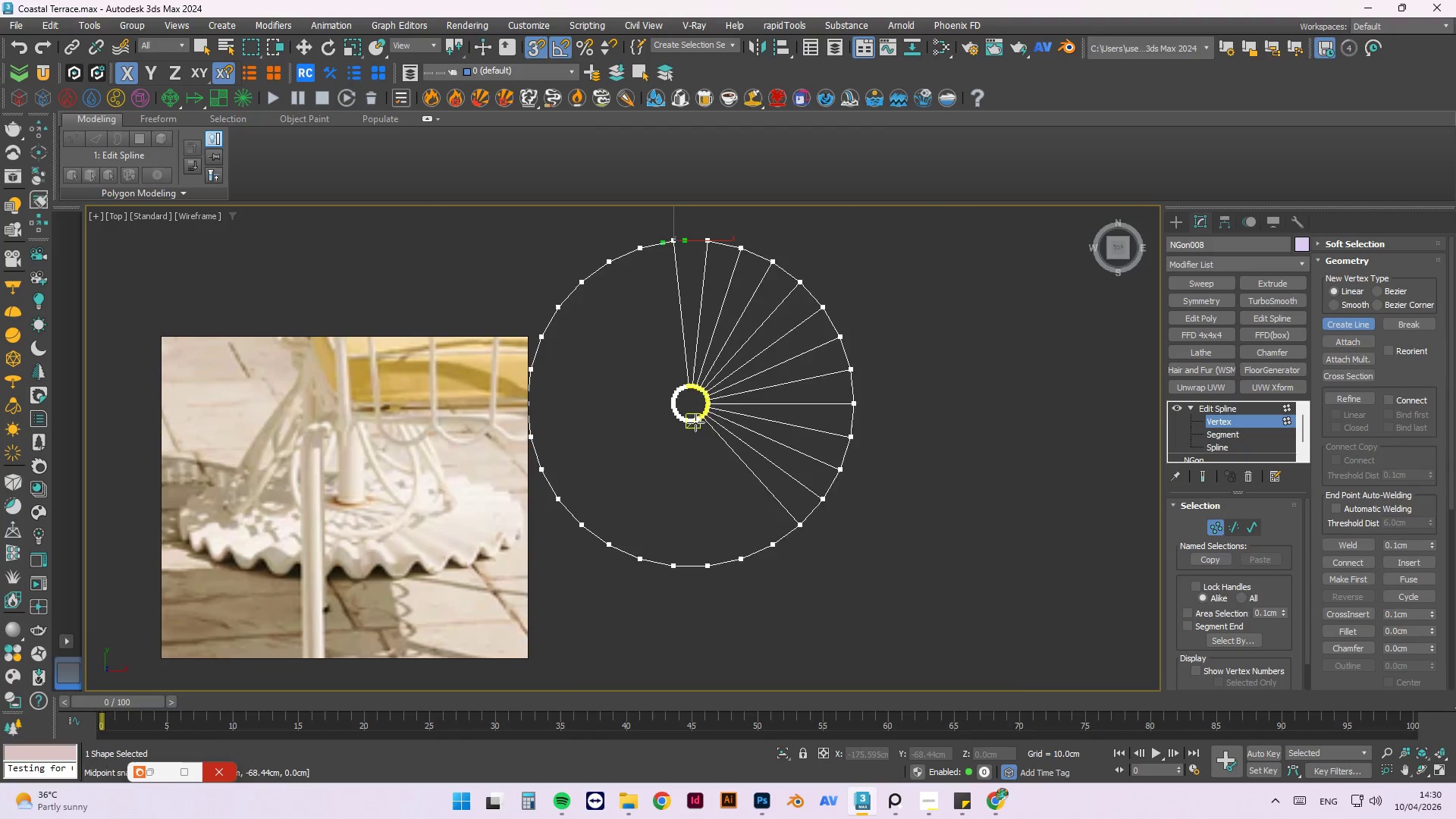 
scroll: coordinate [698, 422], scroll_direction: up, amount: 3.0
 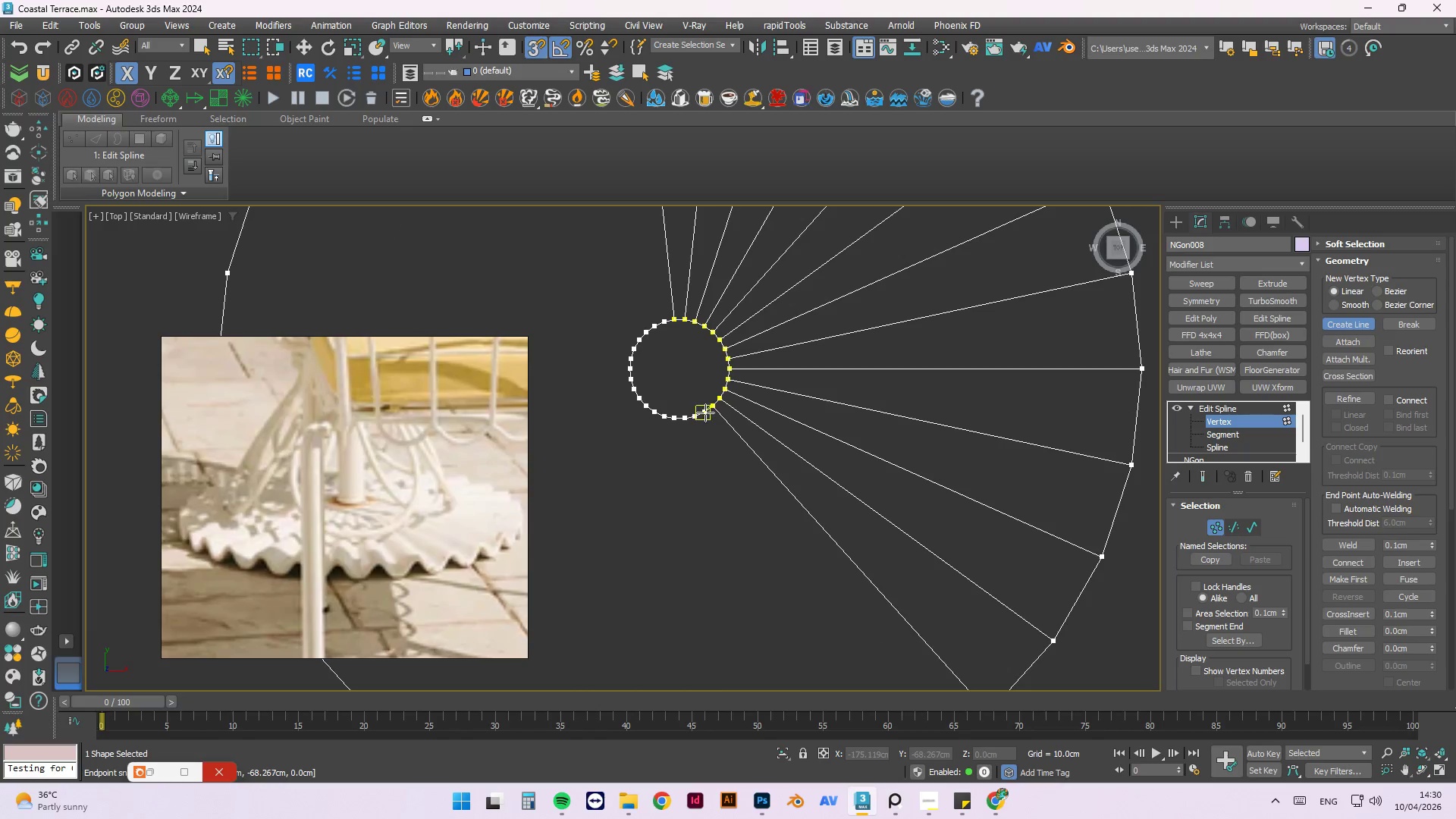 
left_click([705, 413])
 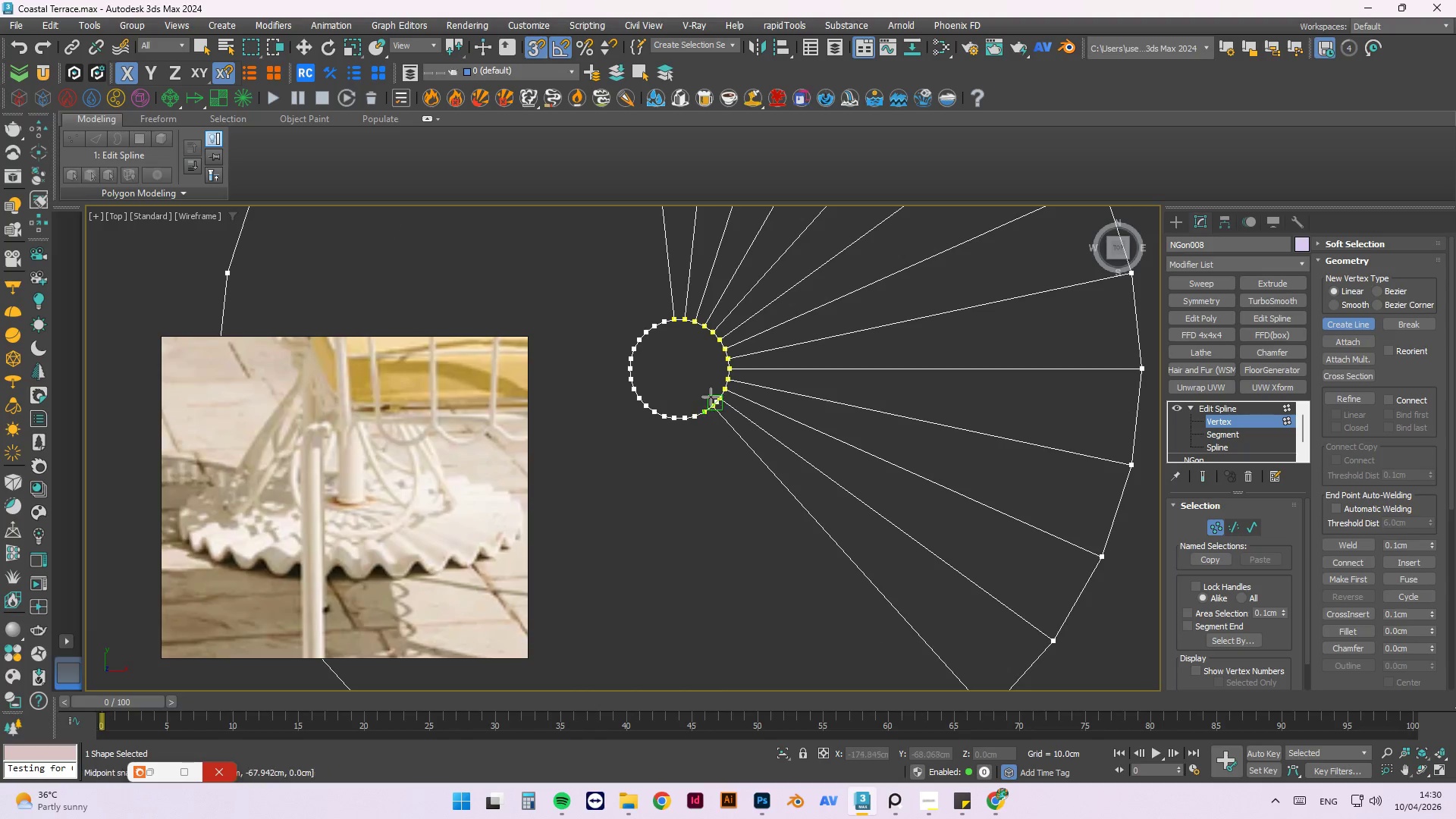 
scroll: coordinate [711, 395], scroll_direction: down, amount: 2.0
 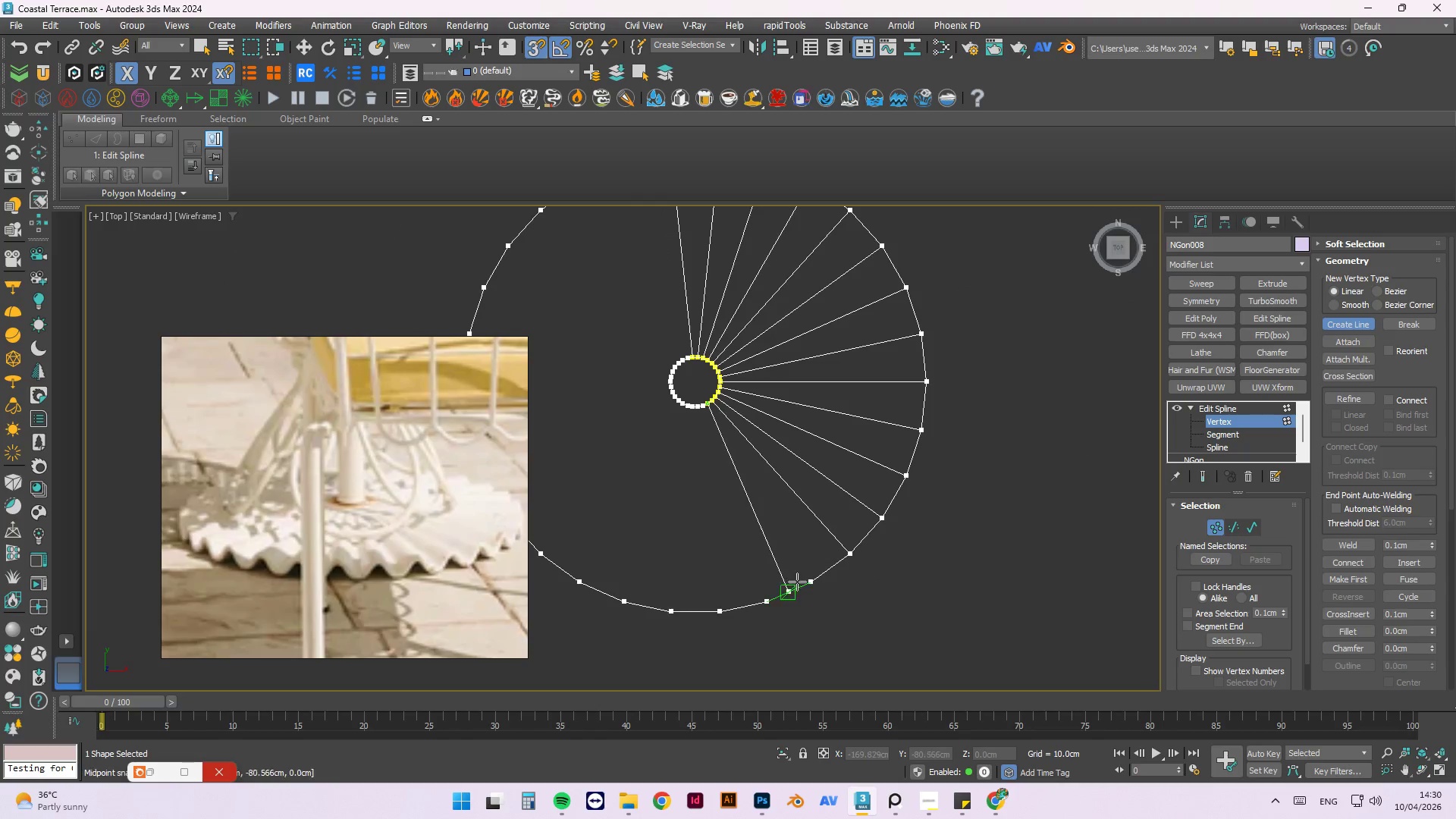 
left_click([808, 587])
 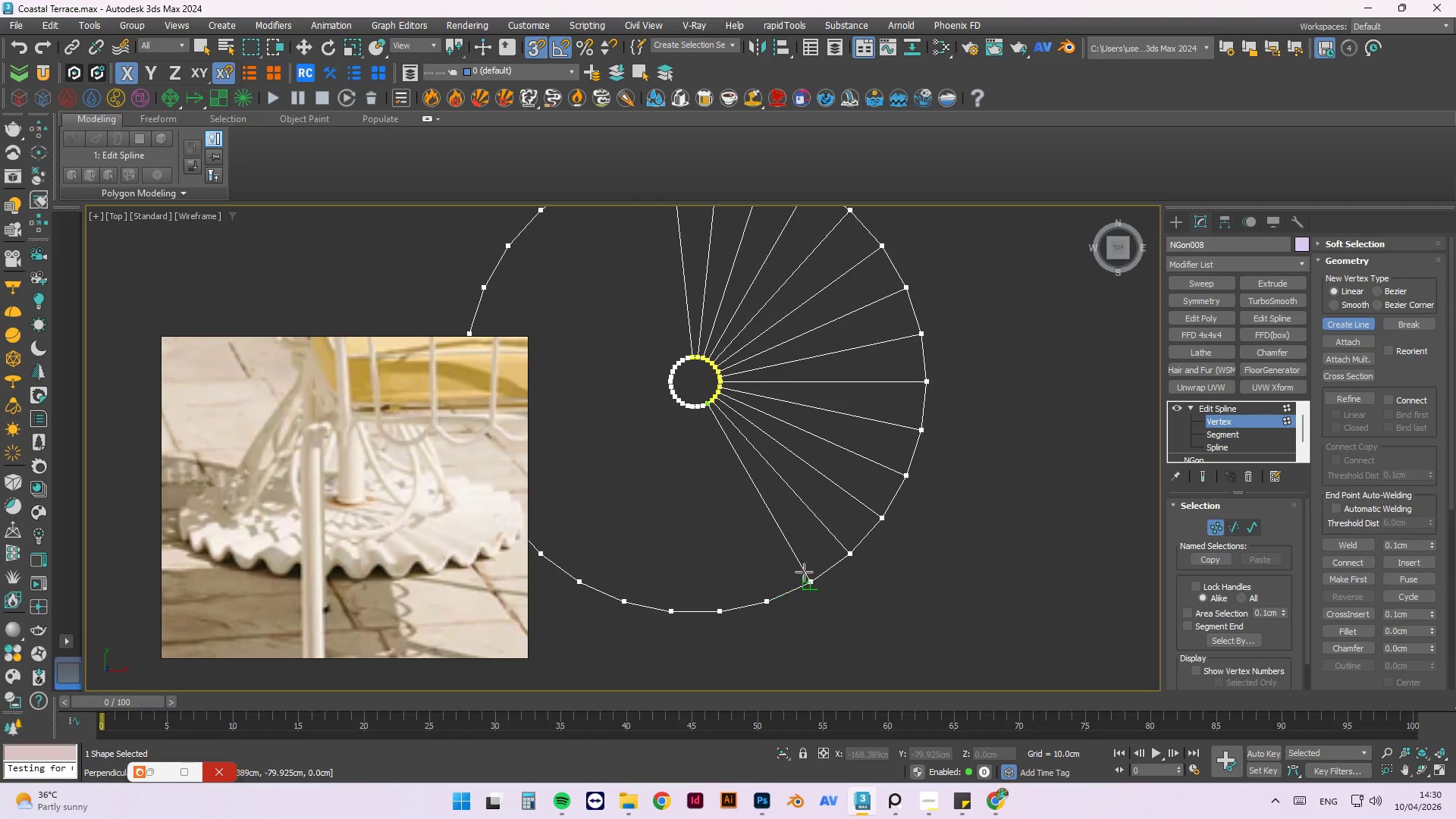 
key(Escape)
 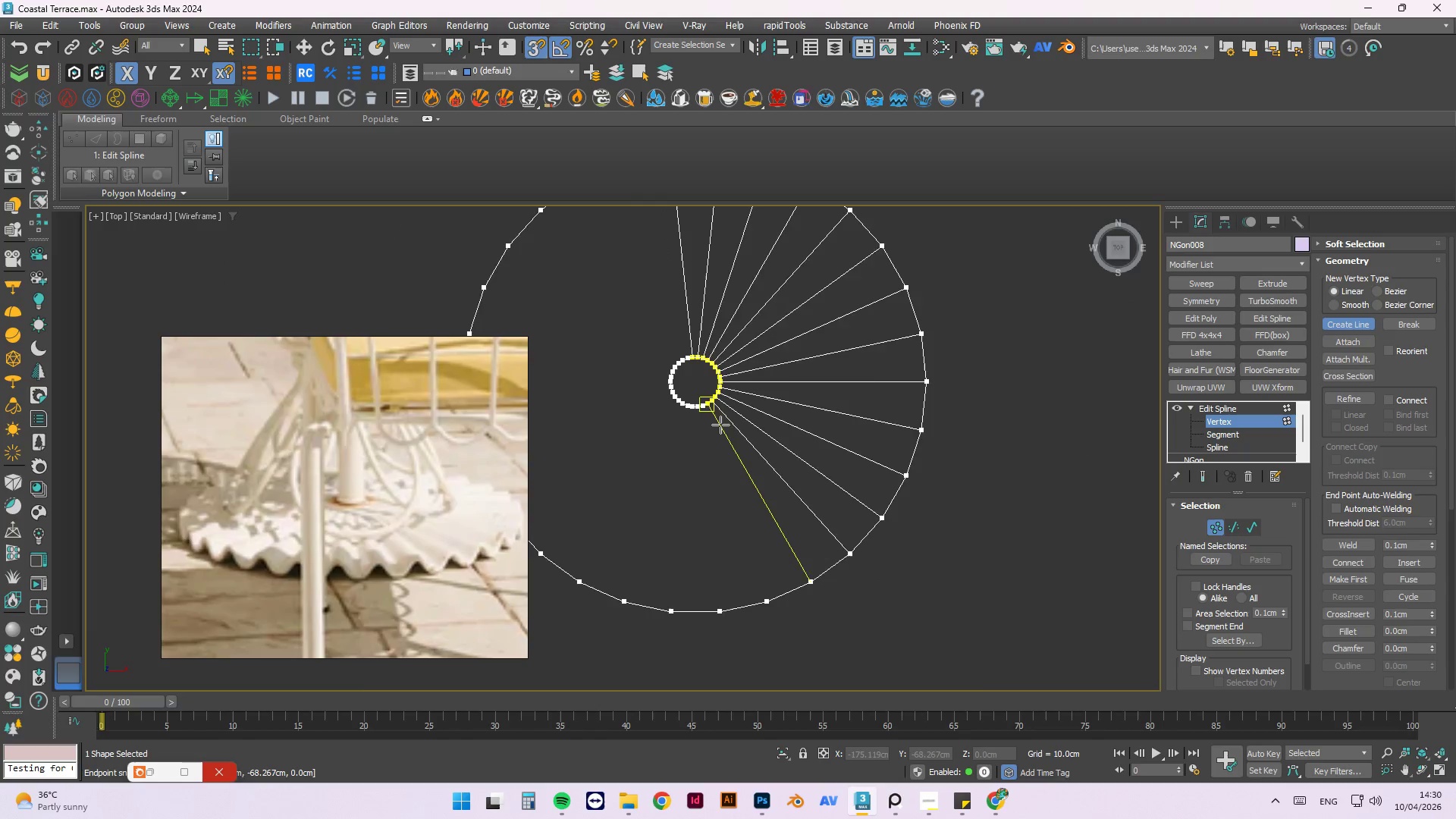 
scroll: coordinate [720, 424], scroll_direction: up, amount: 2.0
 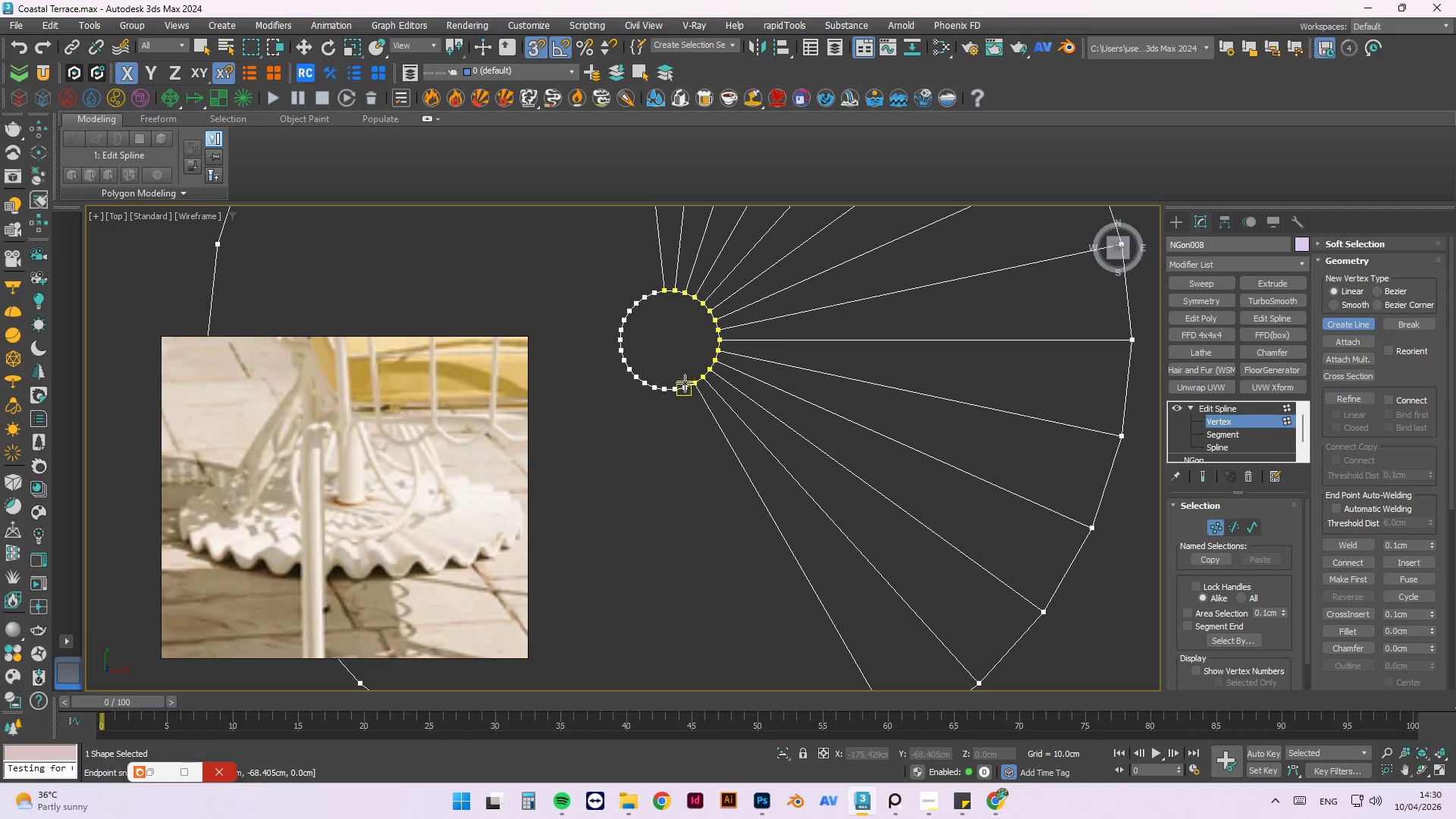 
left_click([685, 383])
 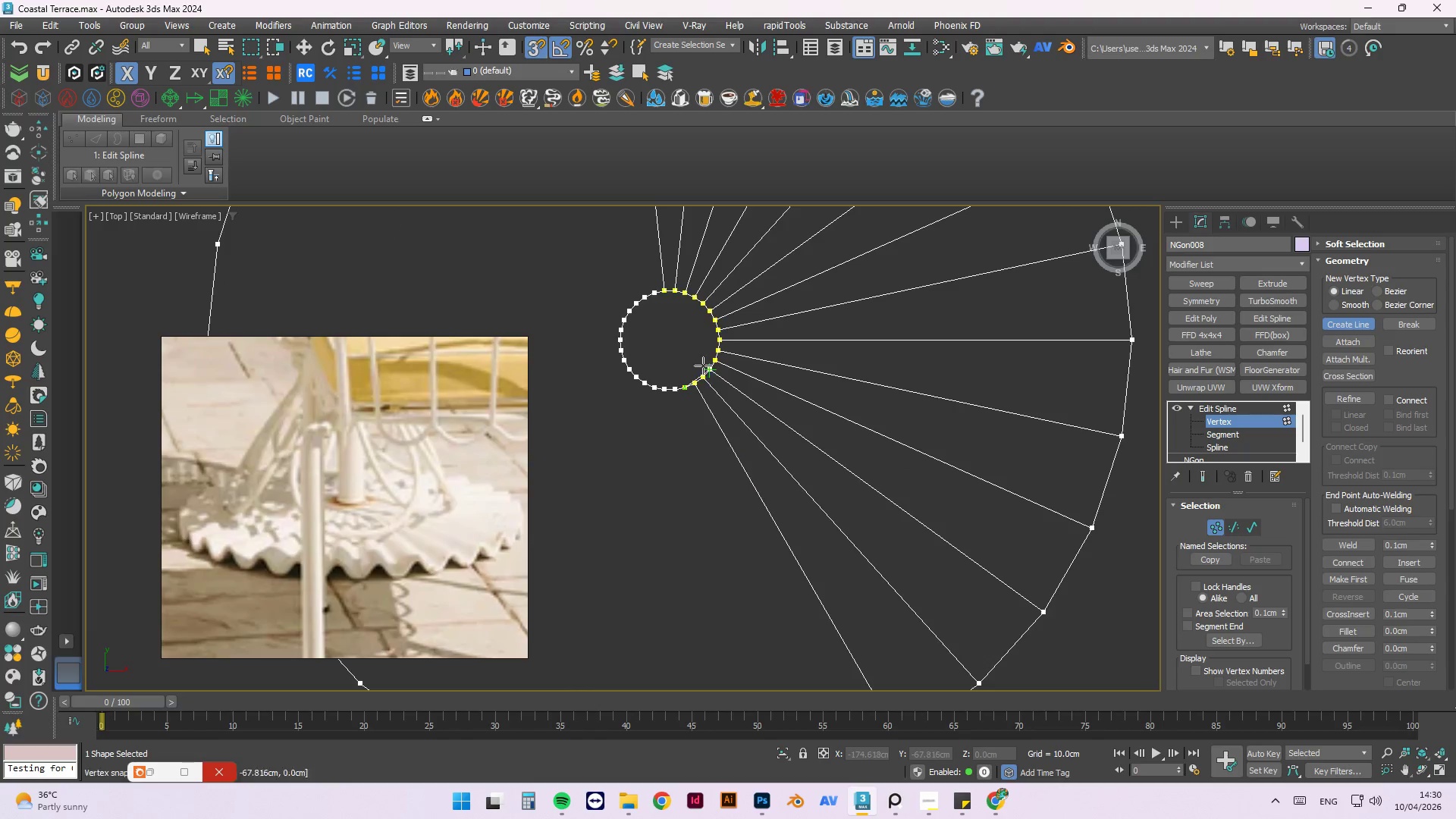 
scroll: coordinate [718, 398], scroll_direction: down, amount: 2.0
 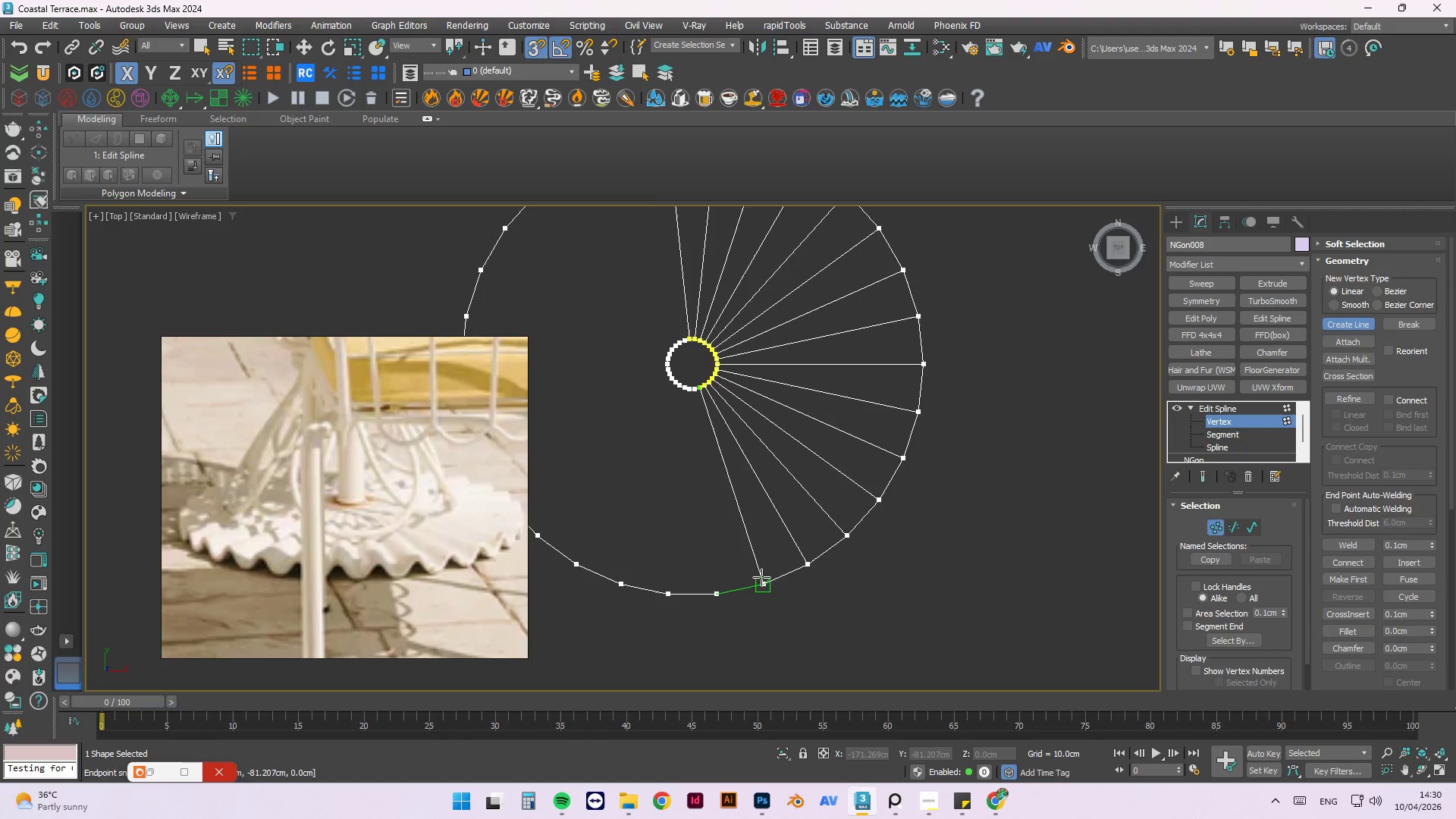 
key(Escape)
 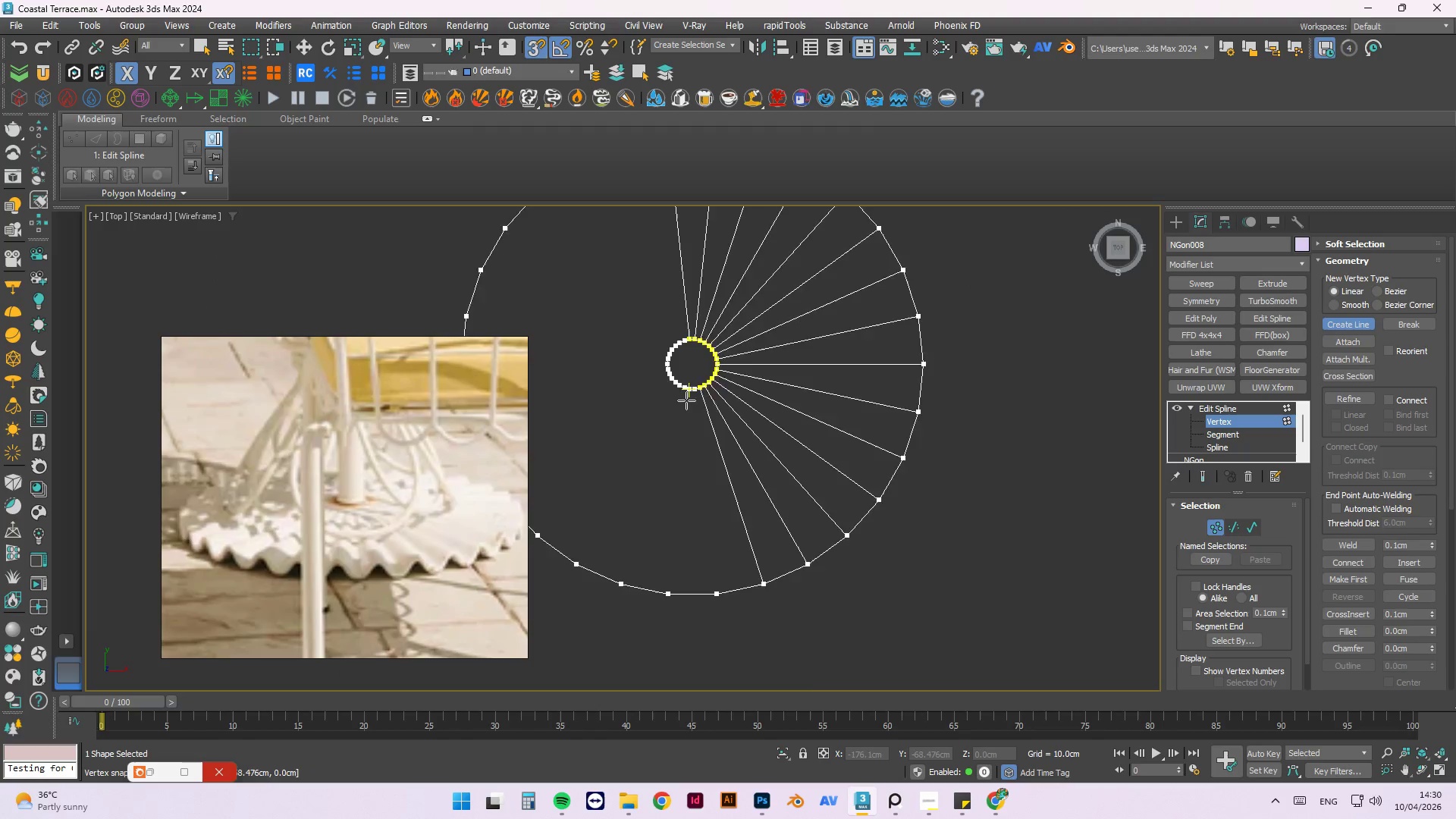 
scroll: coordinate [688, 398], scroll_direction: up, amount: 2.0
 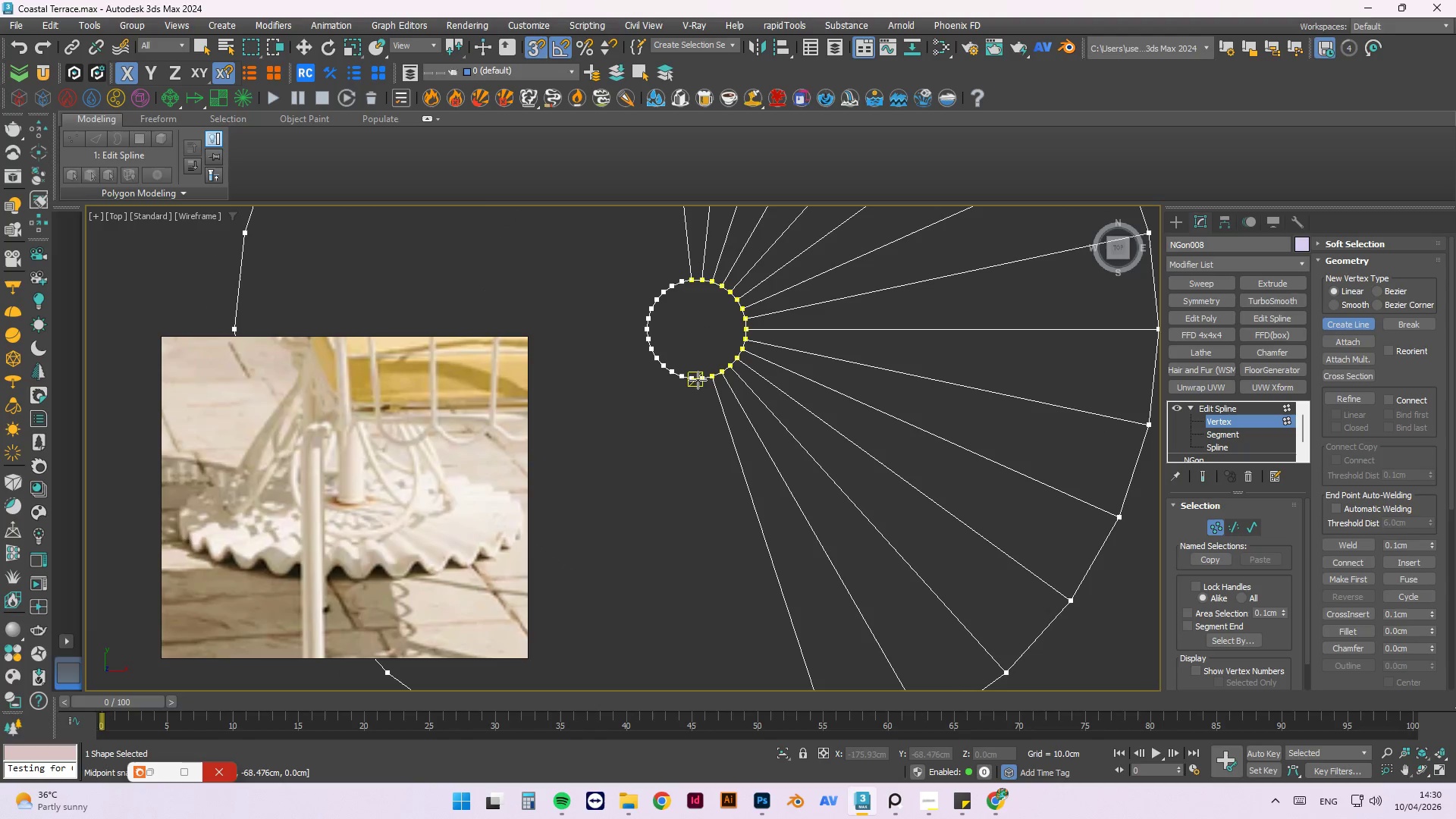 
left_click([698, 380])
 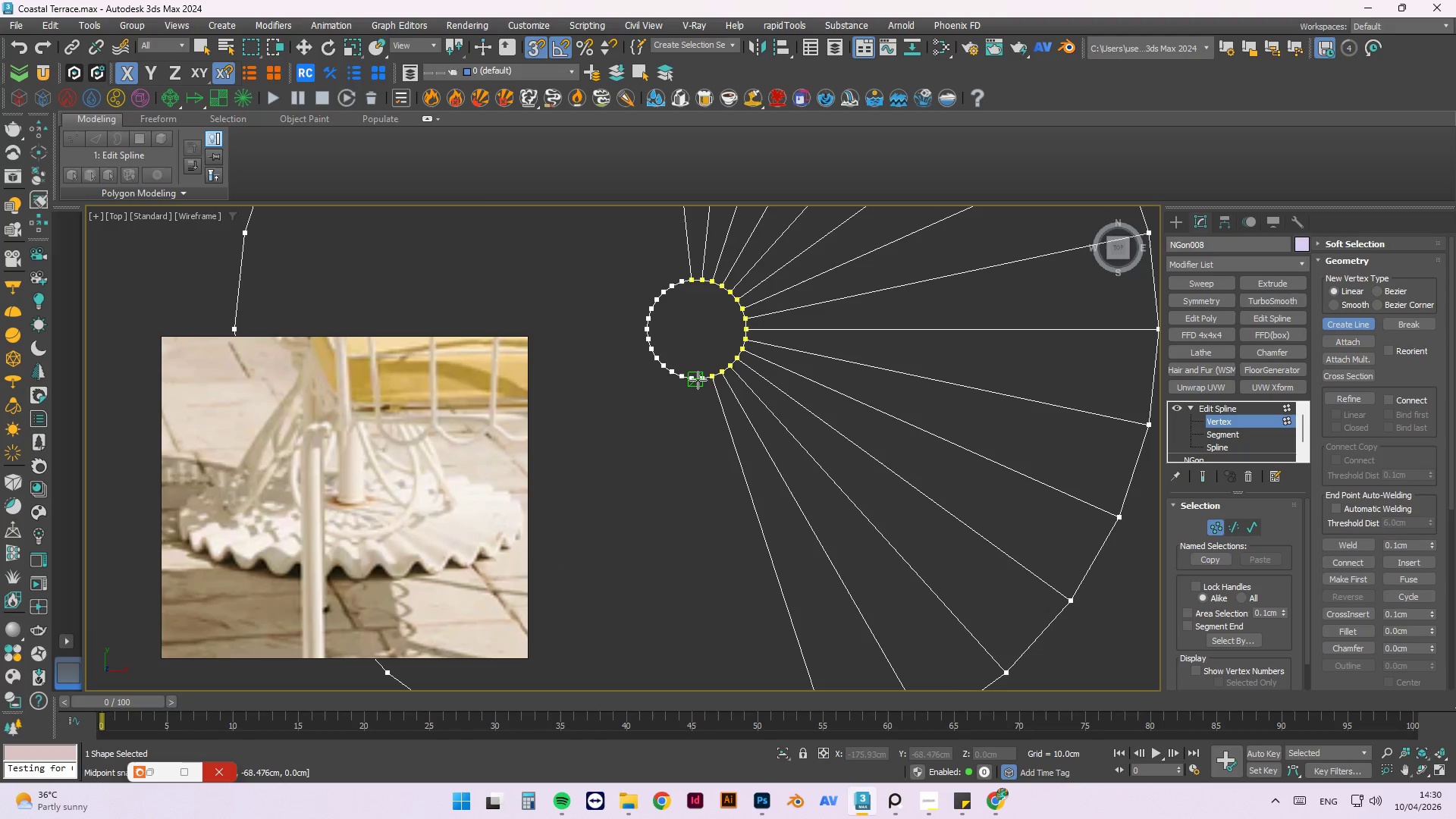 
key(Escape)
 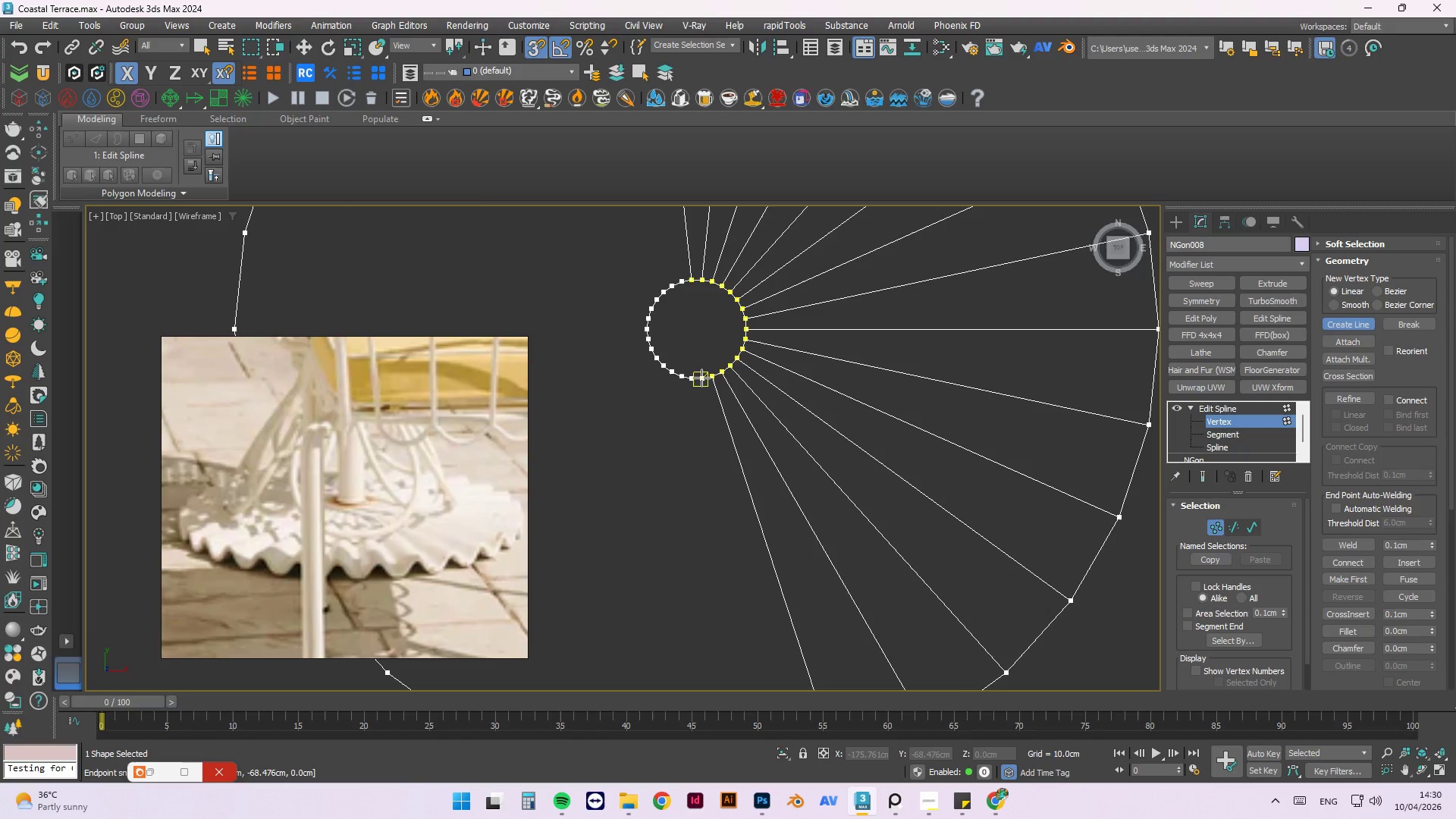 
left_click([701, 377])
 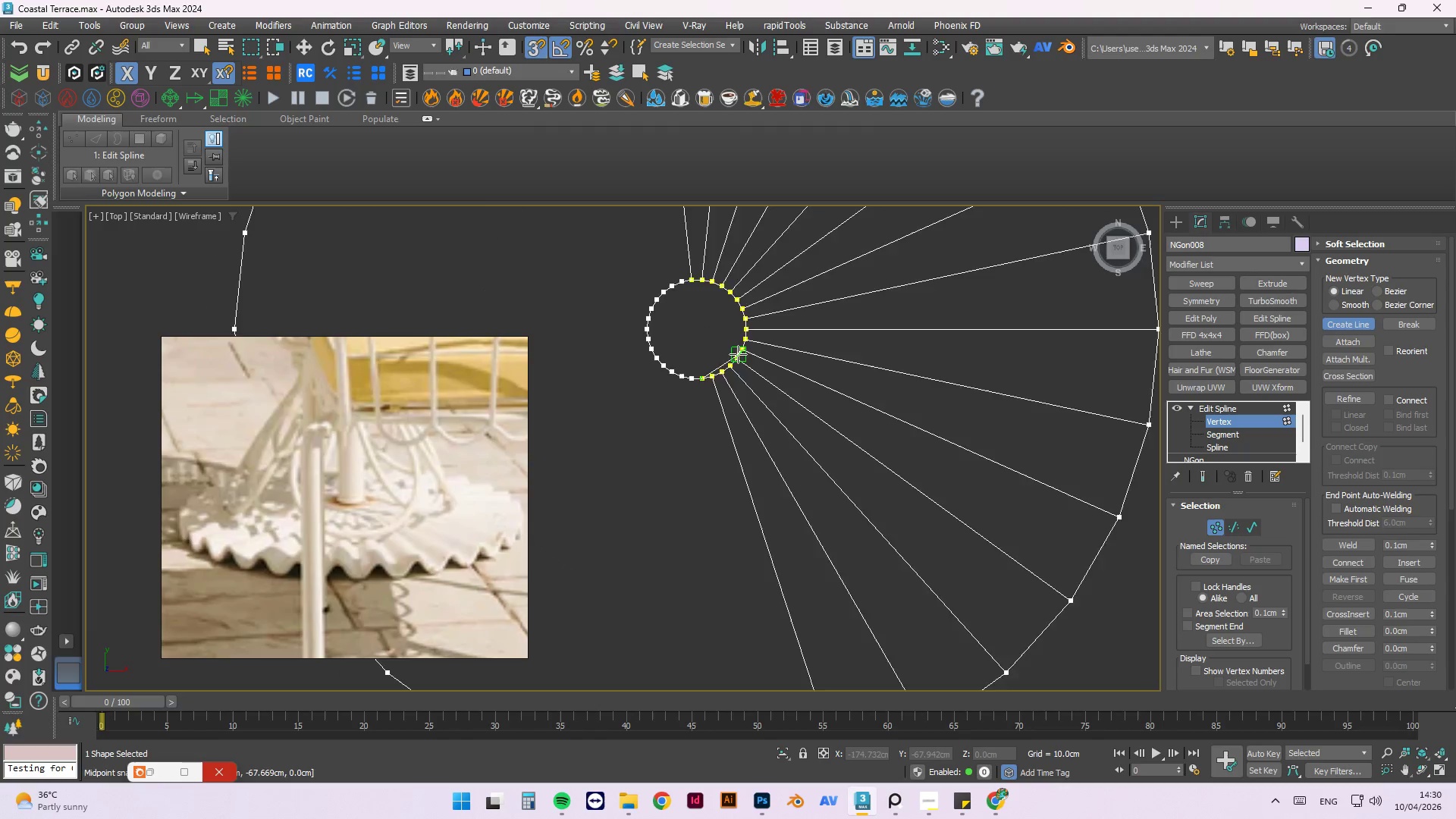 
scroll: coordinate [742, 359], scroll_direction: down, amount: 2.0
 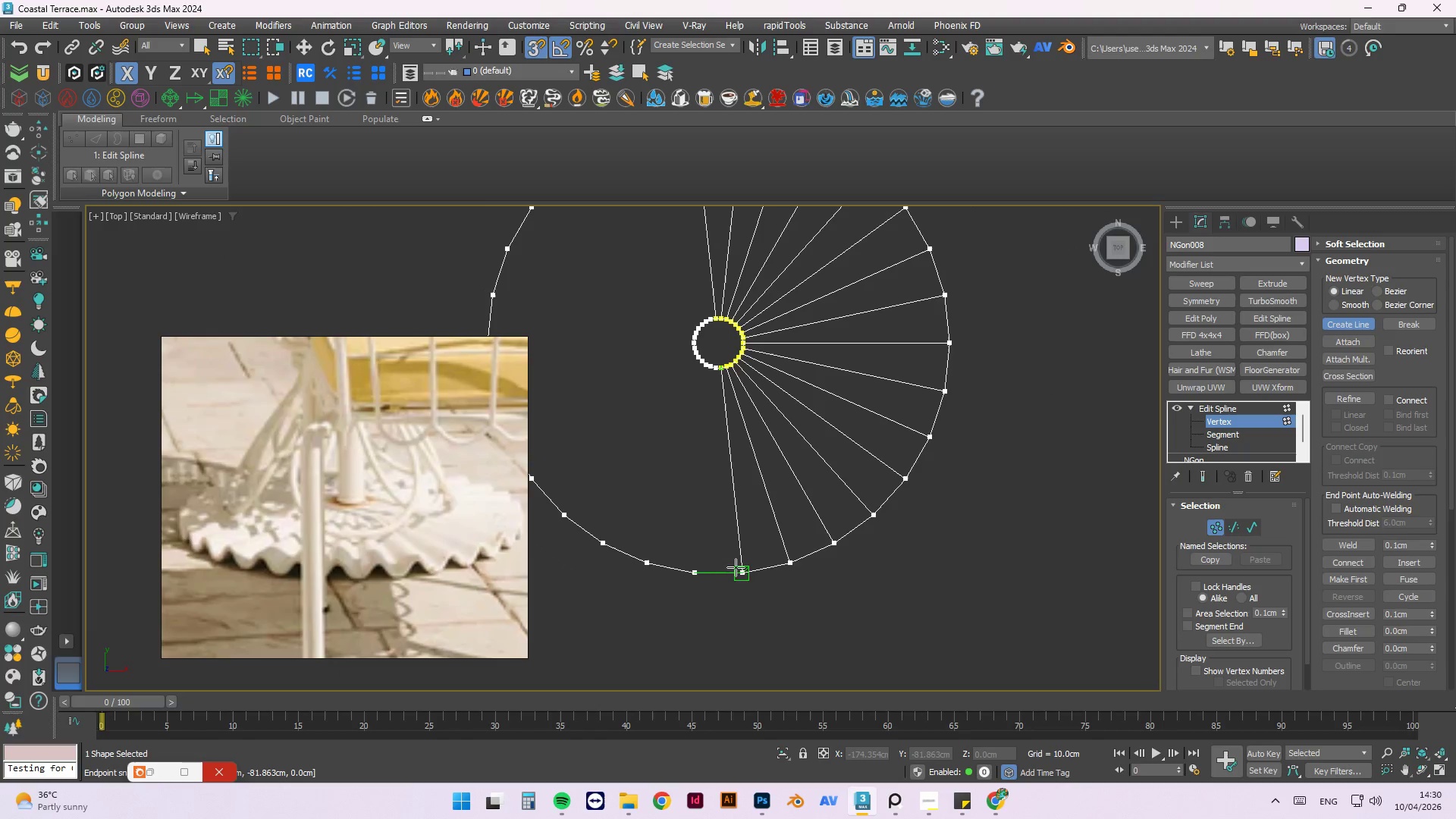 
left_click([738, 573])
 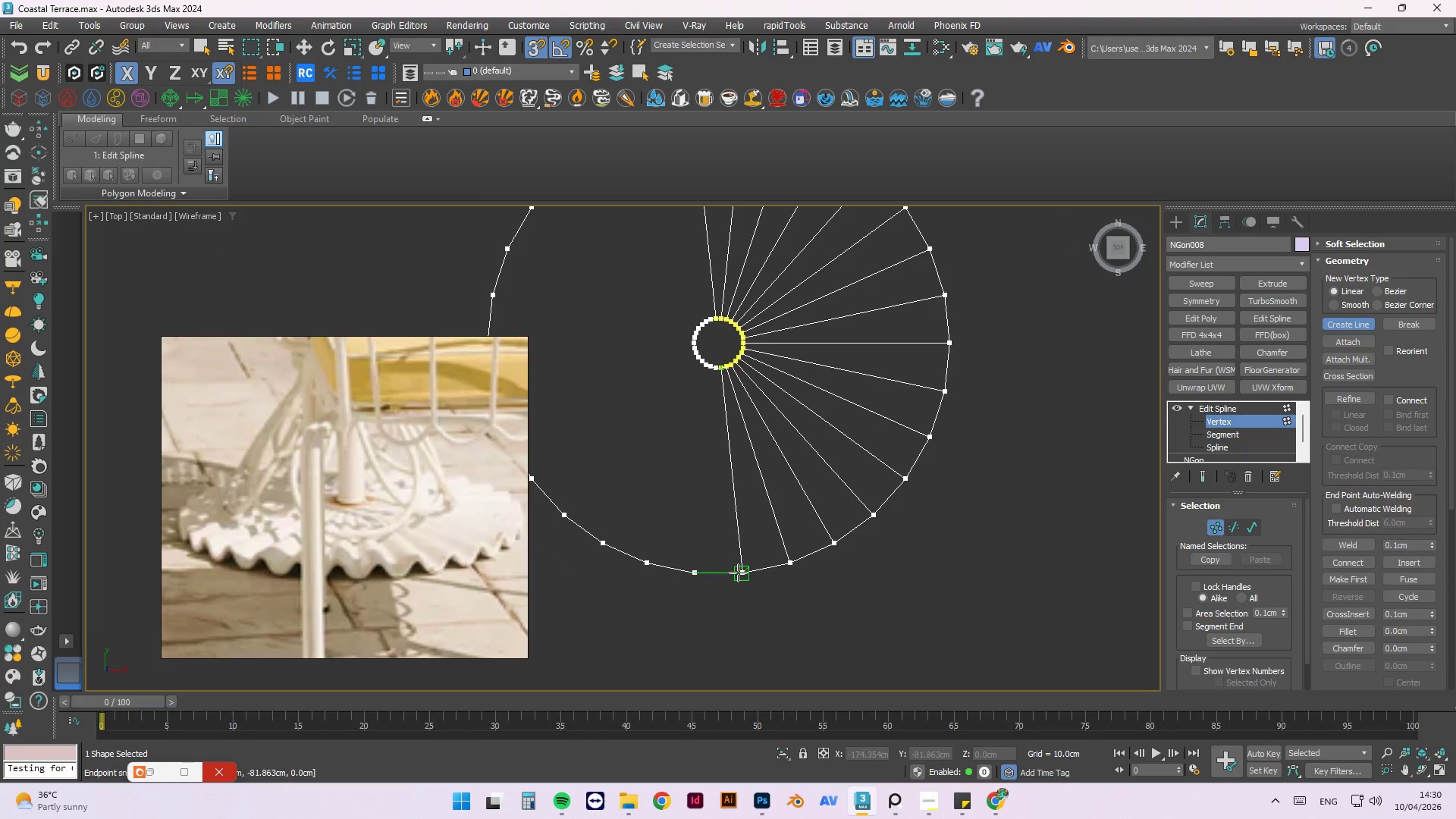 
key(Escape)
 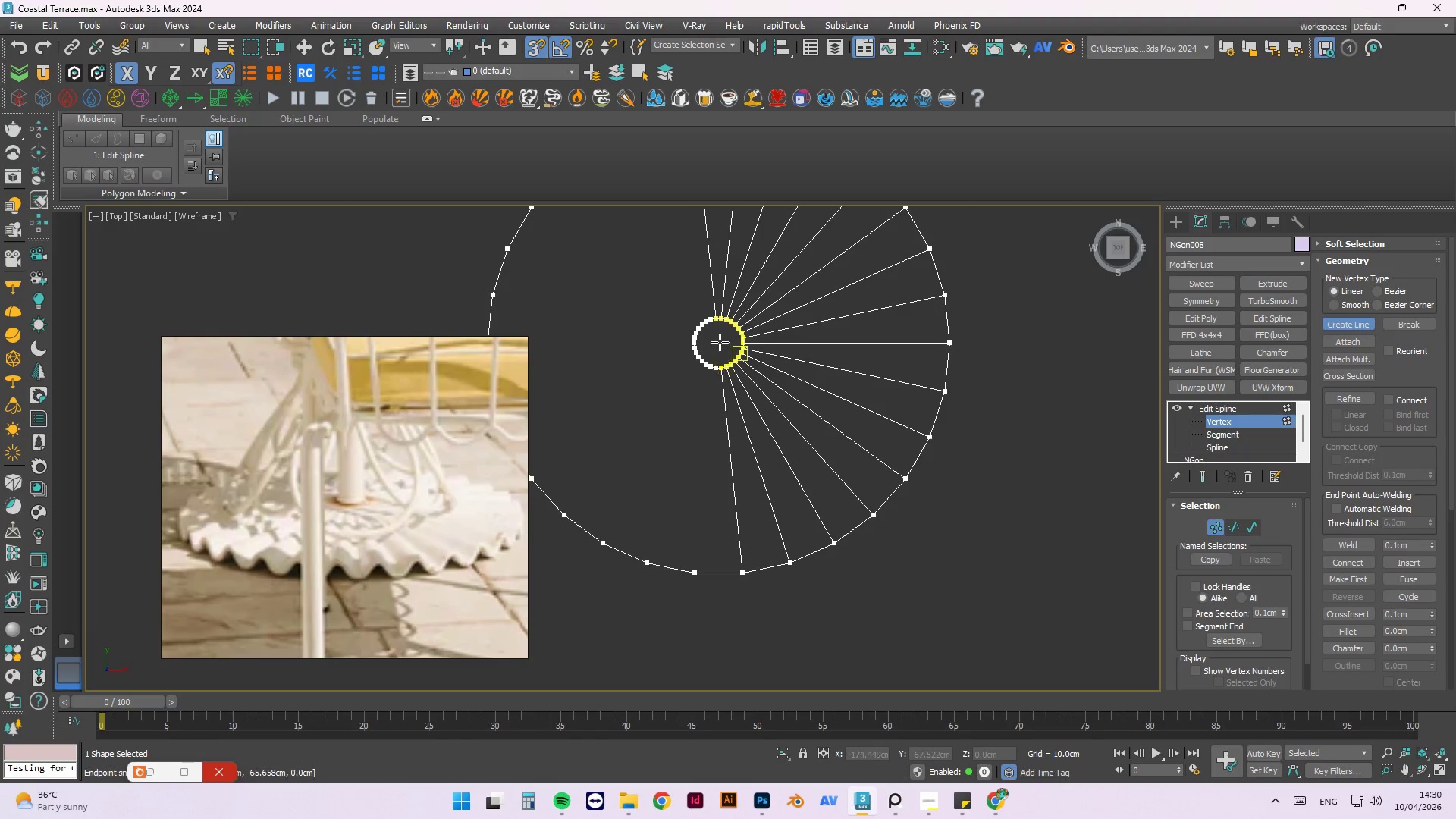 
scroll: coordinate [716, 358], scroll_direction: up, amount: 3.0
 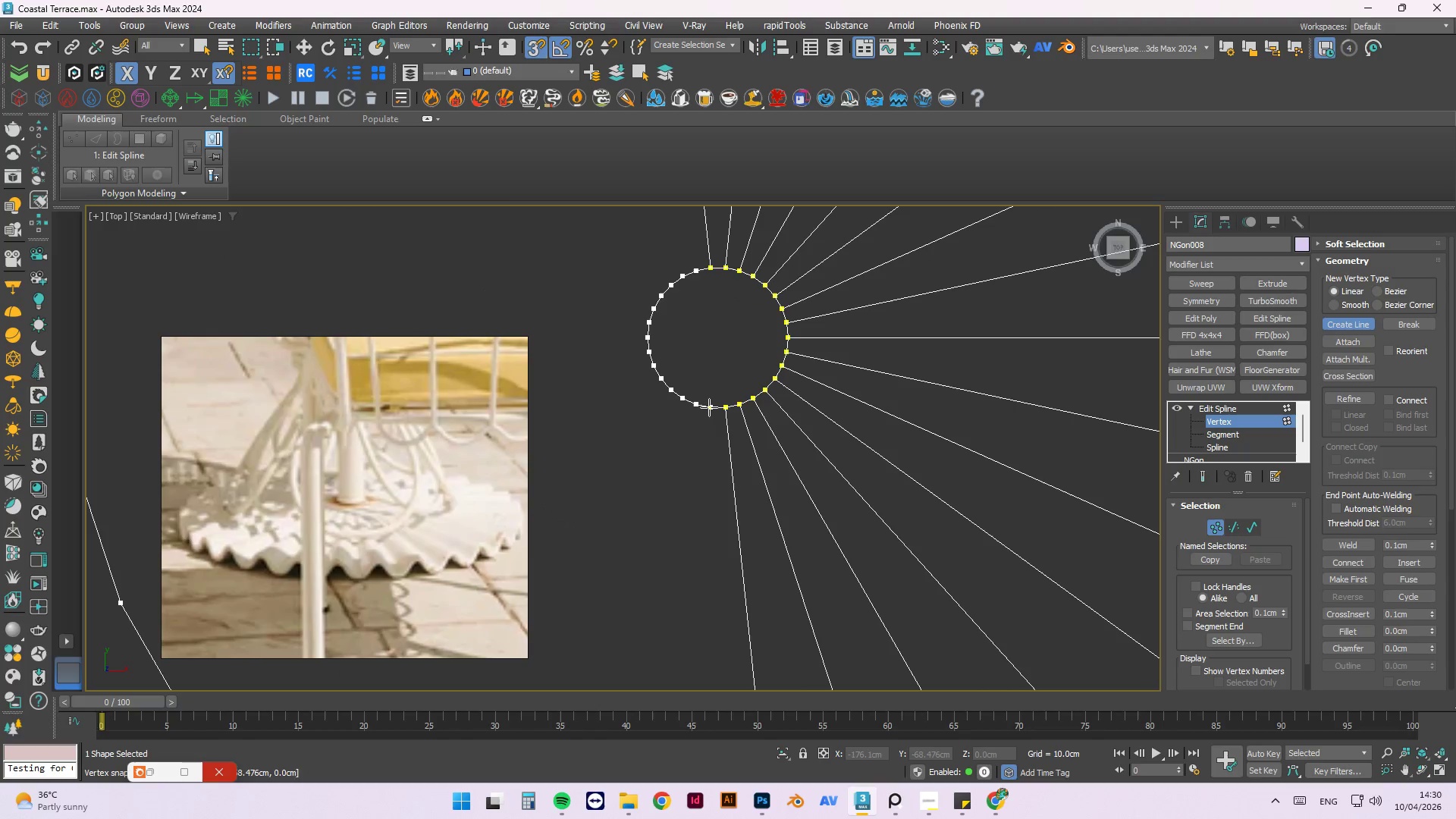 
left_click([711, 410])
 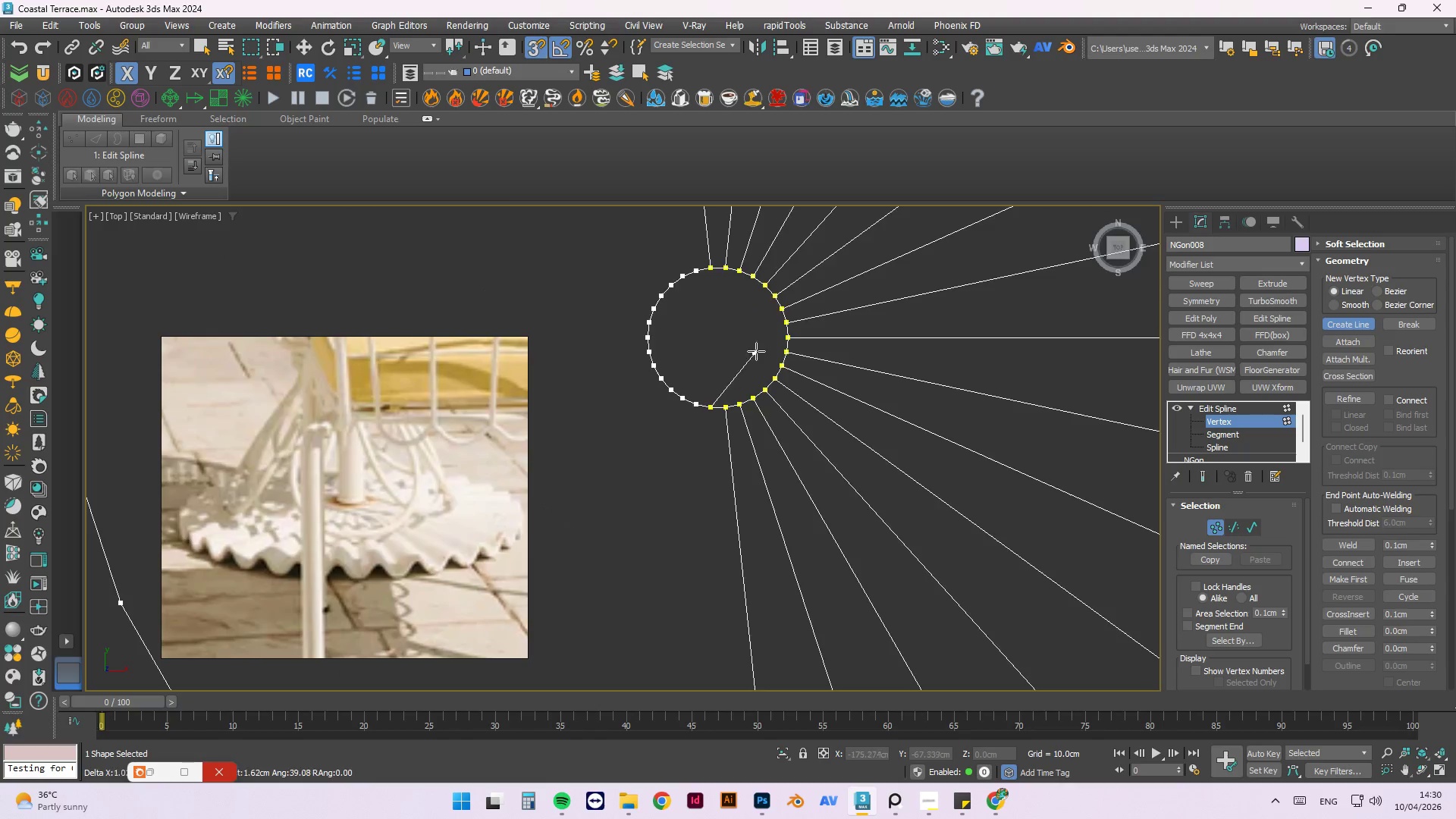 
scroll: coordinate [759, 350], scroll_direction: down, amount: 3.0
 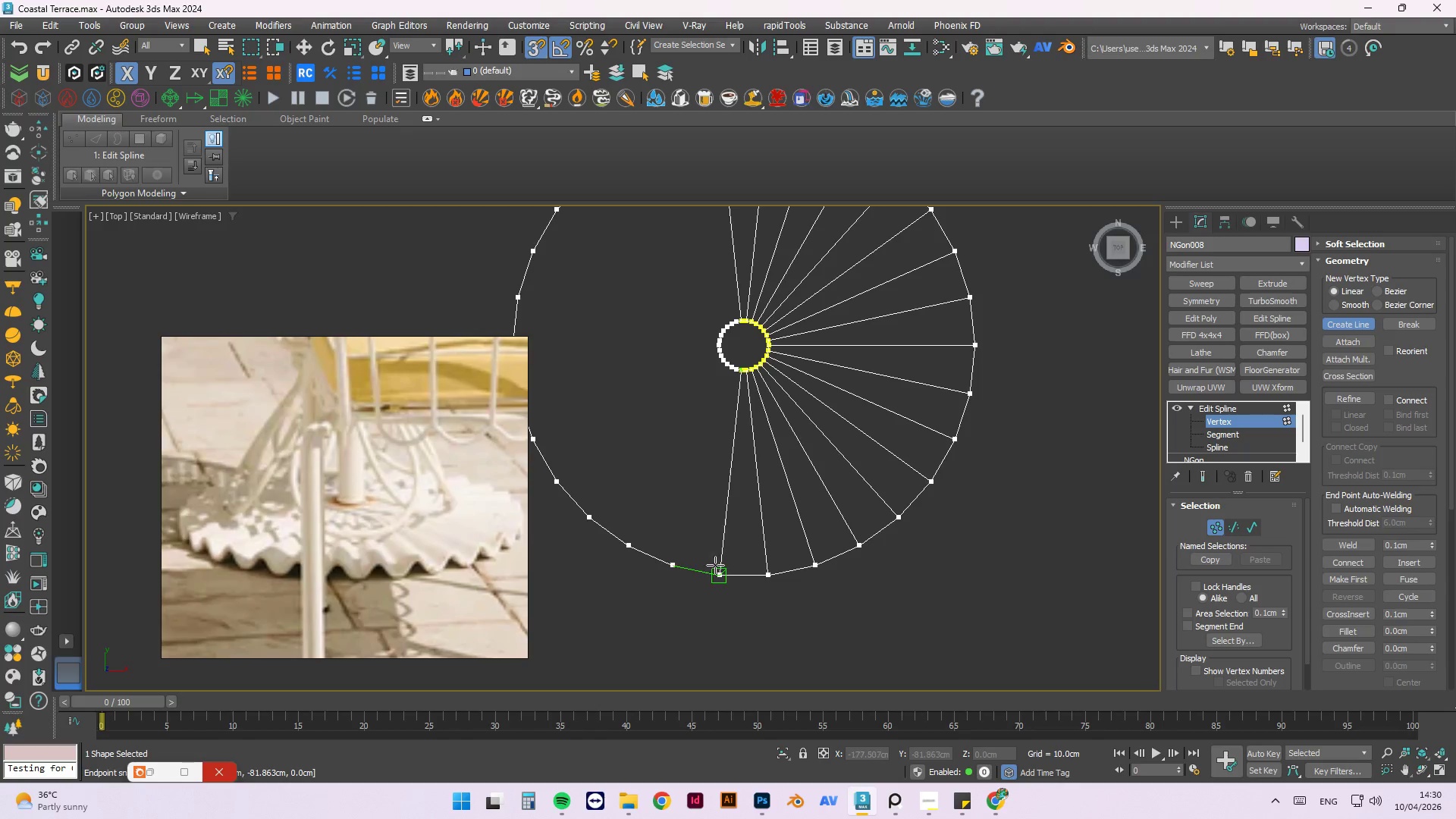 
left_click([717, 571])
 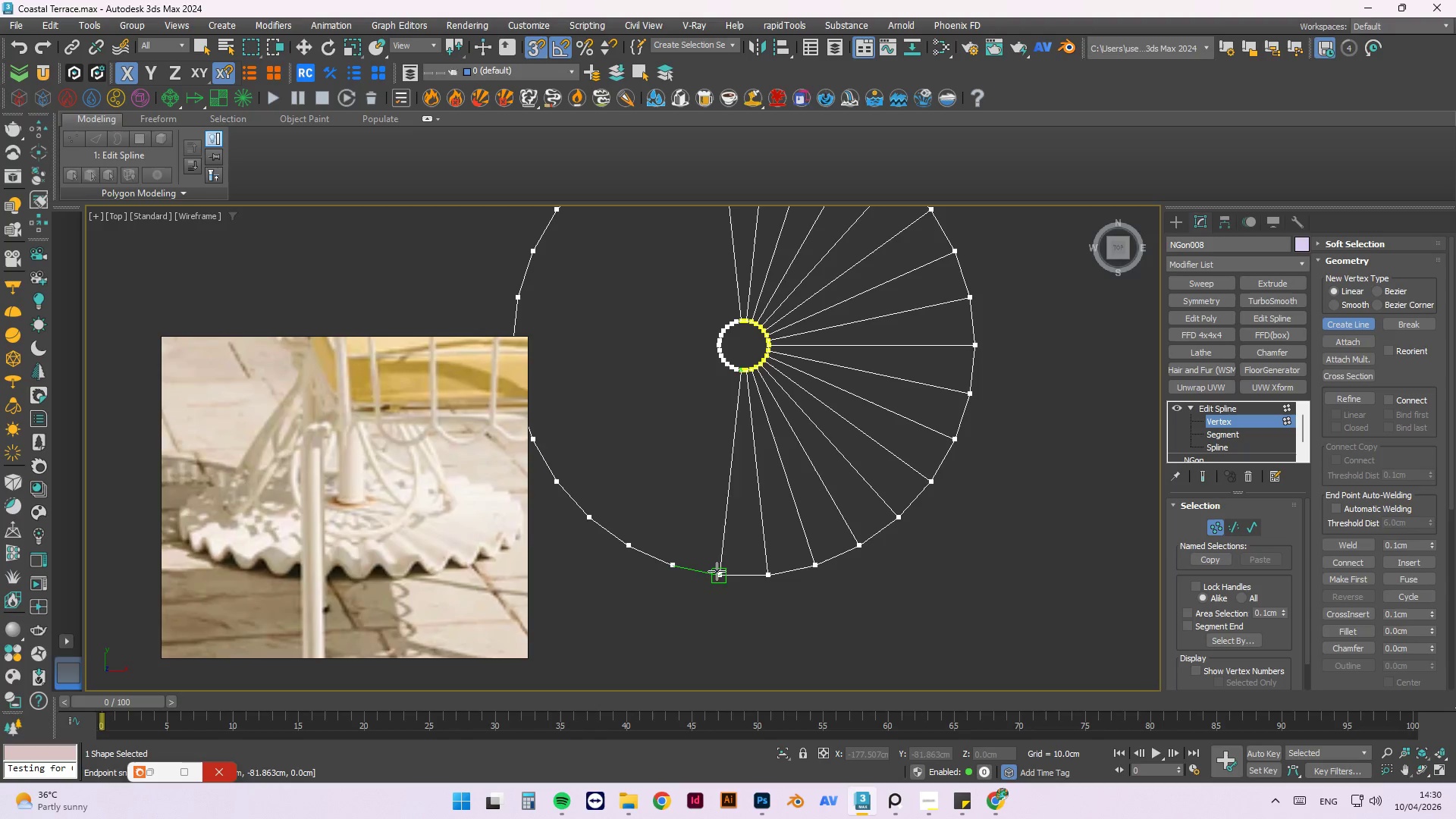 
key(Escape)
 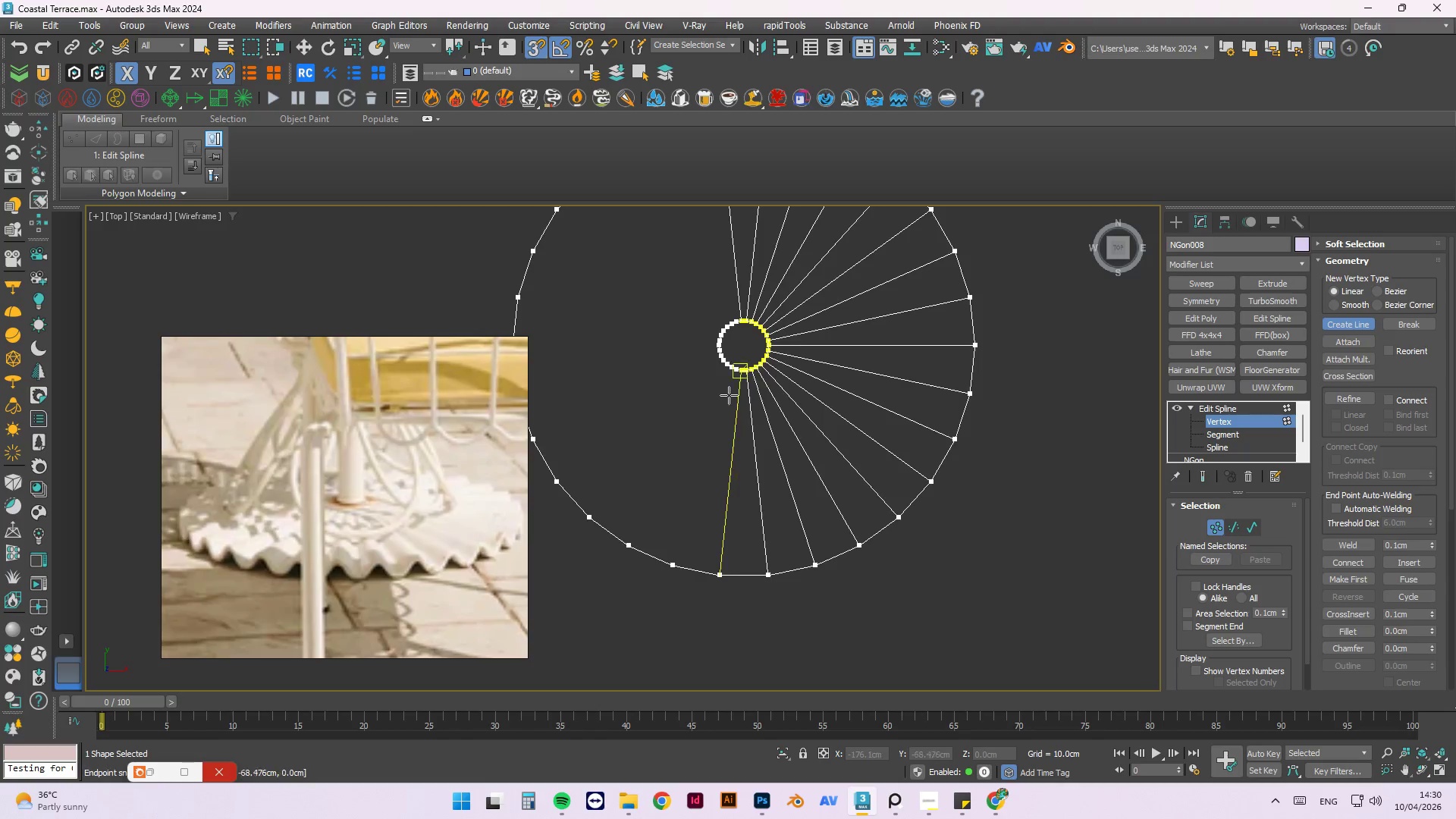 
scroll: coordinate [719, 371], scroll_direction: up, amount: 2.0
 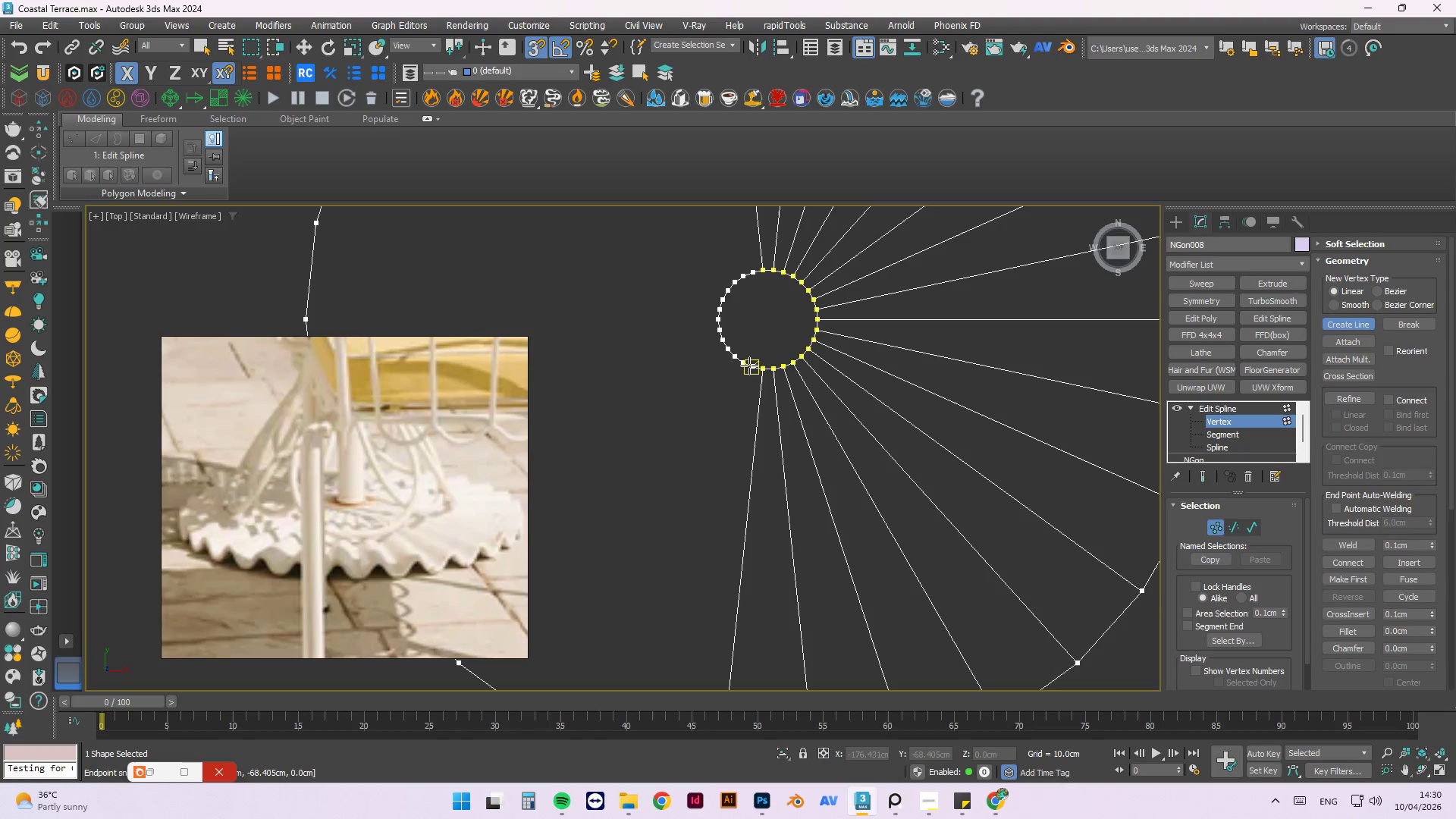 
left_click([750, 366])
 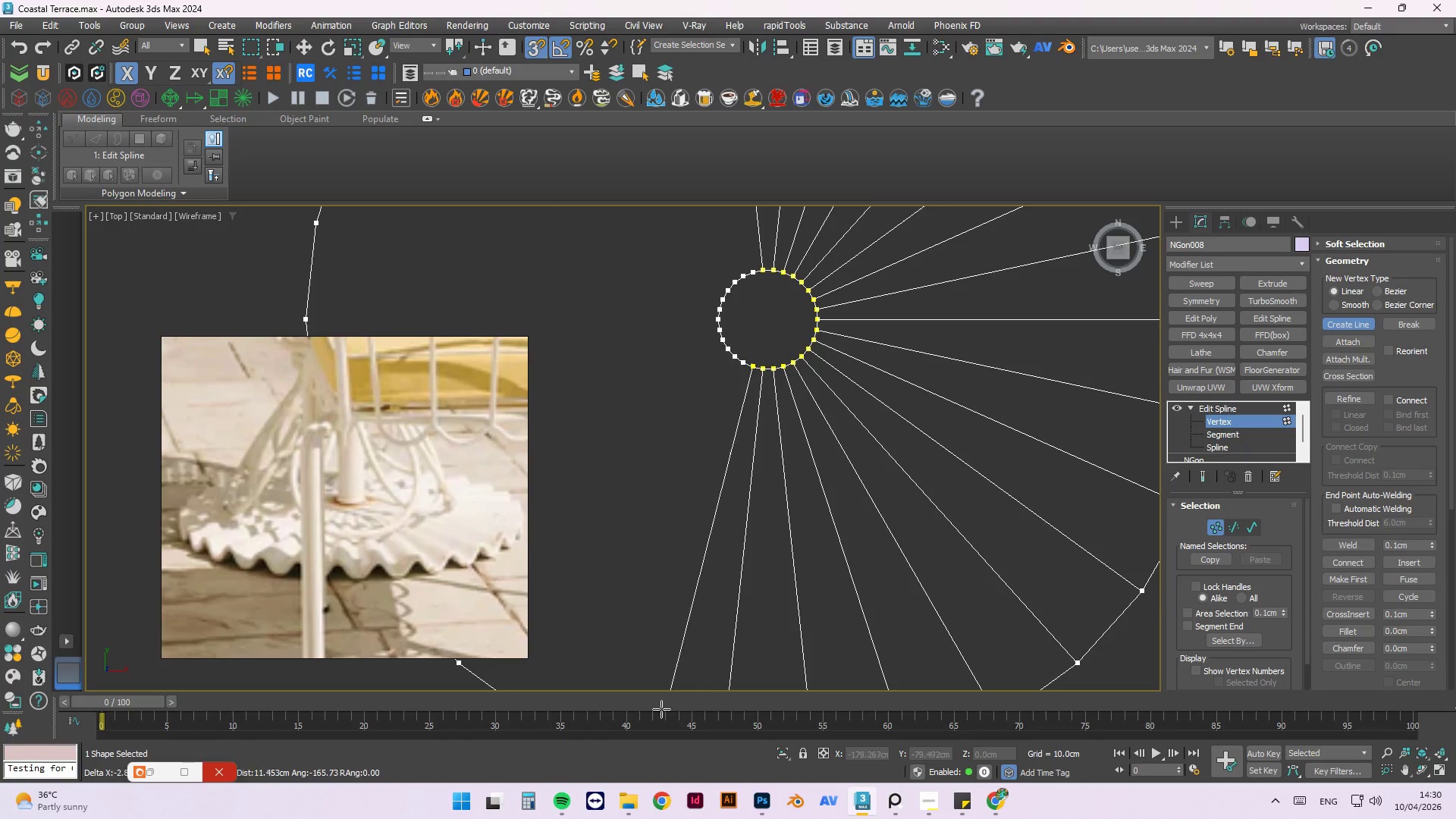 
scroll: coordinate [642, 565], scroll_direction: down, amount: 3.0
 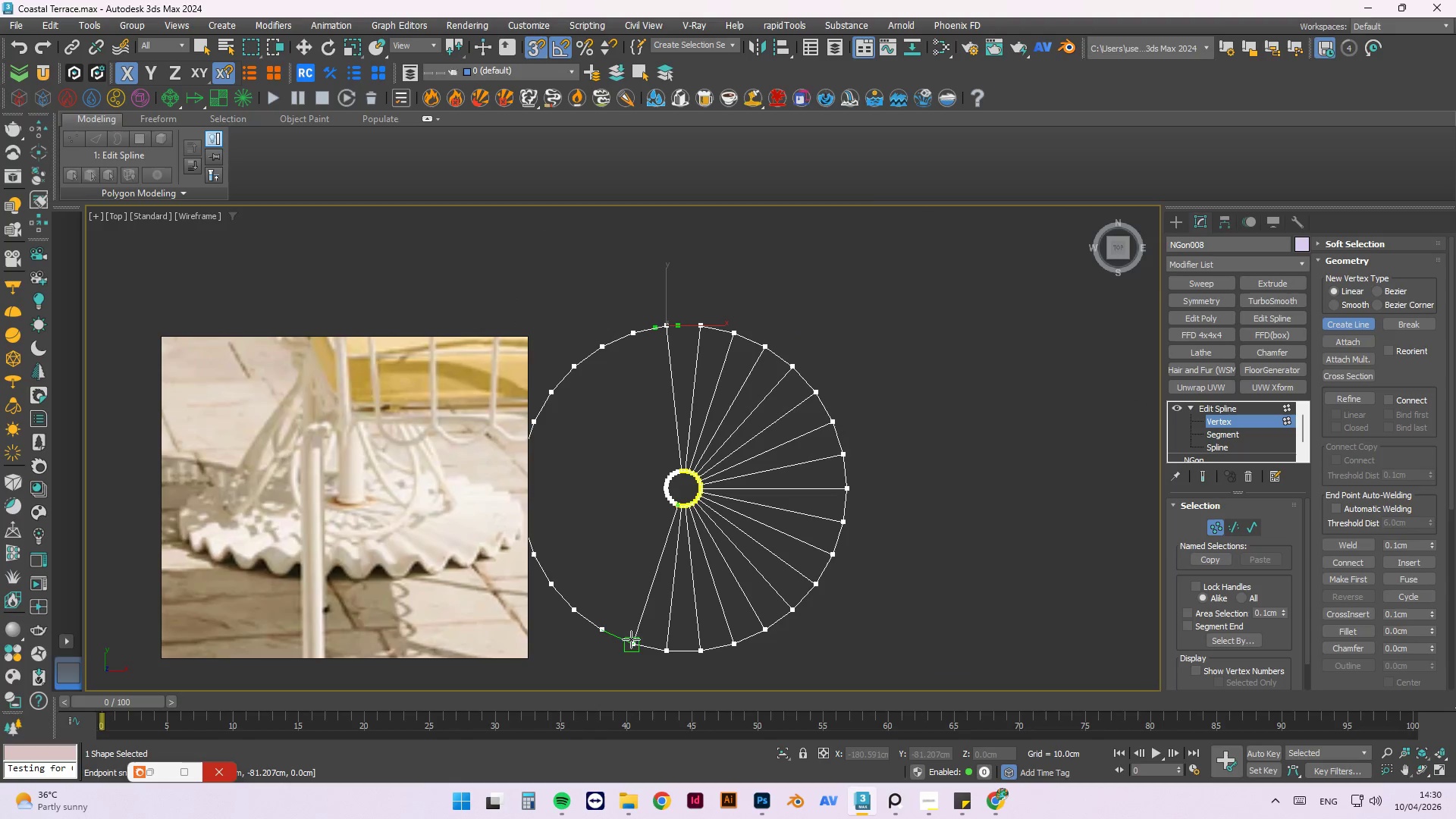 
left_click([632, 641])
 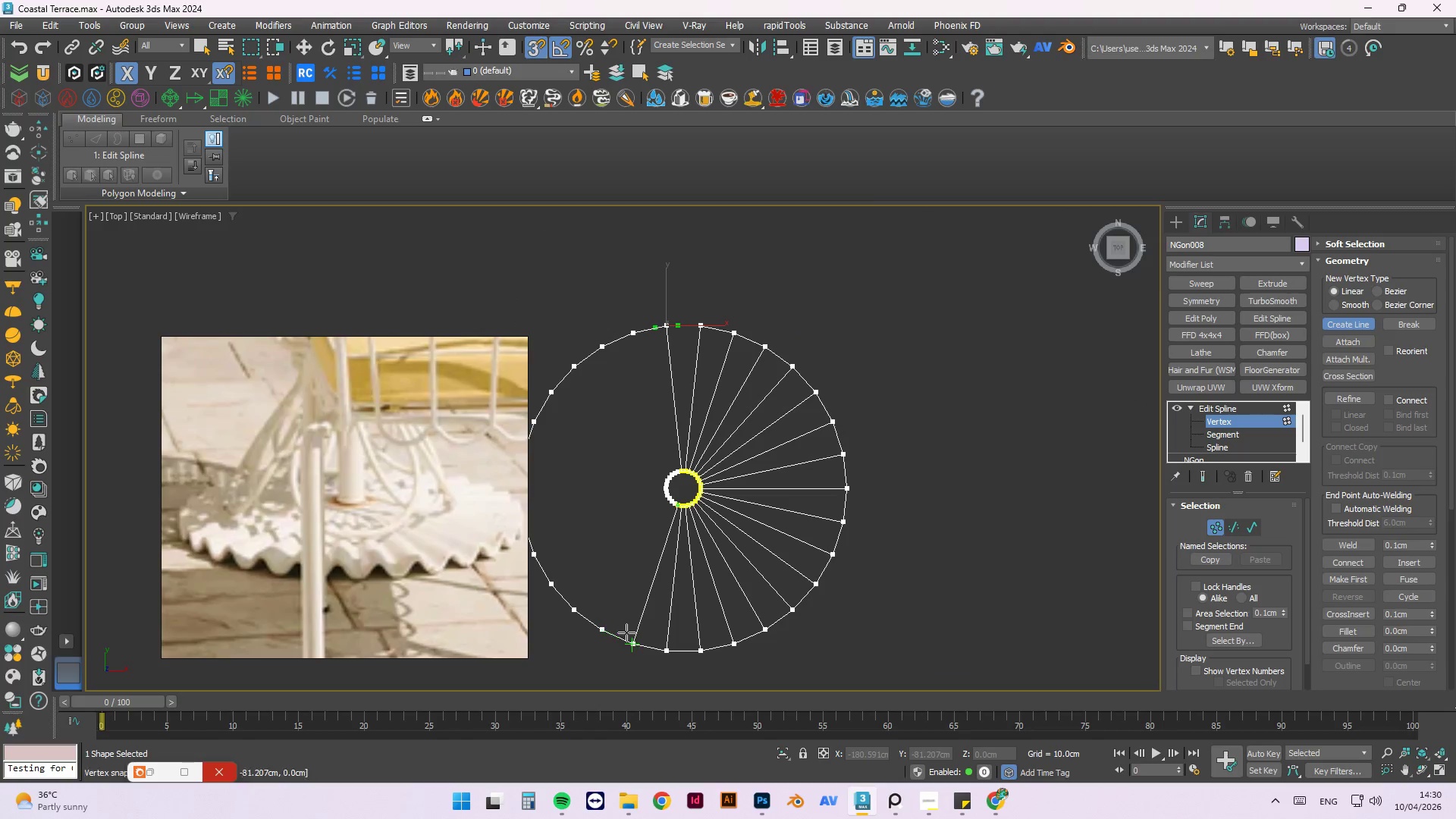 
key(Escape)
 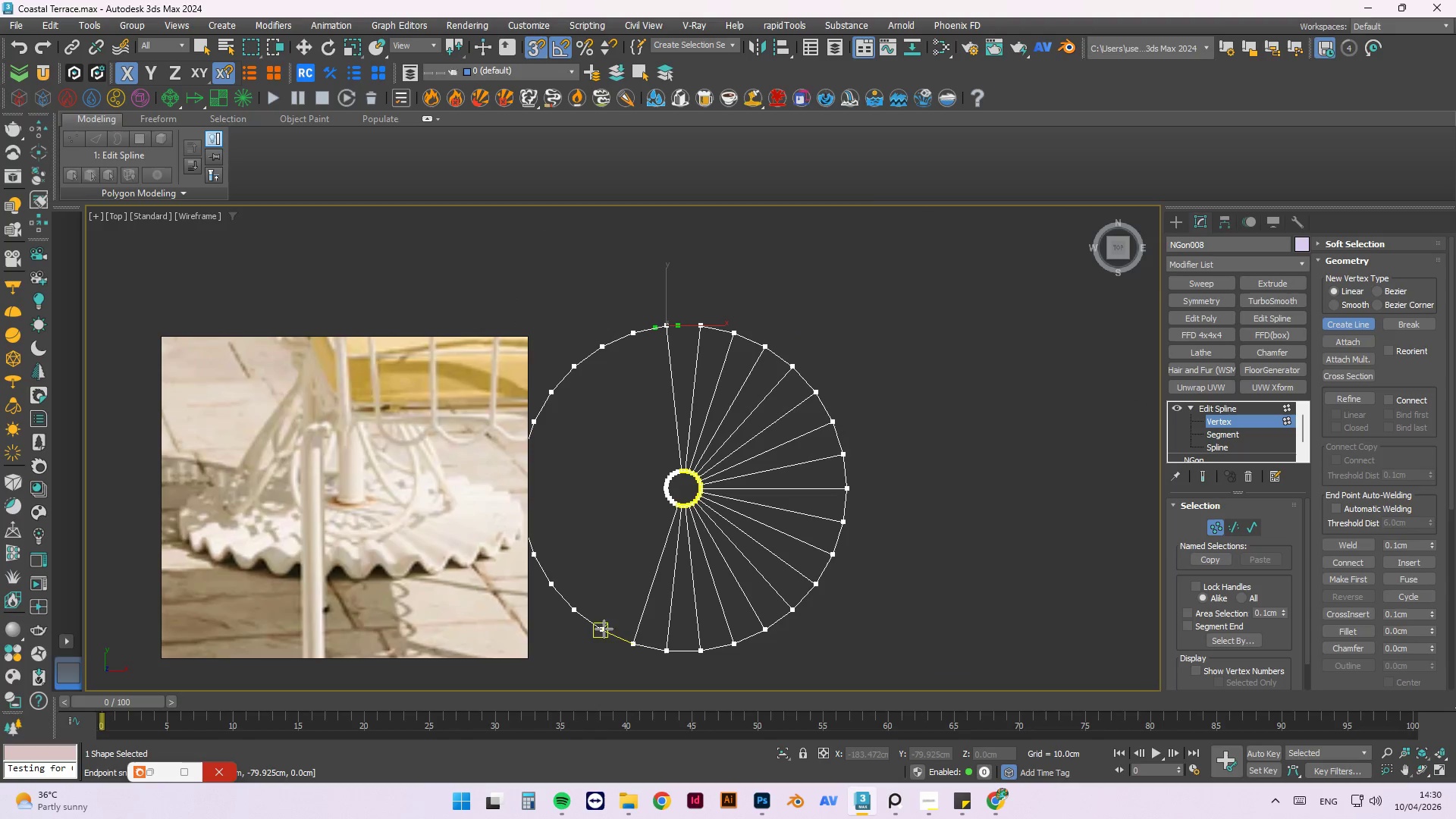 
left_click([604, 629])
 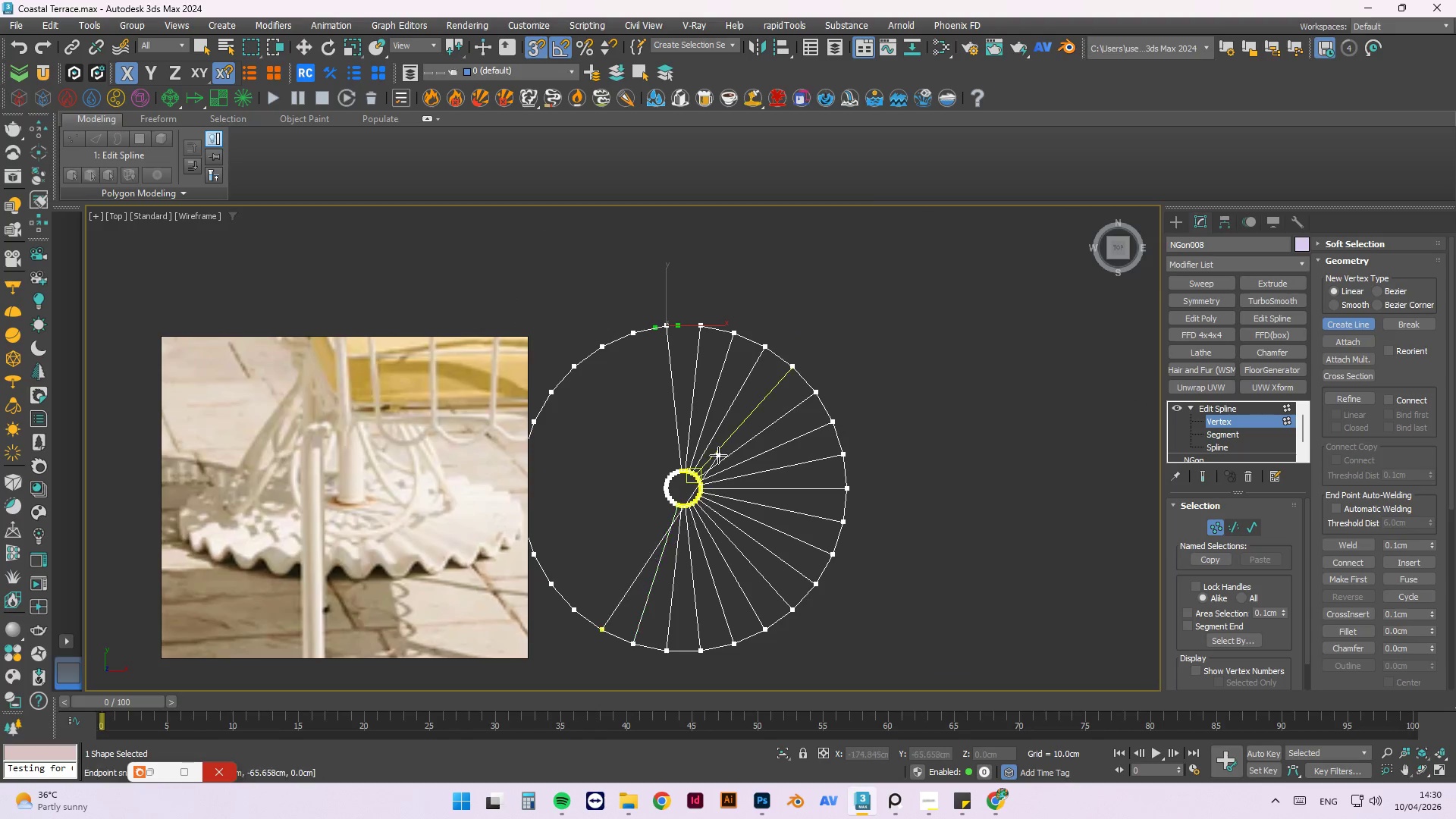 
scroll: coordinate [676, 504], scroll_direction: up, amount: 4.0
 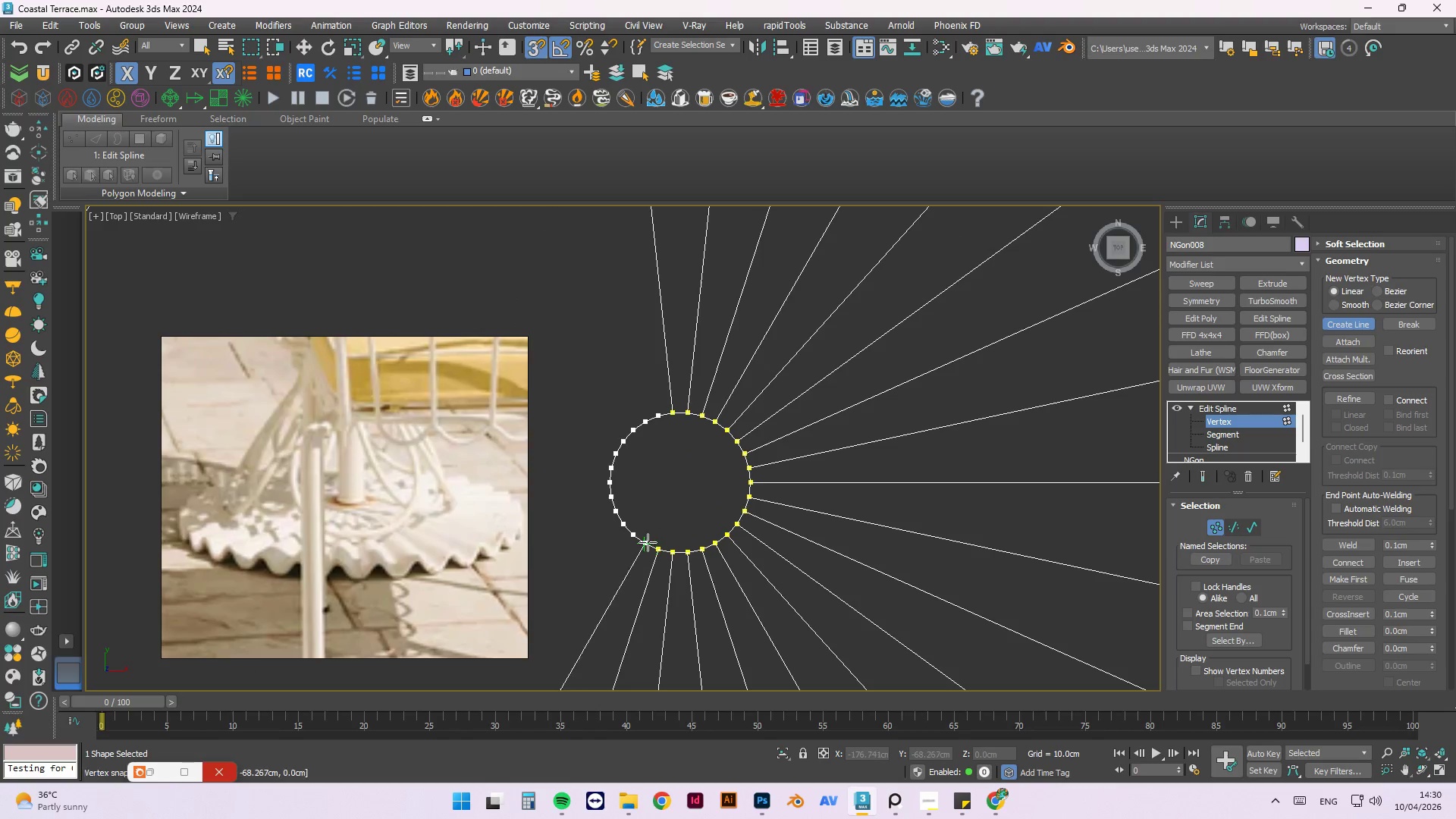 
left_click([648, 542])
 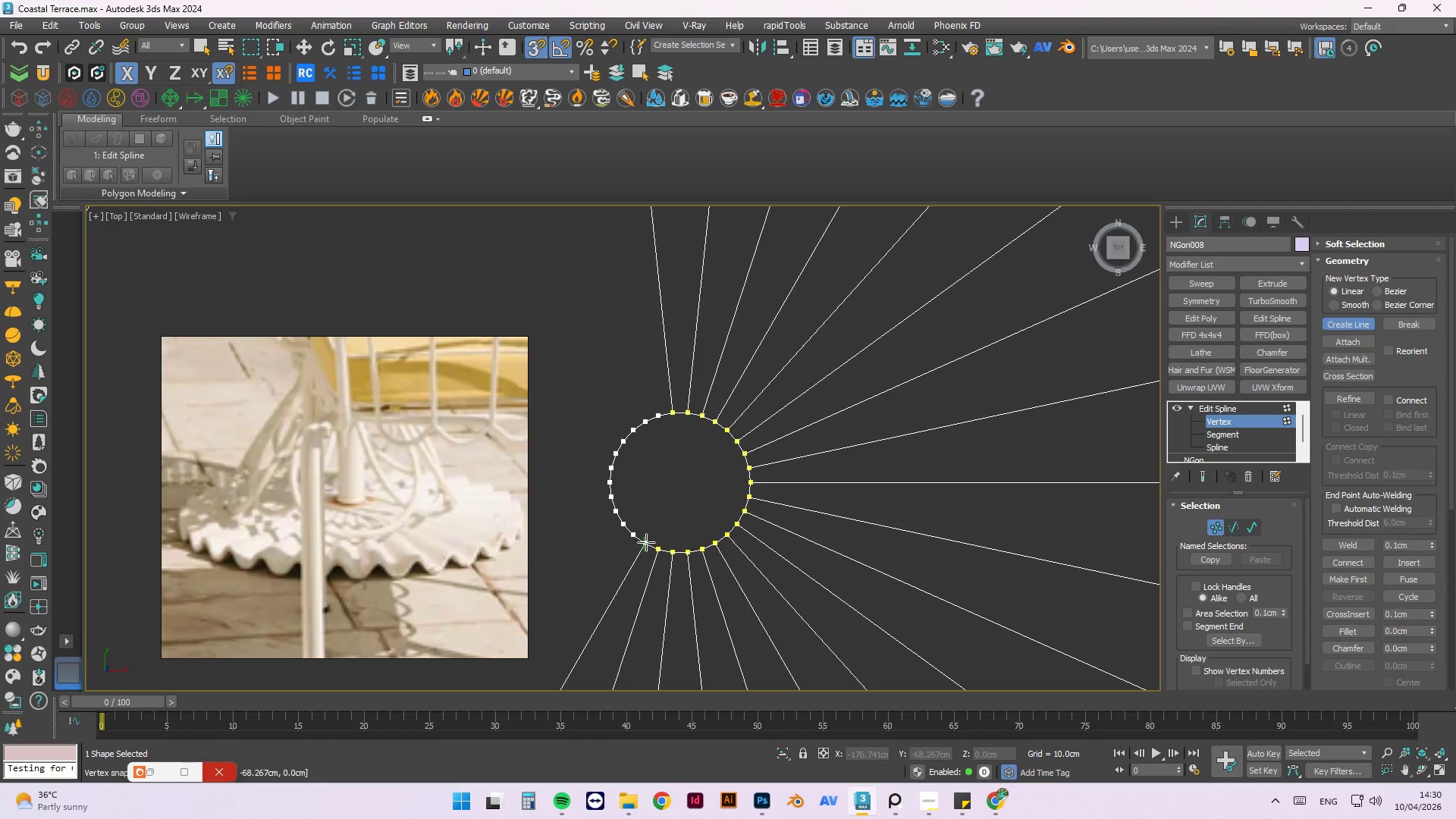 
key(Escape)
 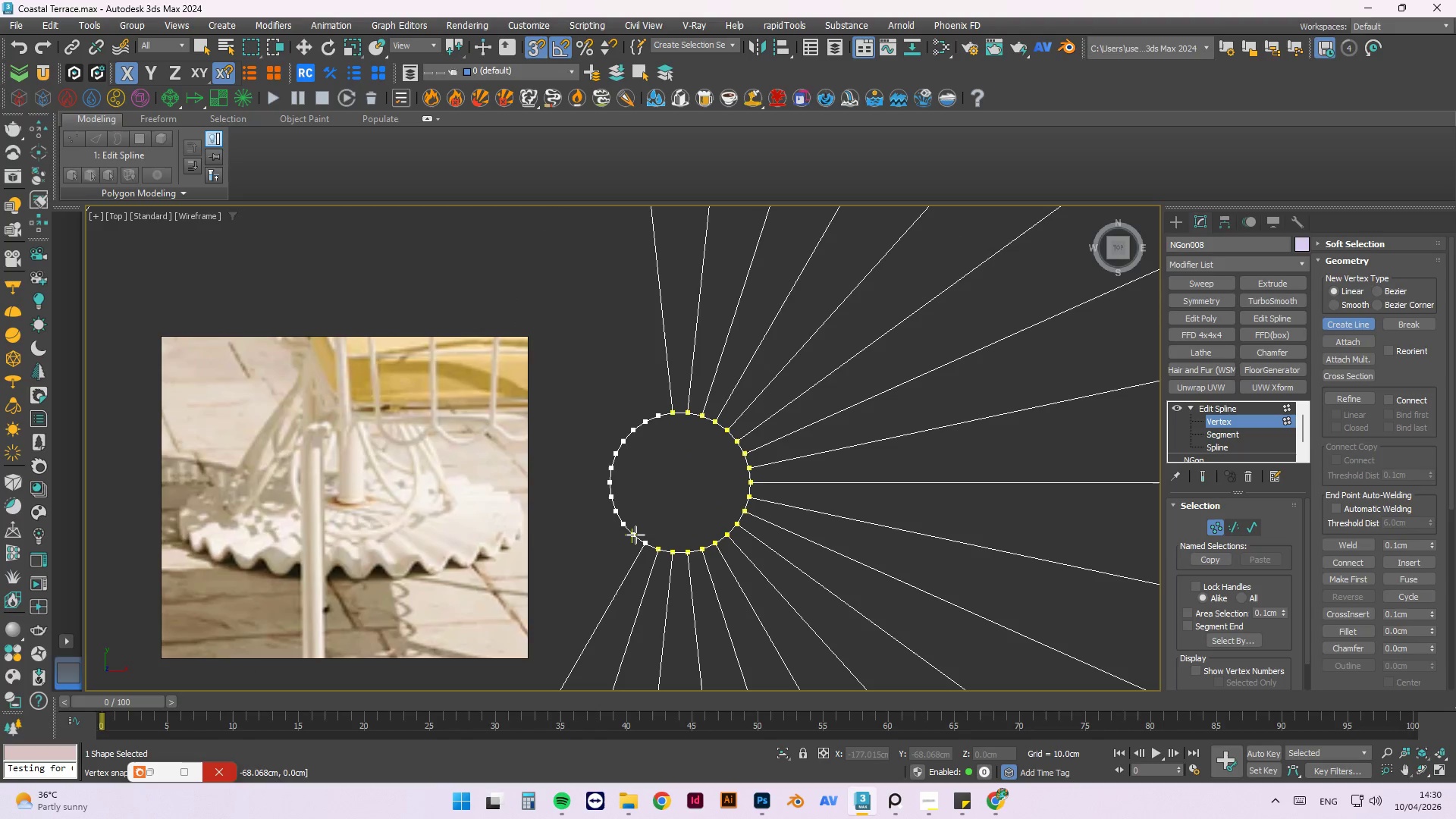 
left_click([635, 535])
 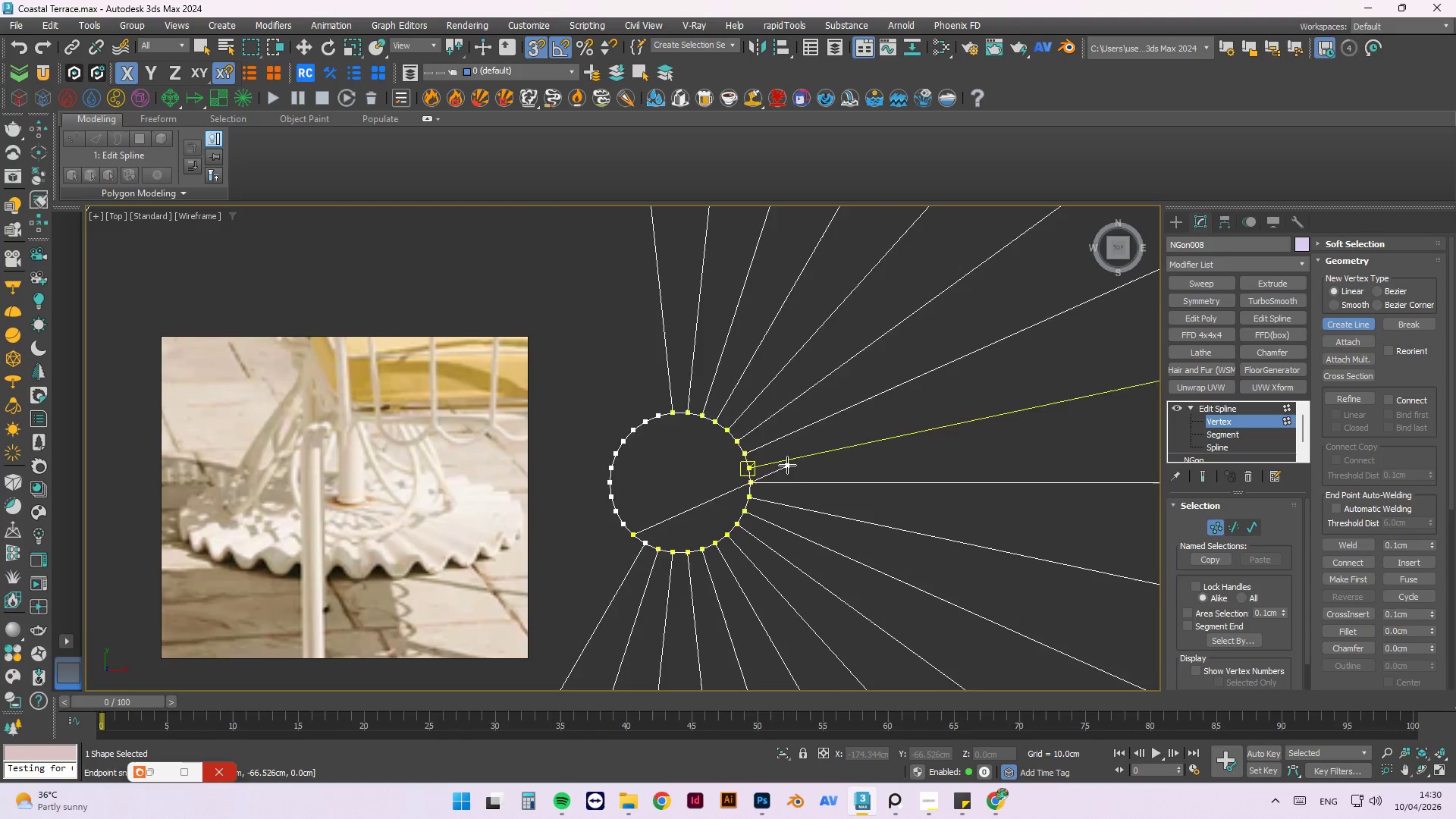 
scroll: coordinate [788, 465], scroll_direction: down, amount: 3.0
 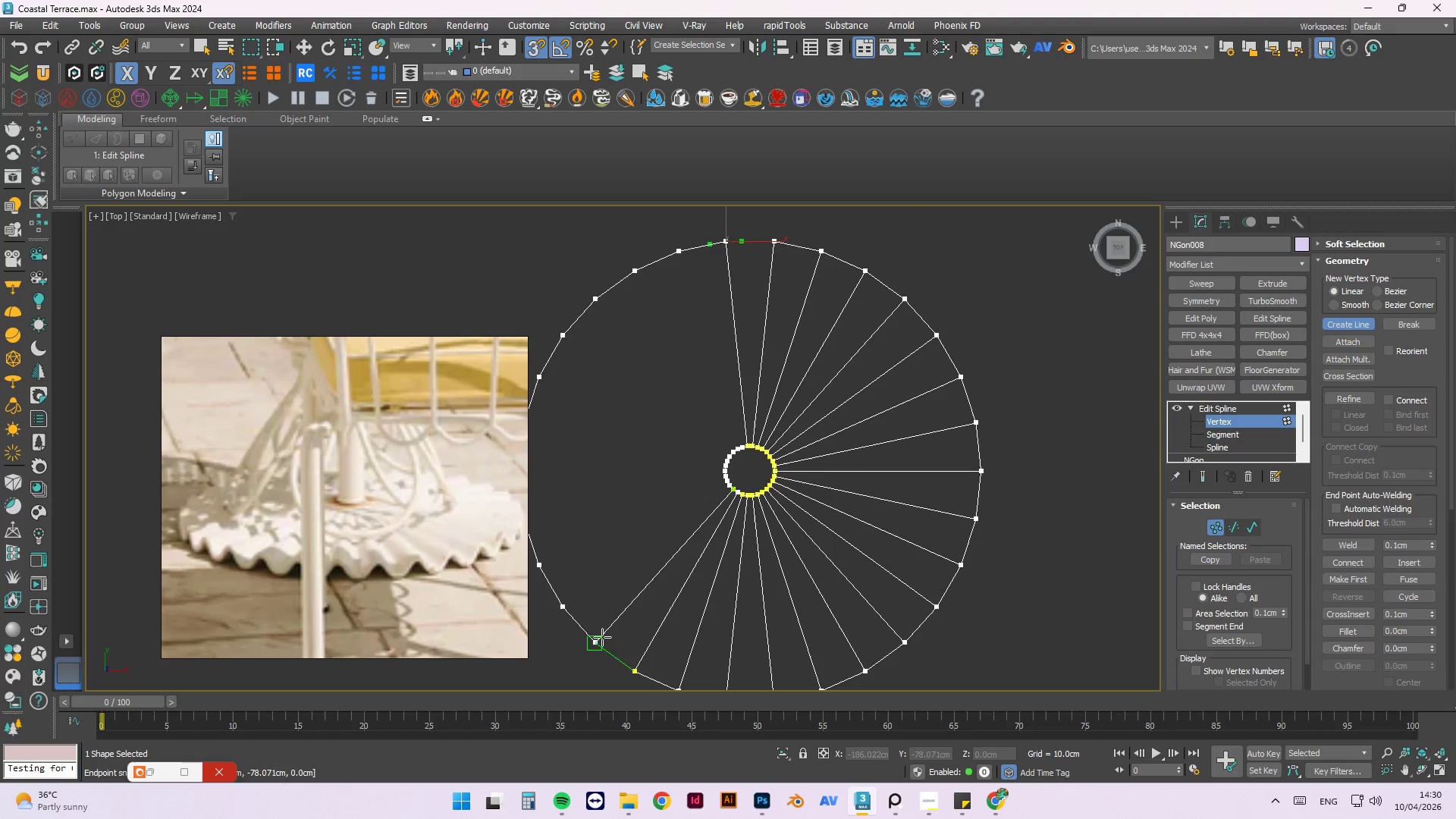 
left_click([599, 643])
 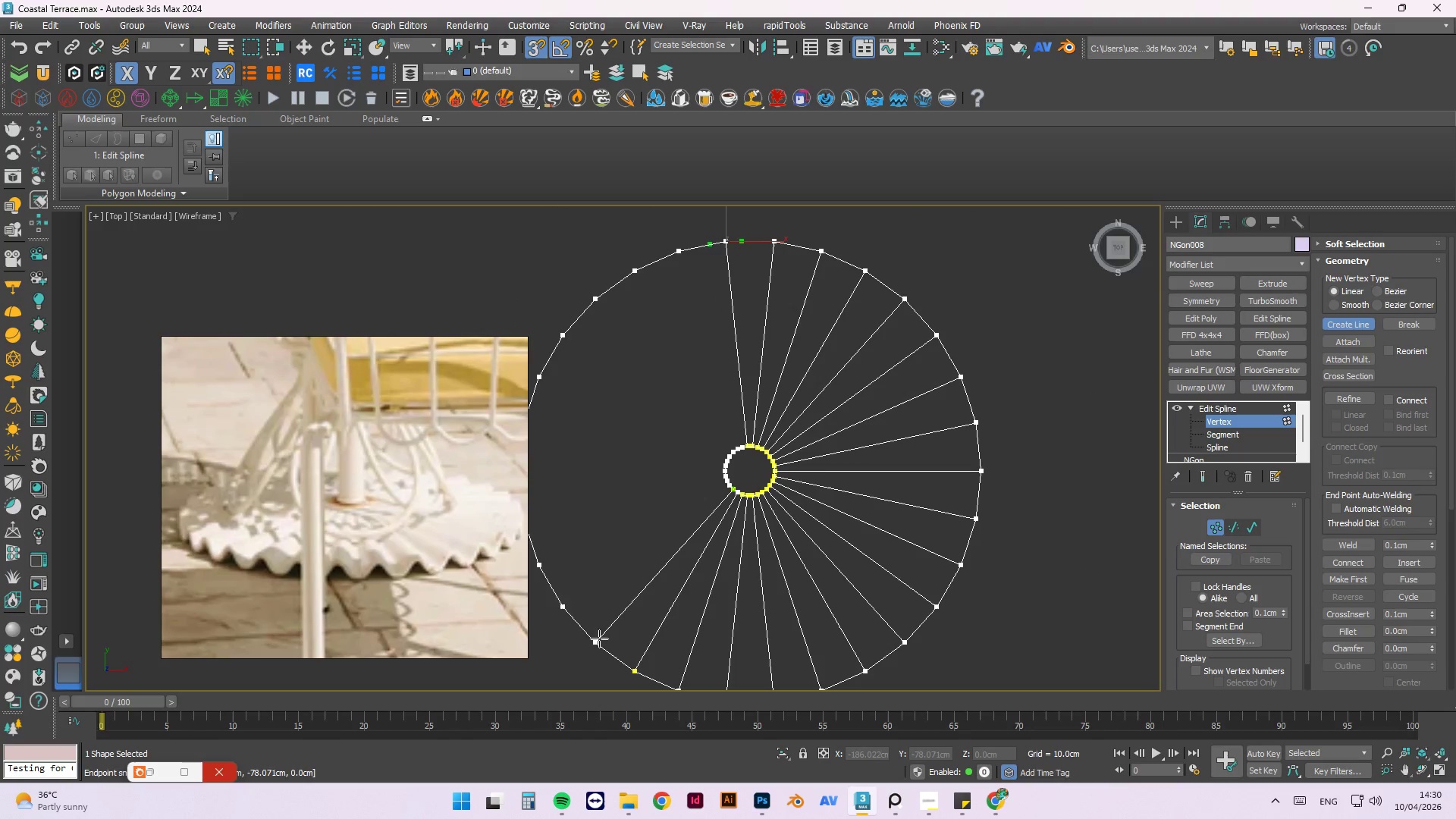 
key(Escape)
 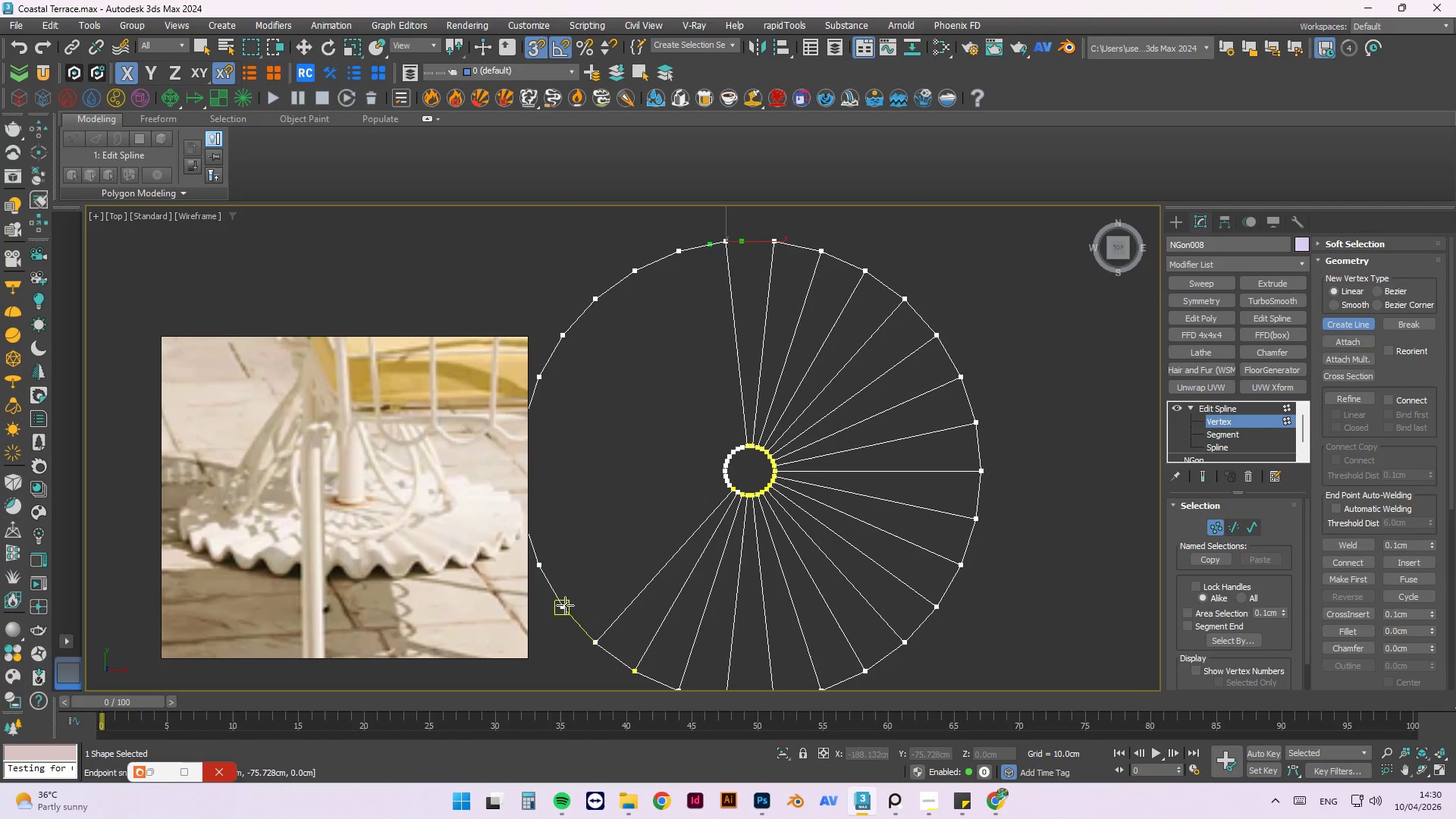 
left_click([564, 605])
 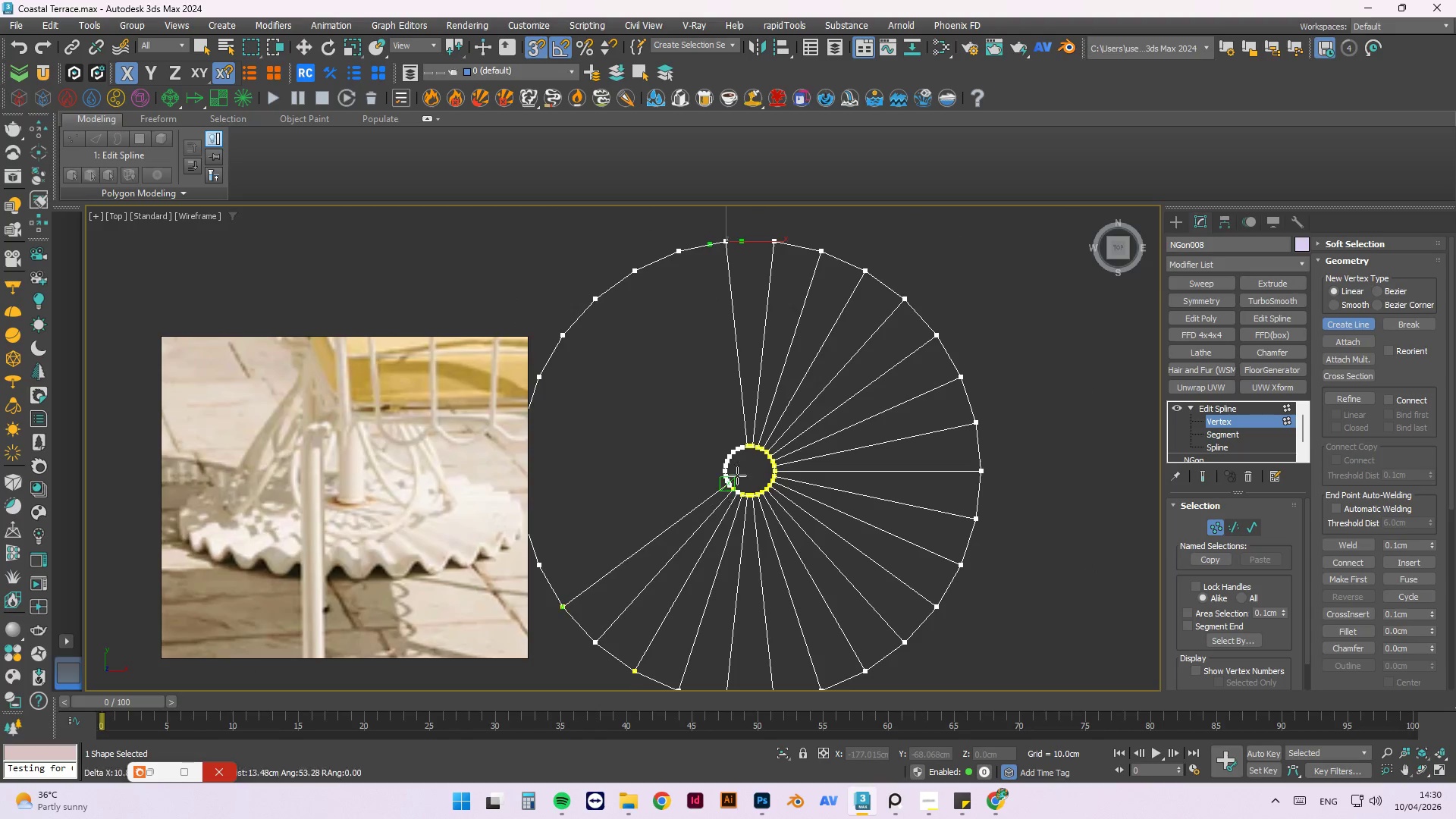 
left_click([717, 508])
 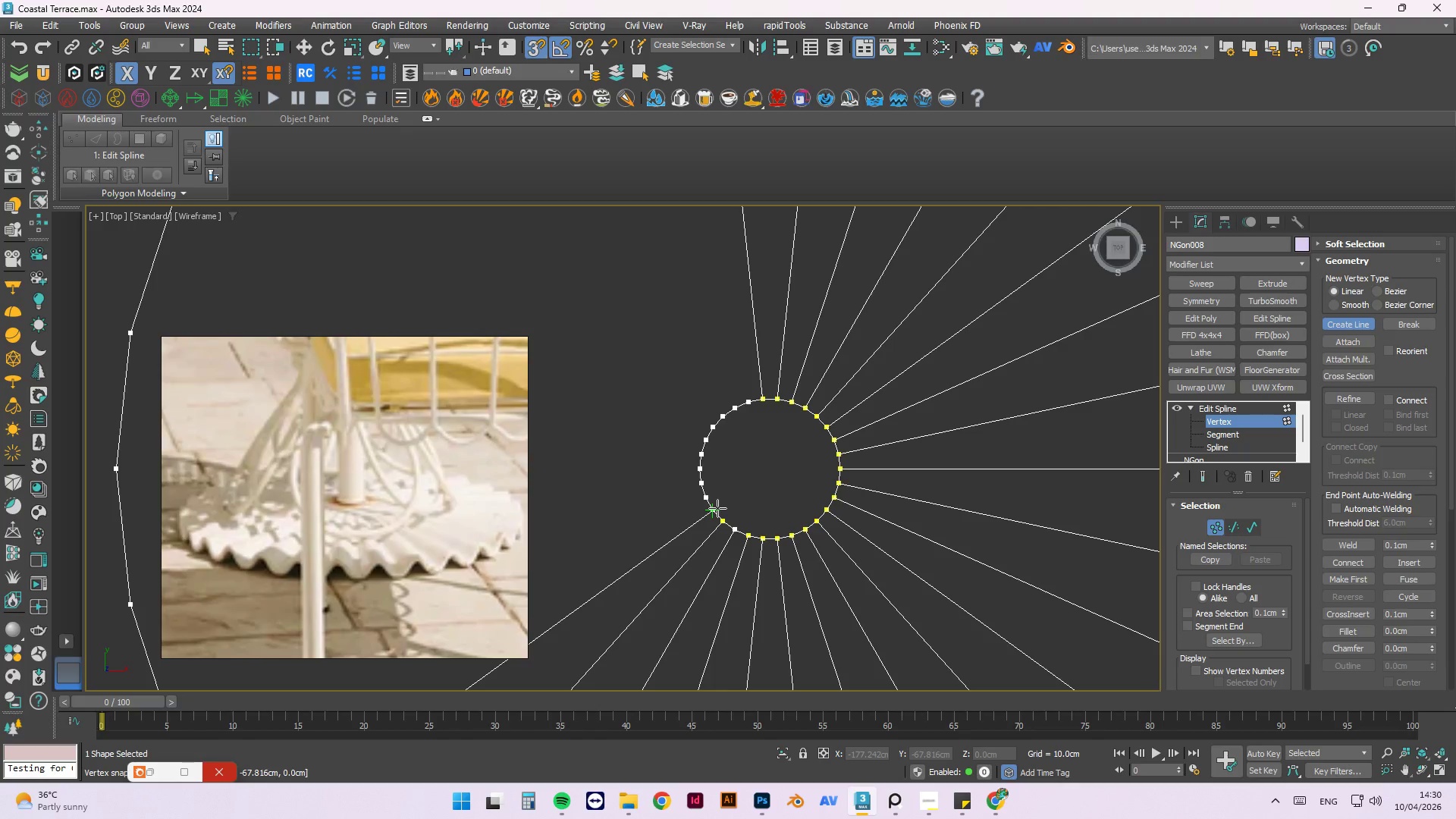 
scroll: coordinate [739, 472], scroll_direction: up, amount: 3.0
 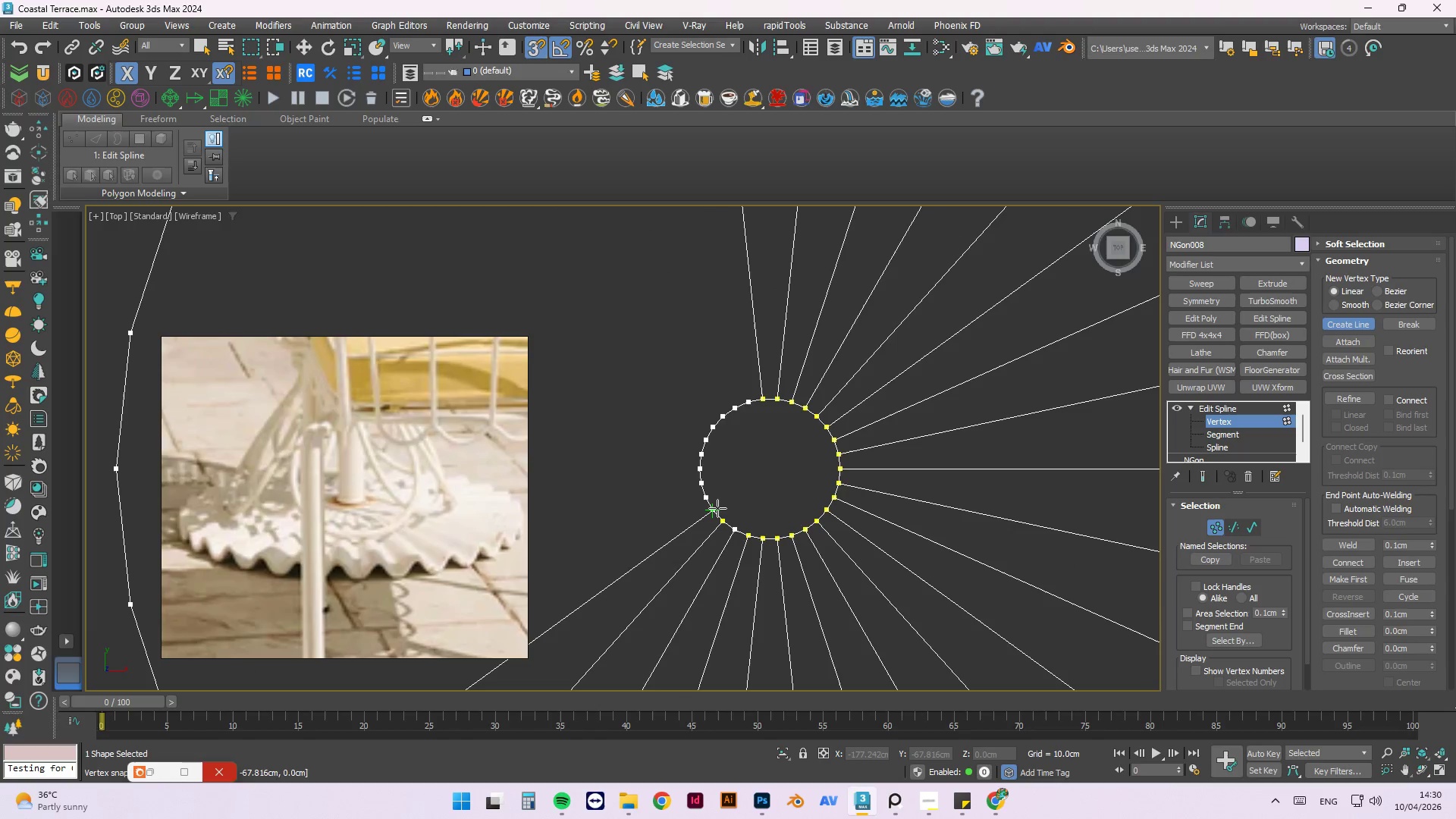 
key(Escape)
 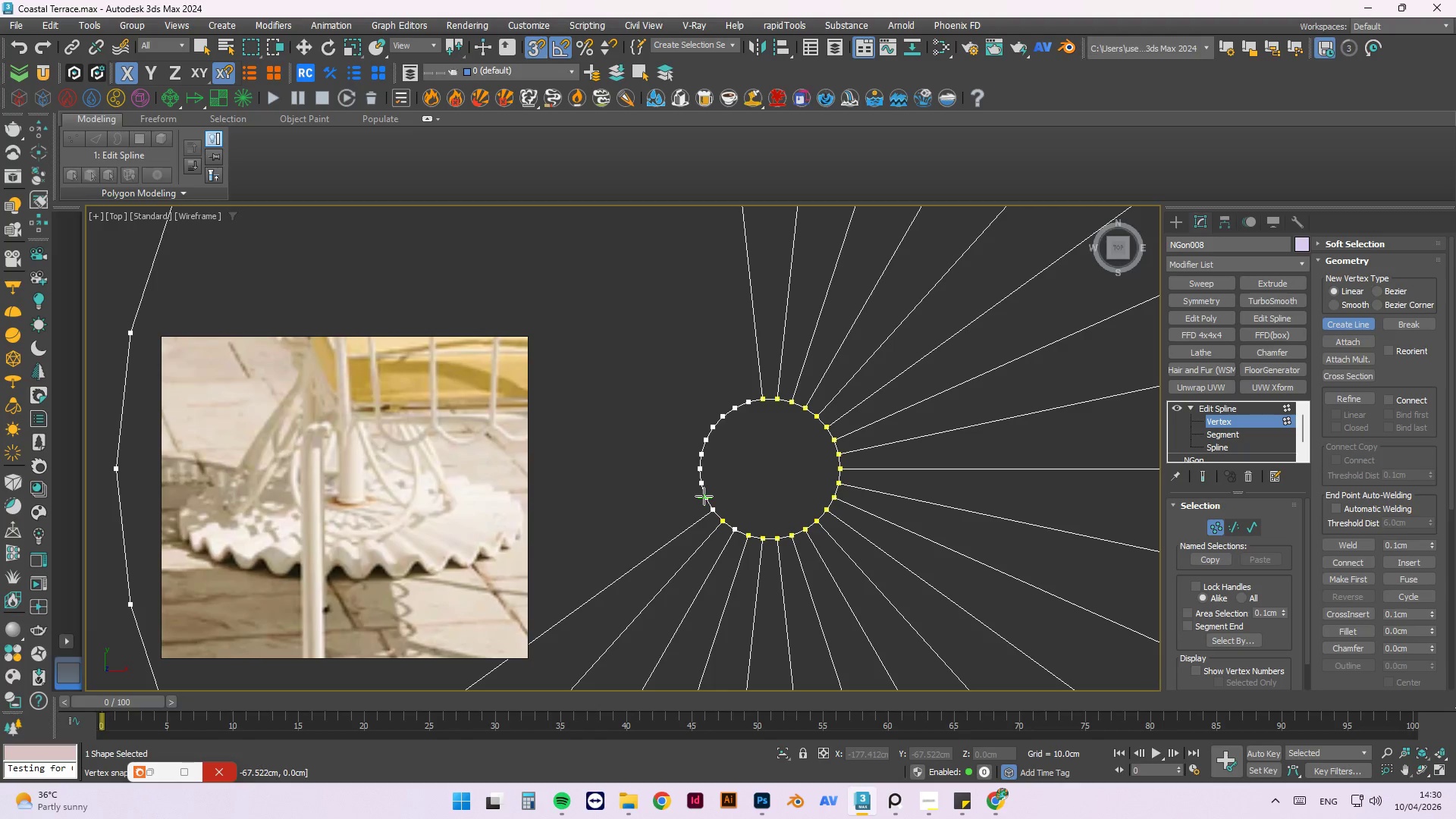 
left_click([704, 496])
 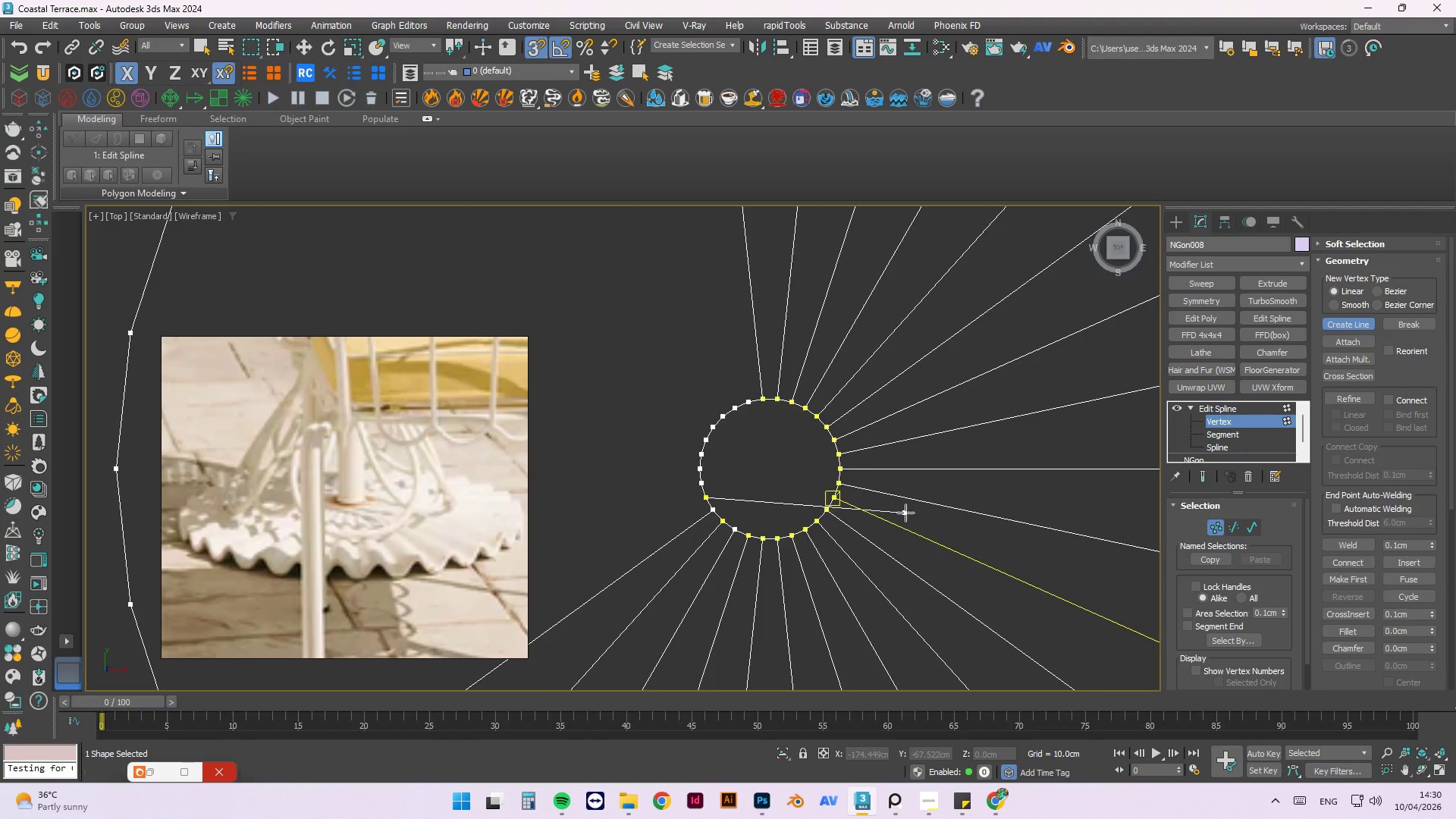 
scroll: coordinate [908, 511], scroll_direction: down, amount: 2.0
 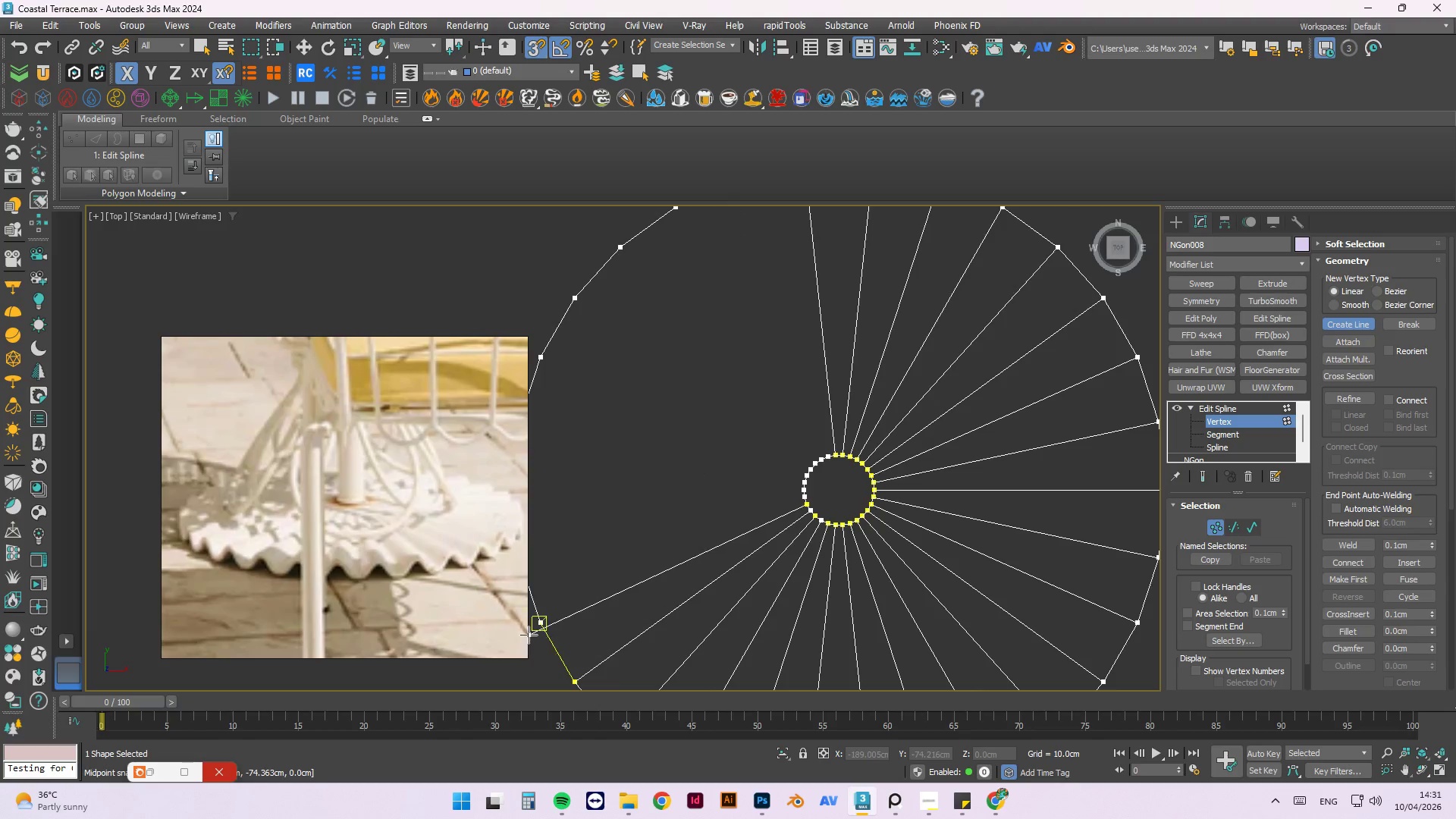 
left_click([538, 629])
 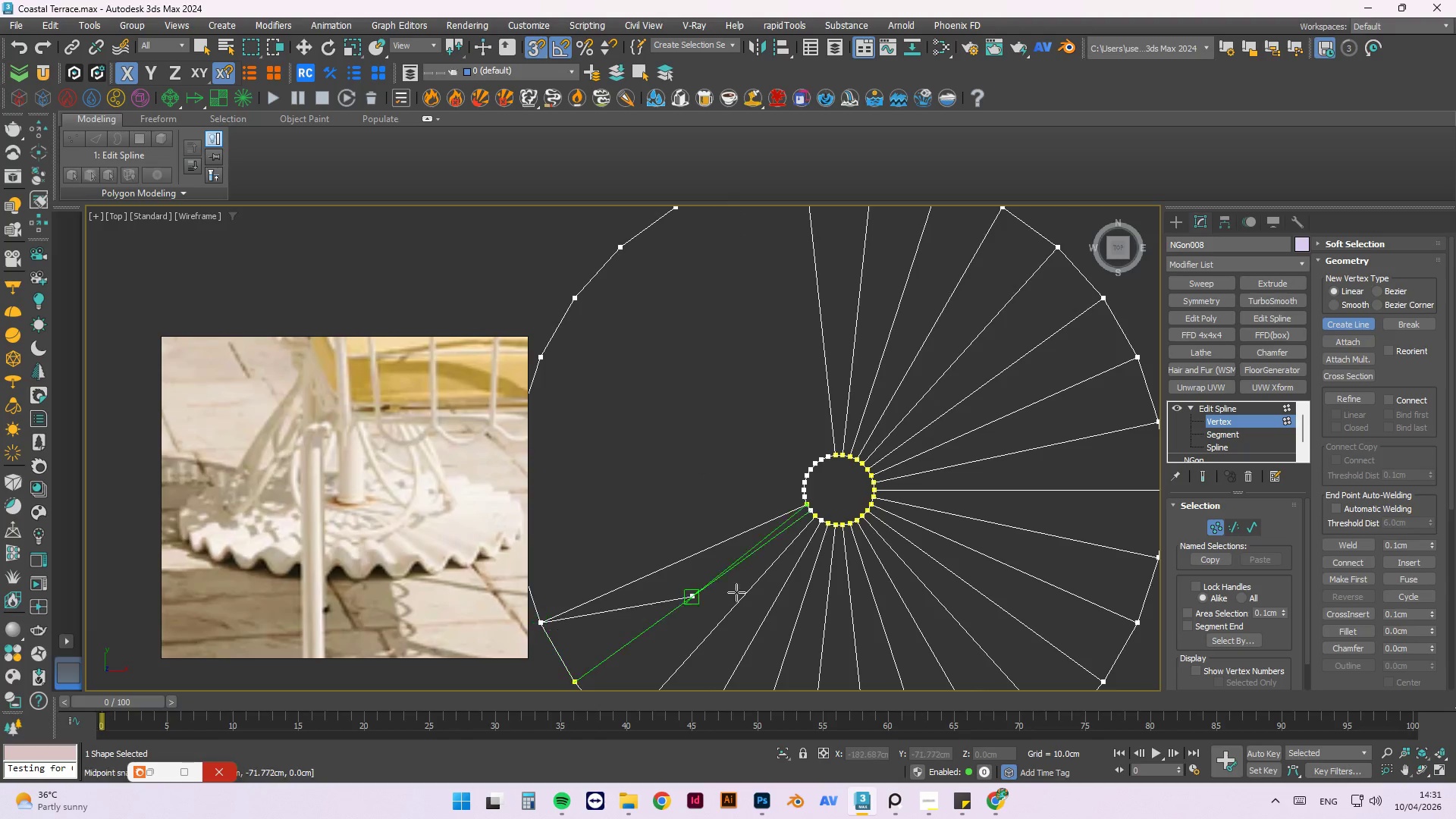 
key(Escape)
 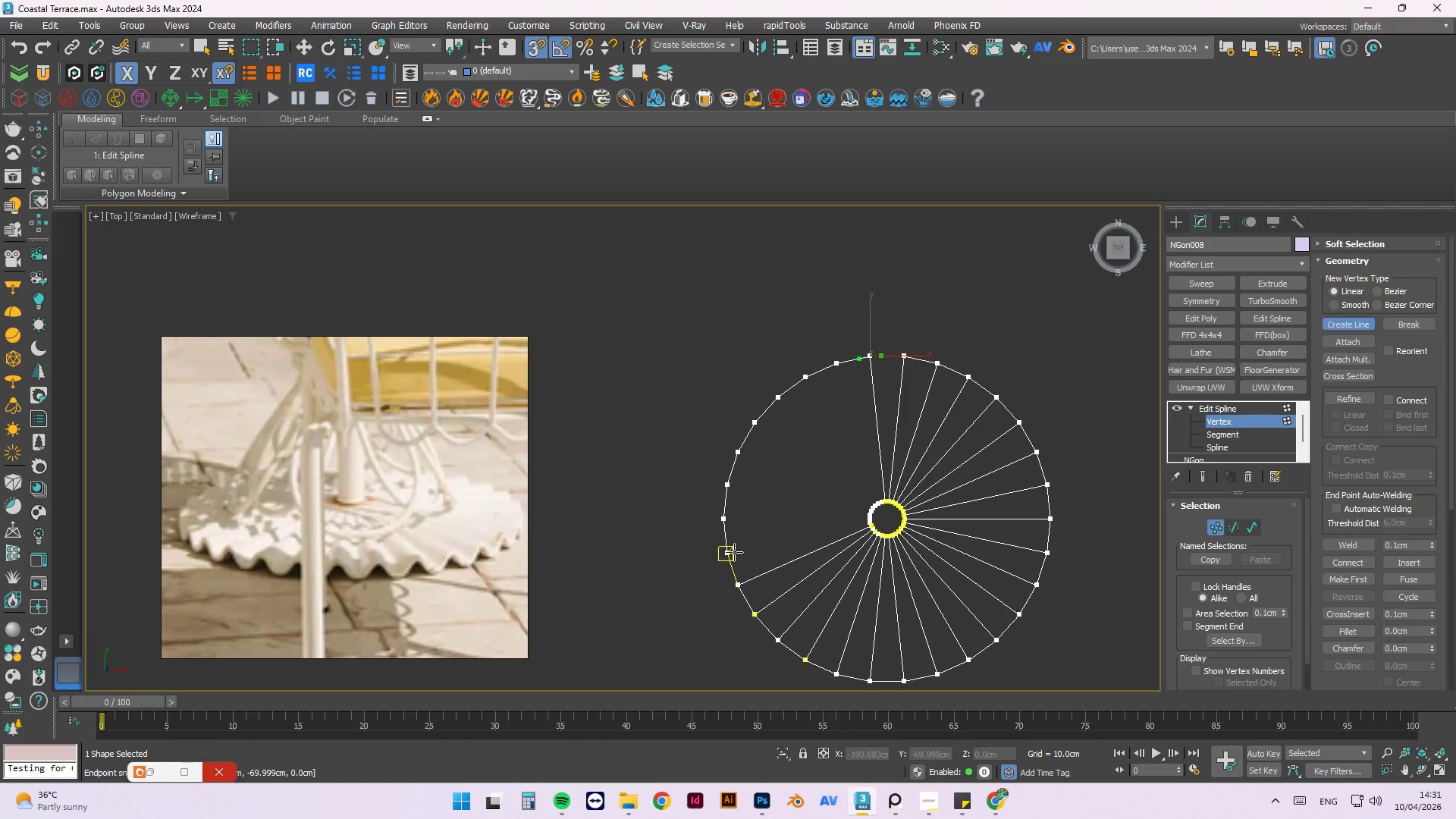 
scroll: coordinate [935, 547], scroll_direction: down, amount: 2.0
 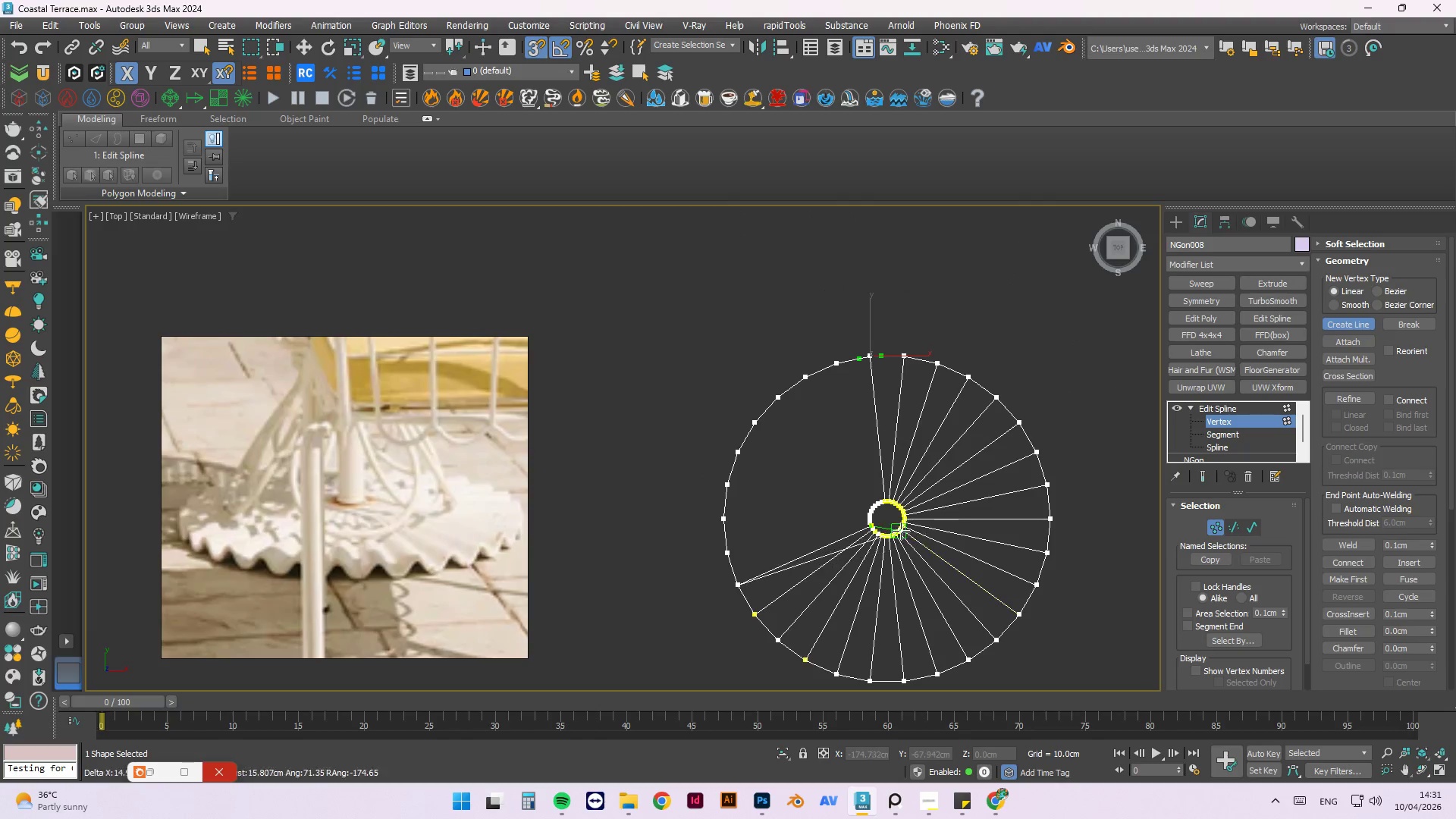 
left_click([726, 554])
 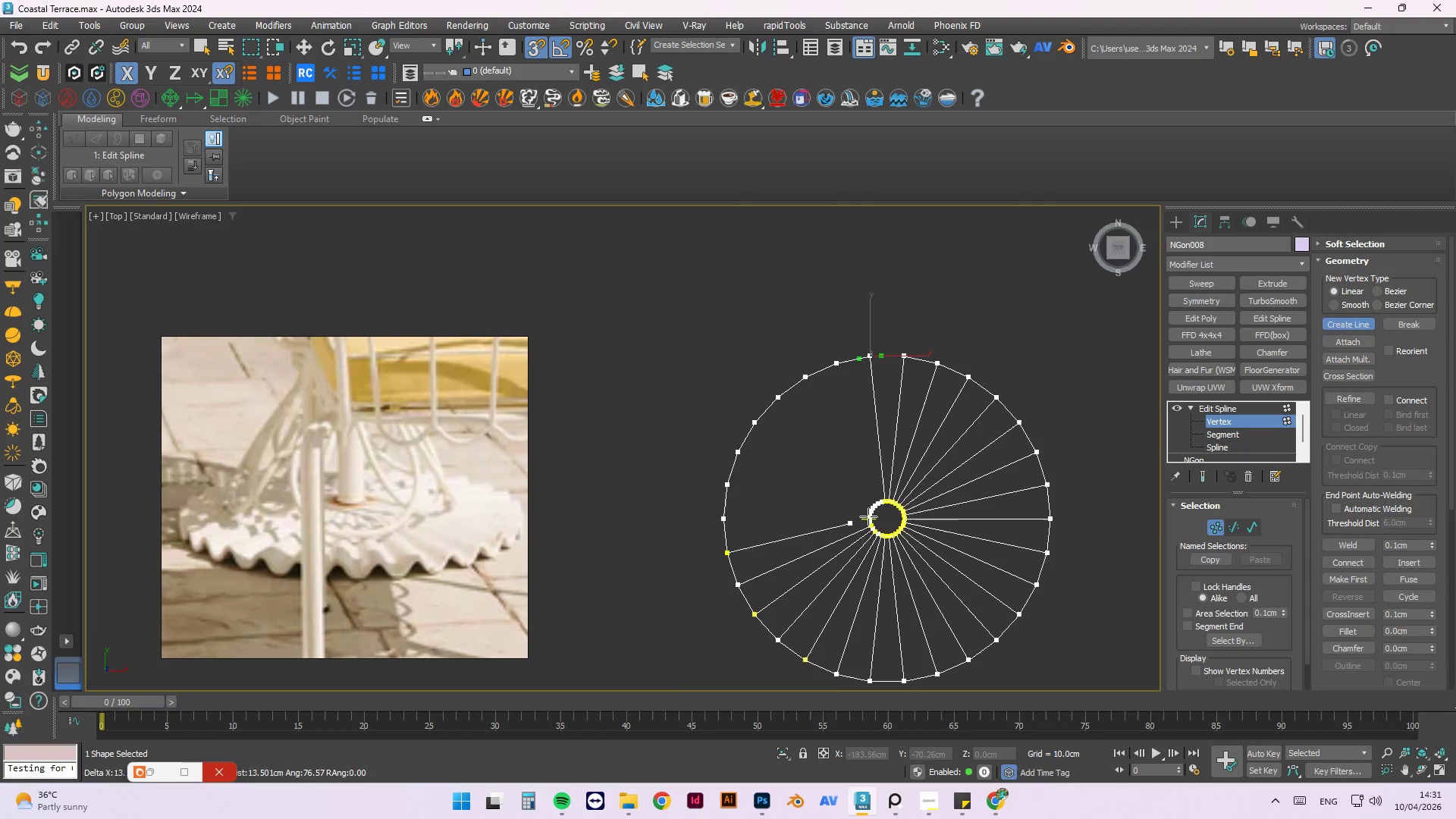 
scroll: coordinate [855, 546], scroll_direction: up, amount: 5.0
 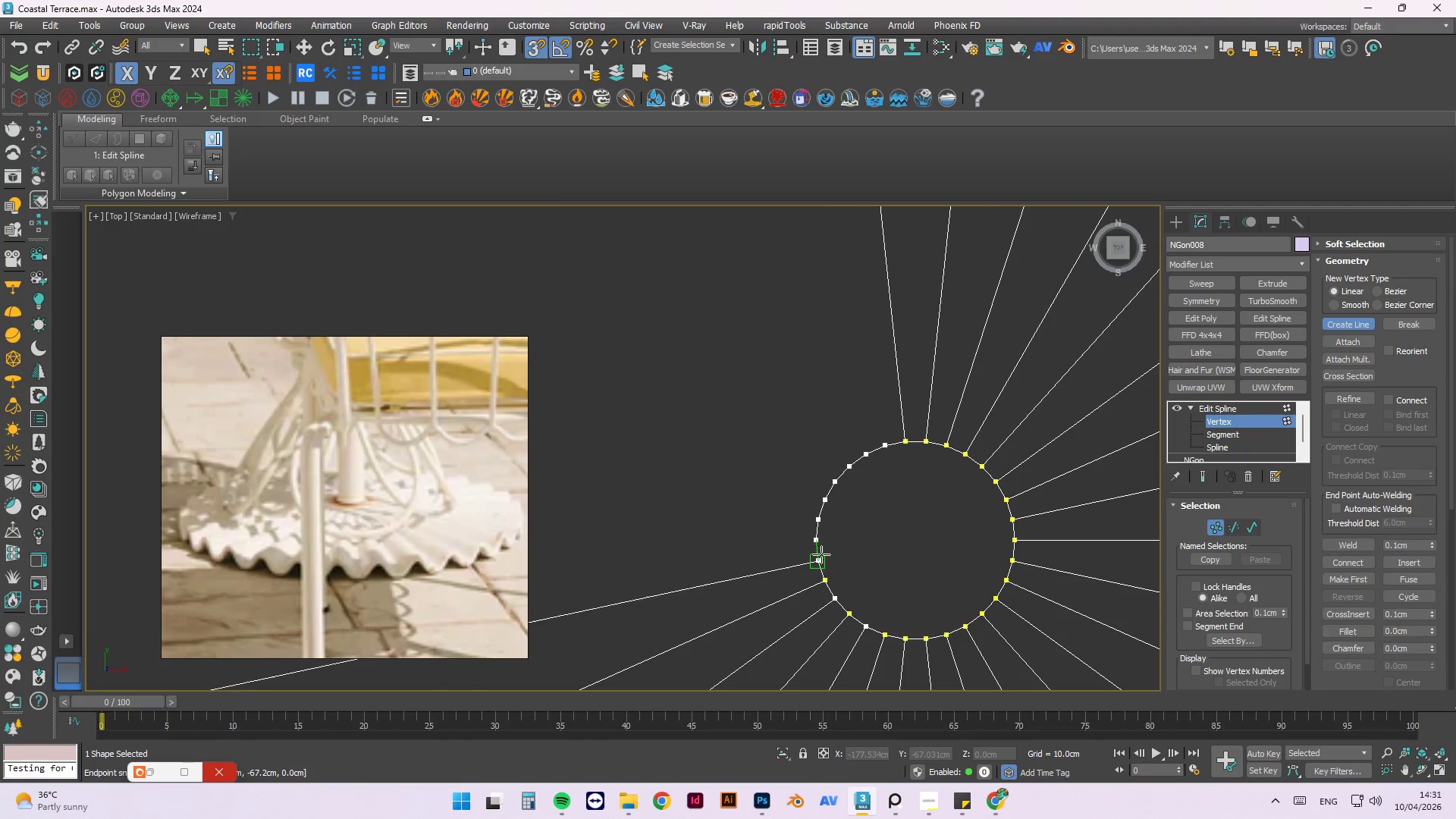 
left_click([821, 554])
 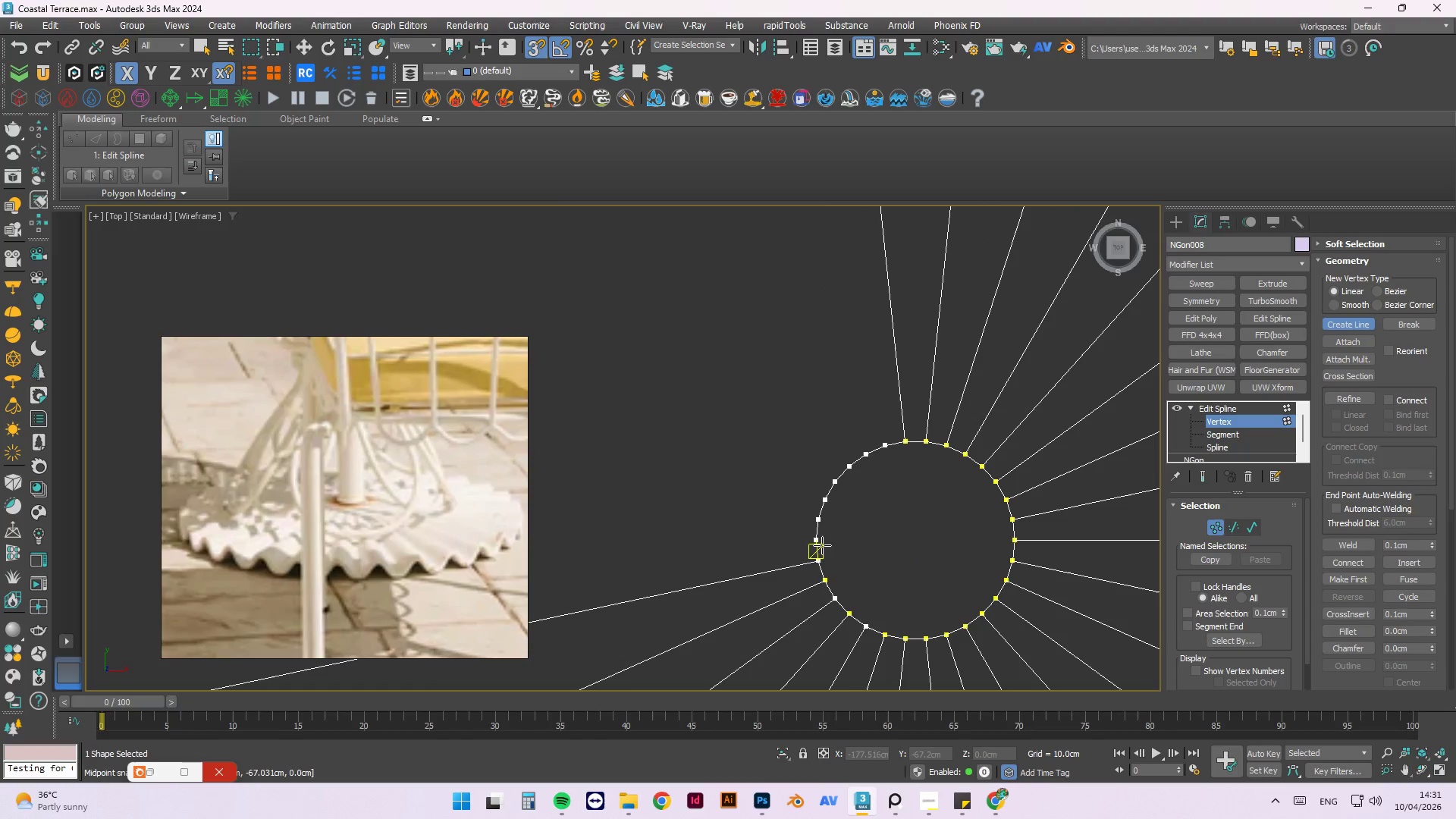 
key(Escape)
 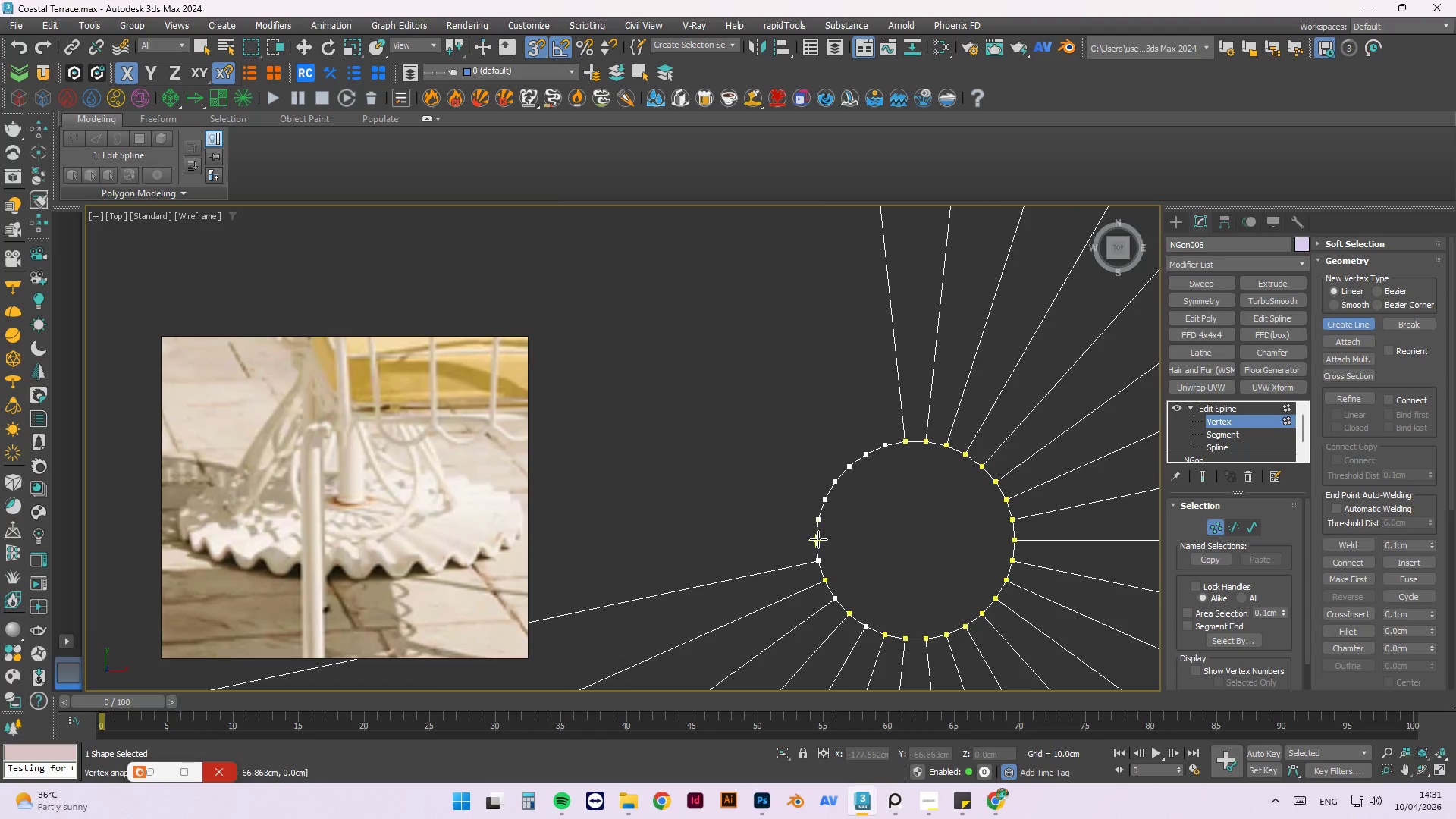 
left_click([818, 539])
 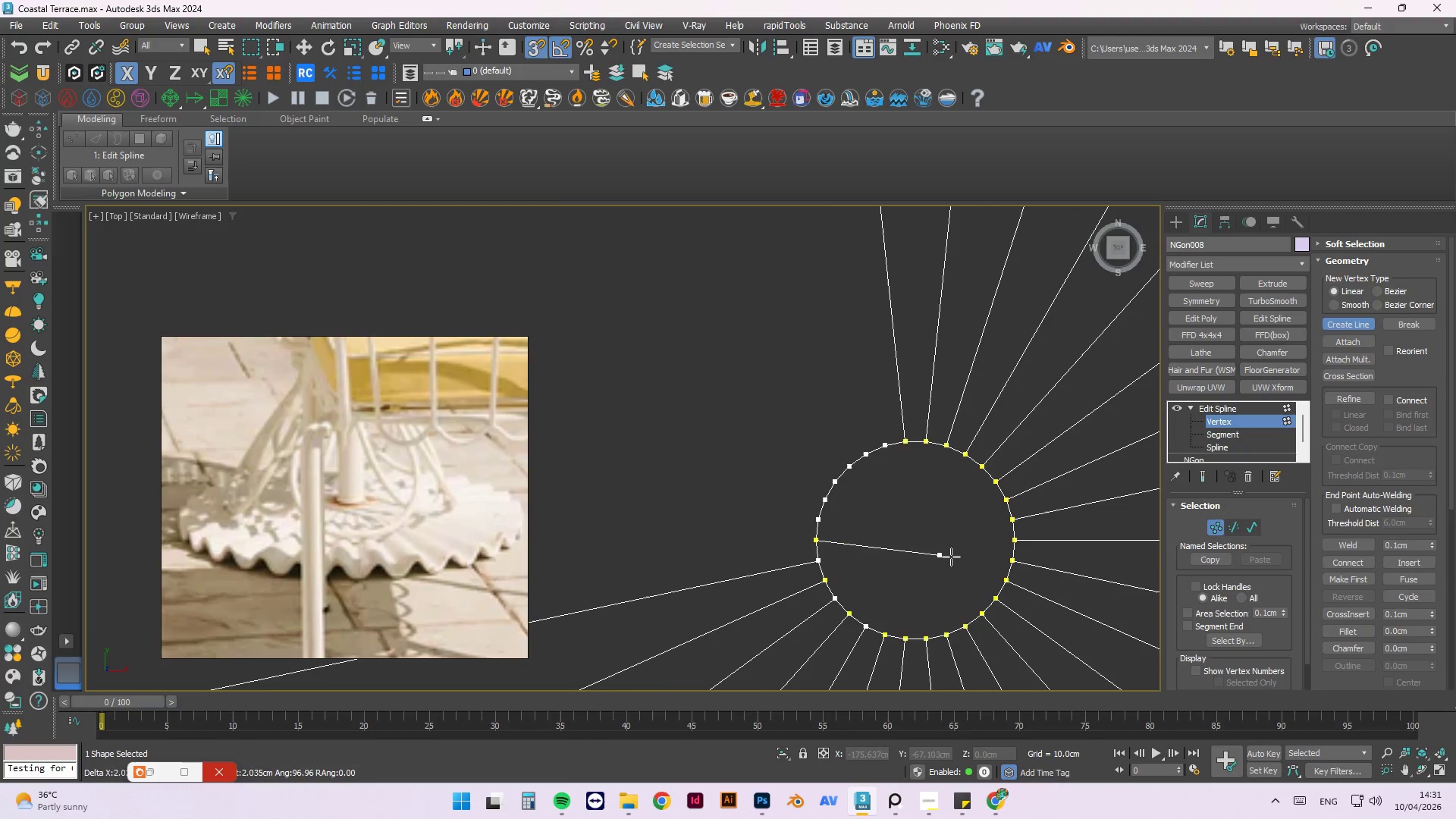 
scroll: coordinate [981, 554], scroll_direction: down, amount: 4.0
 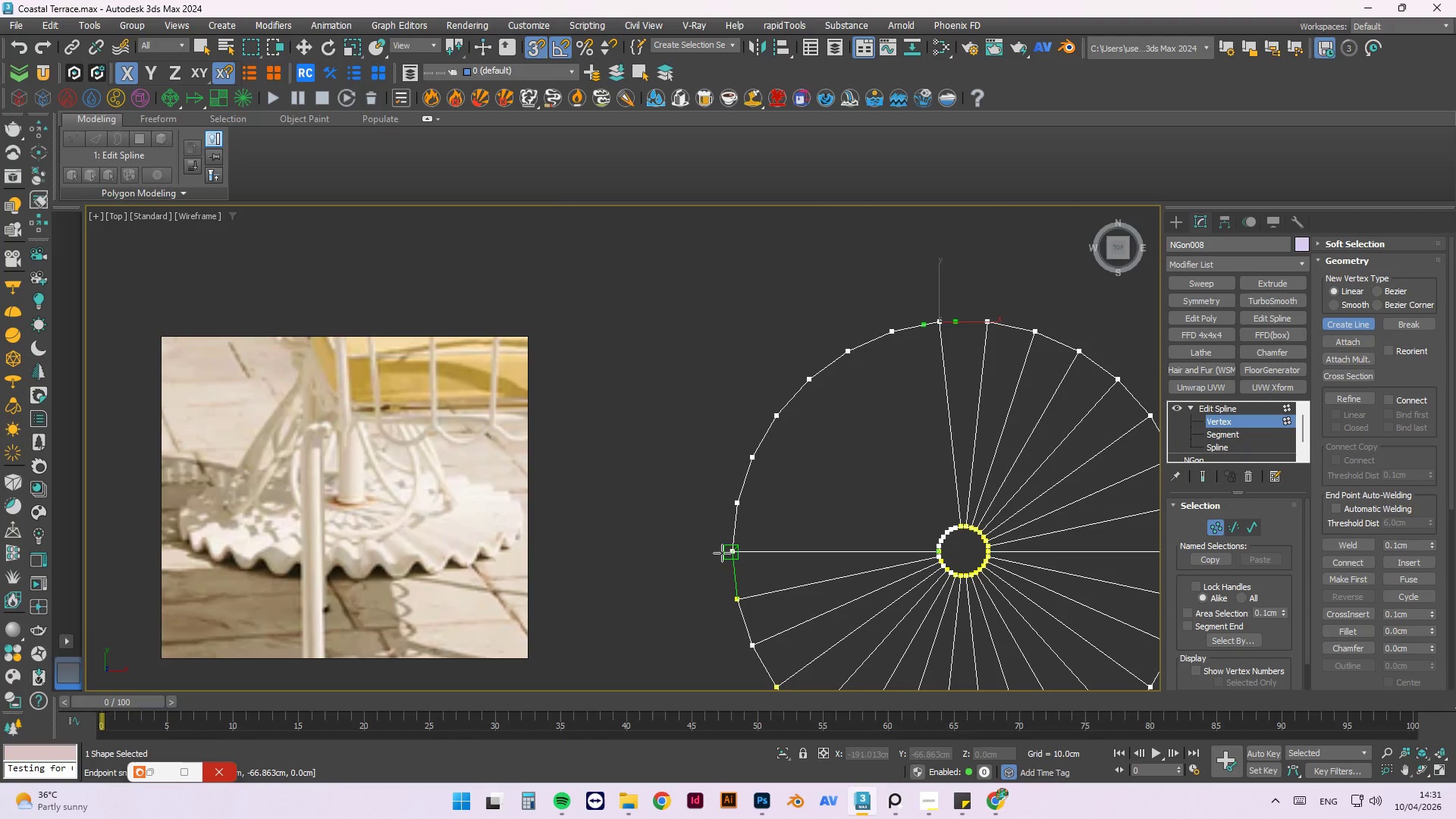 
key(Escape)
 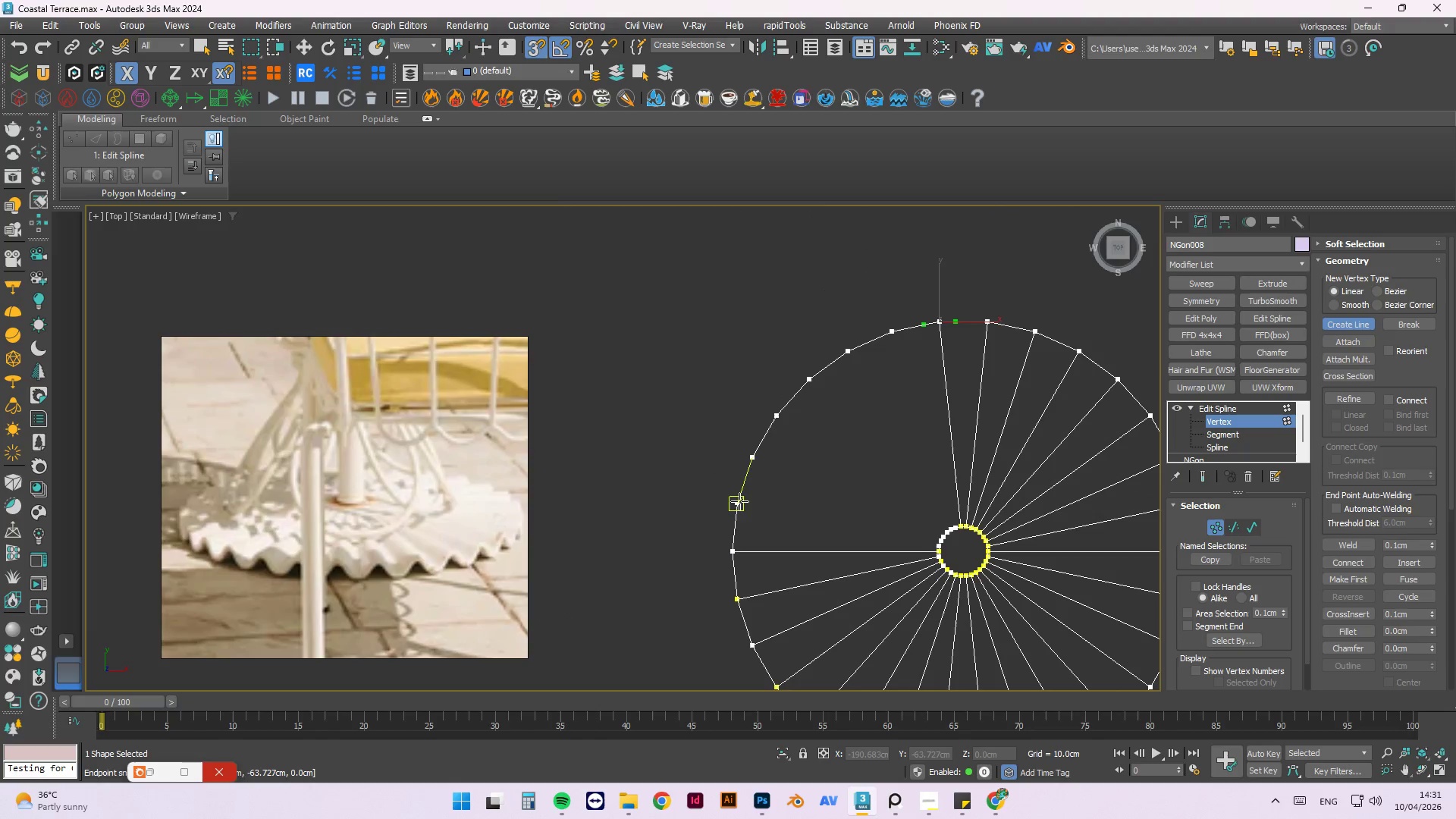 
left_click([739, 501])
 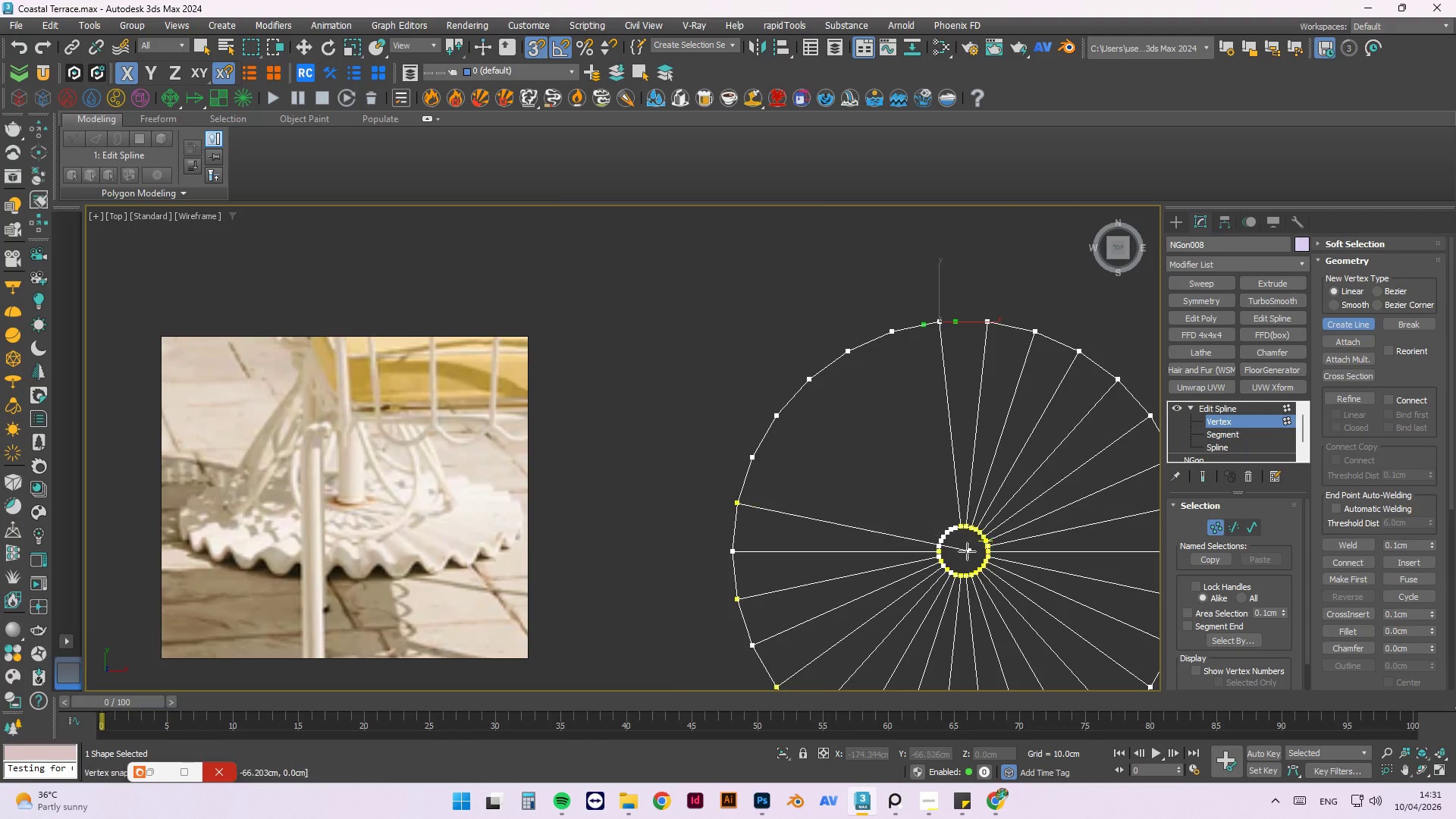 
scroll: coordinate [949, 551], scroll_direction: up, amount: 3.0
 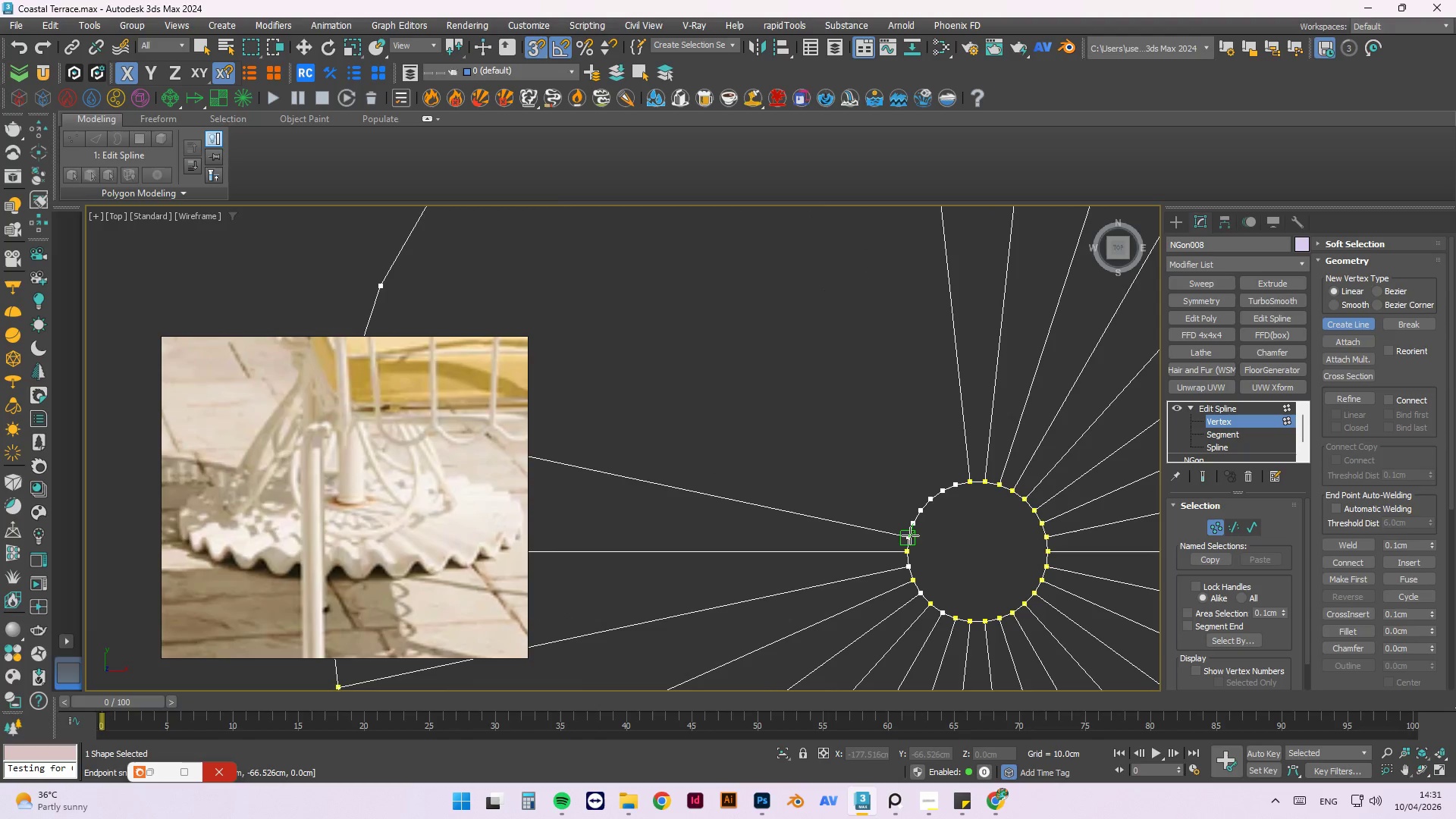 
left_click([910, 535])
 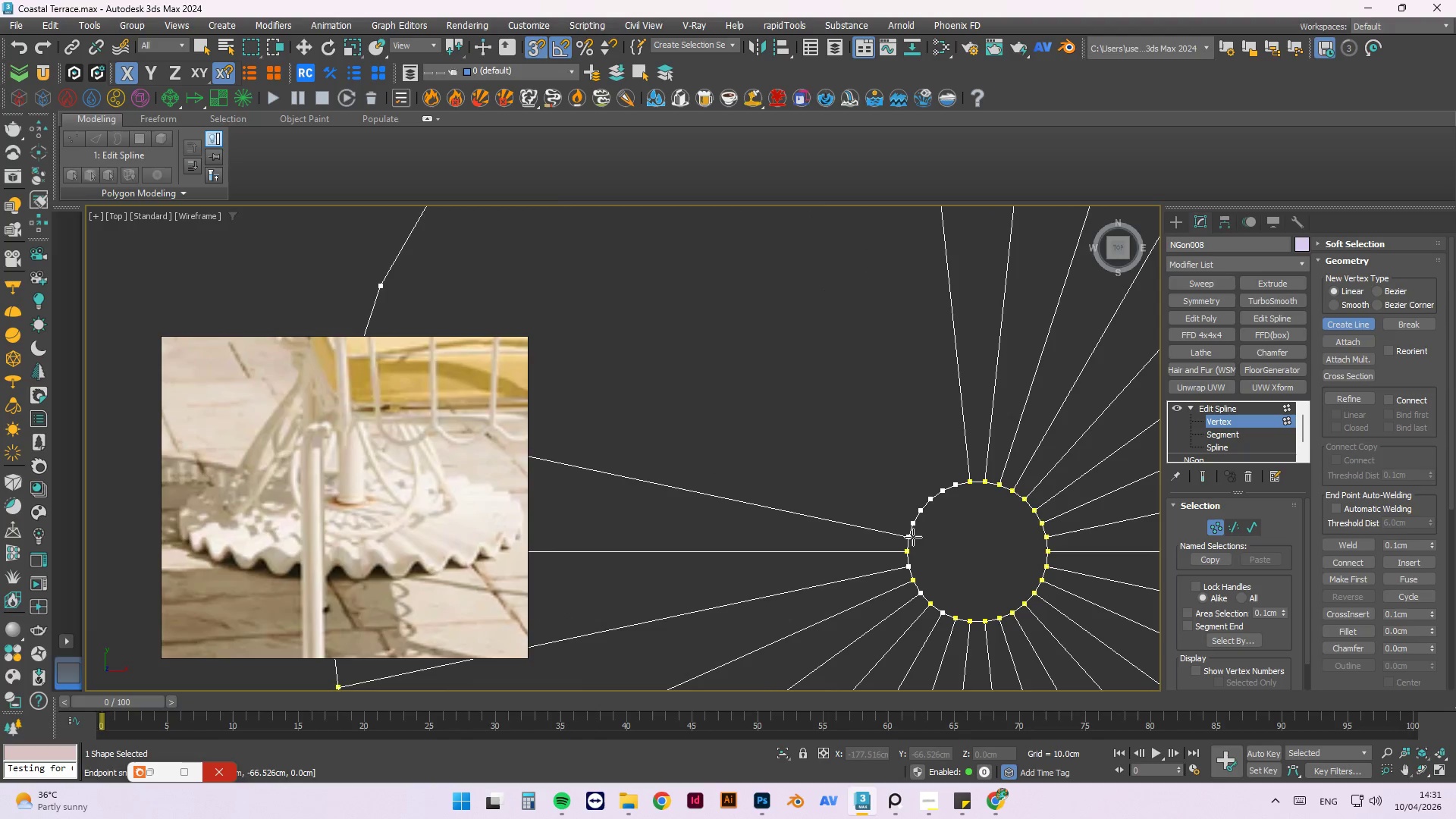 
key(Escape)
 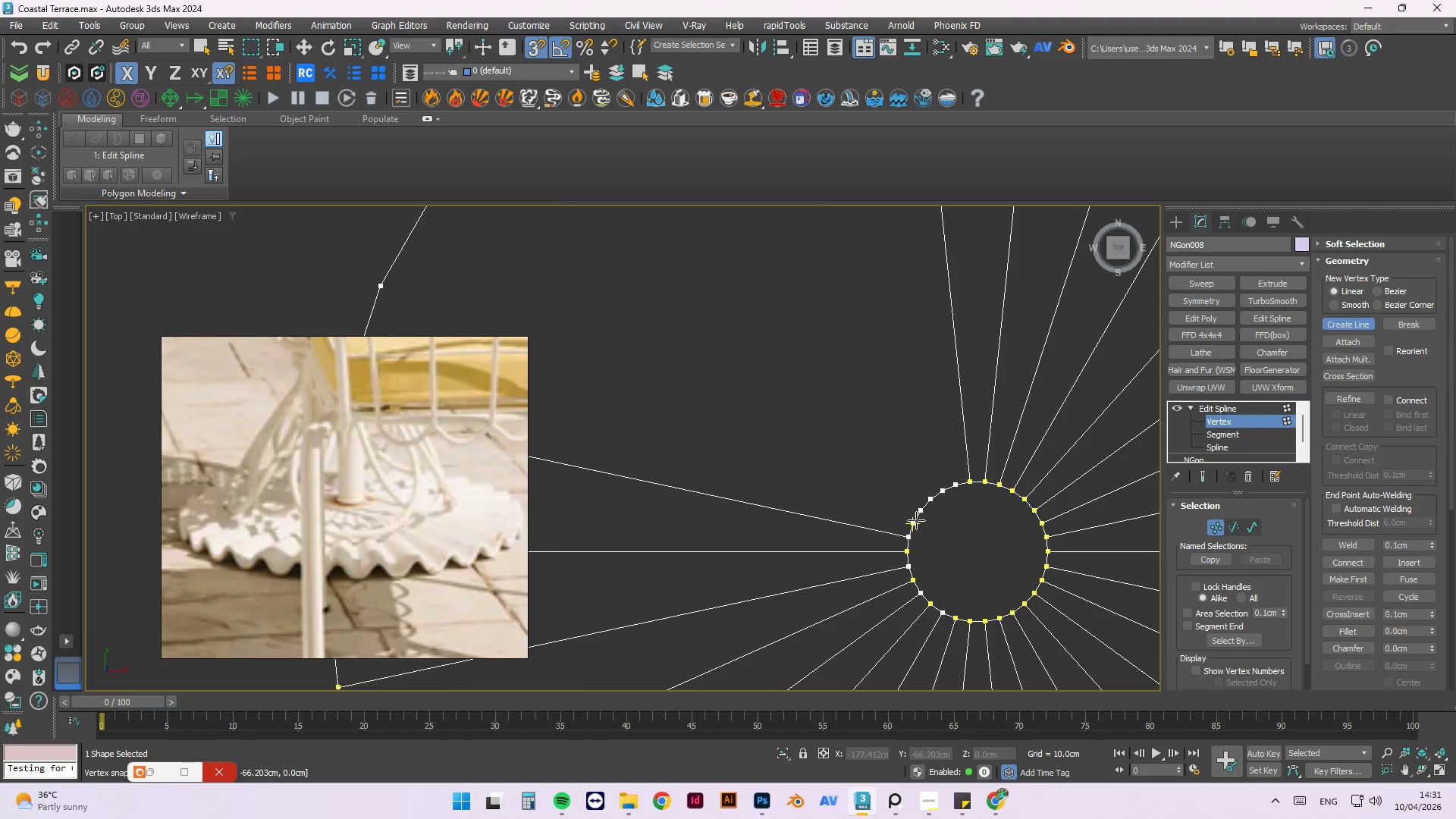 
left_click([916, 520])
 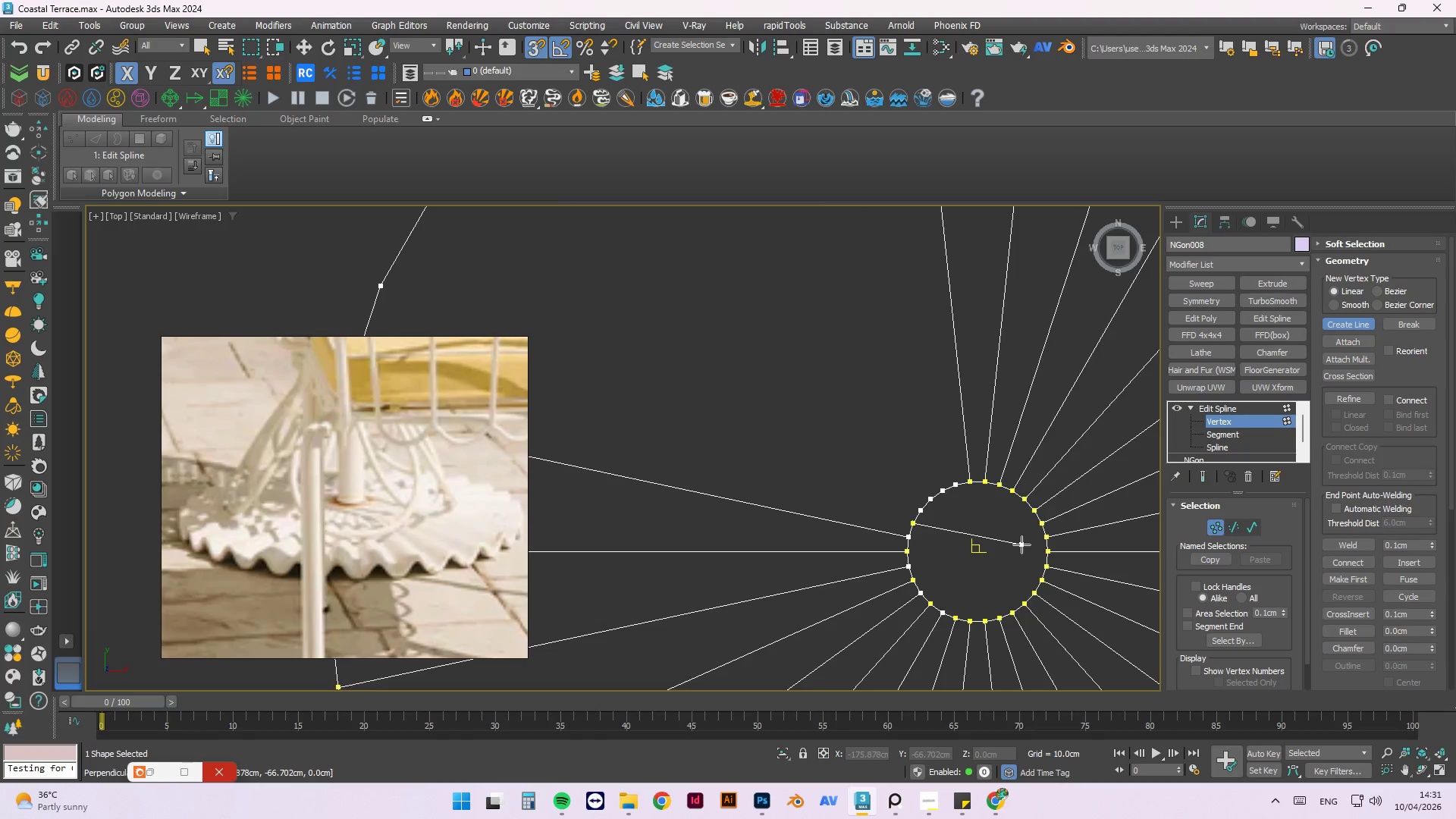 
scroll: coordinate [1021, 548], scroll_direction: down, amount: 2.0
 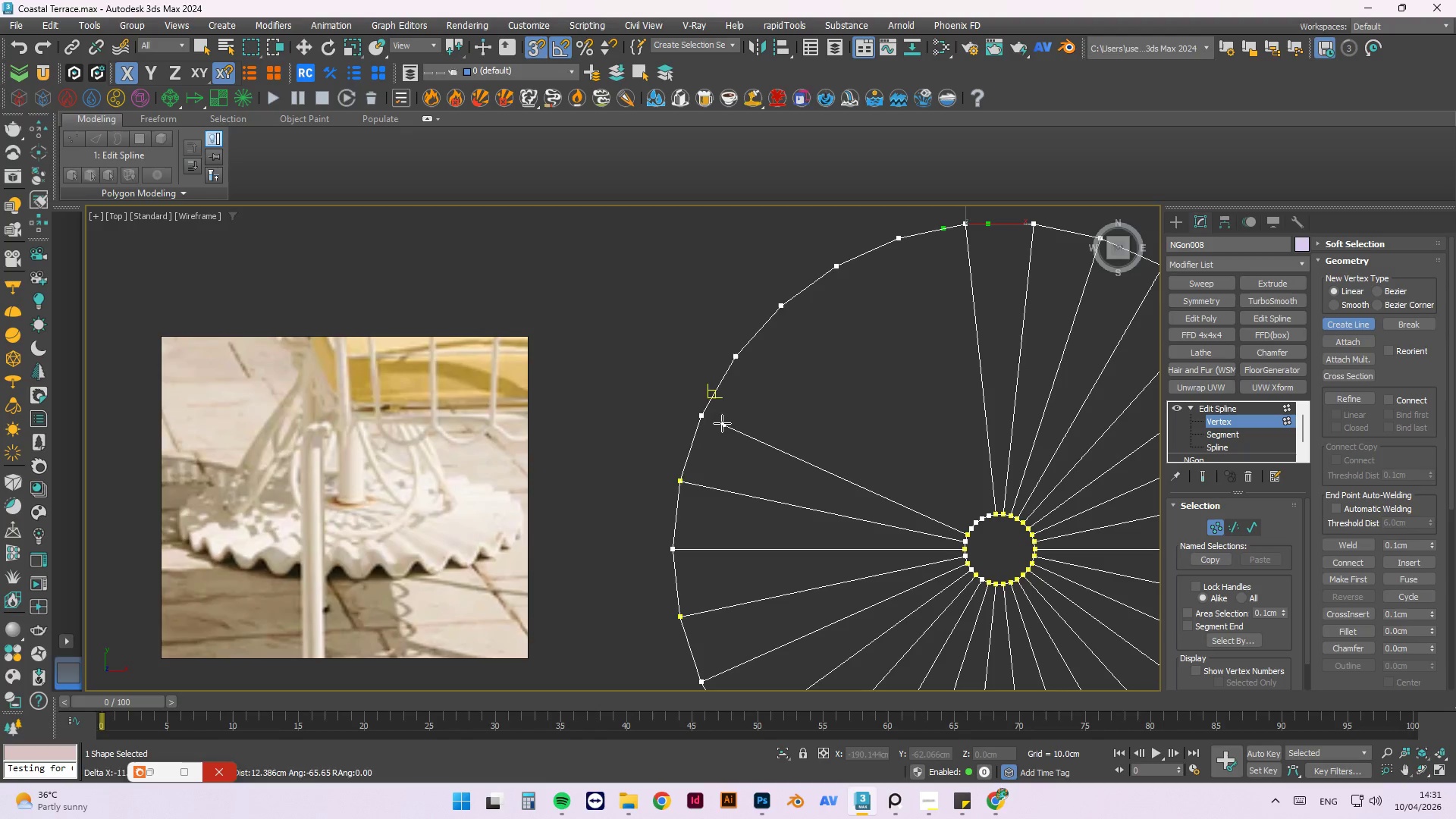 
left_click([714, 417])
 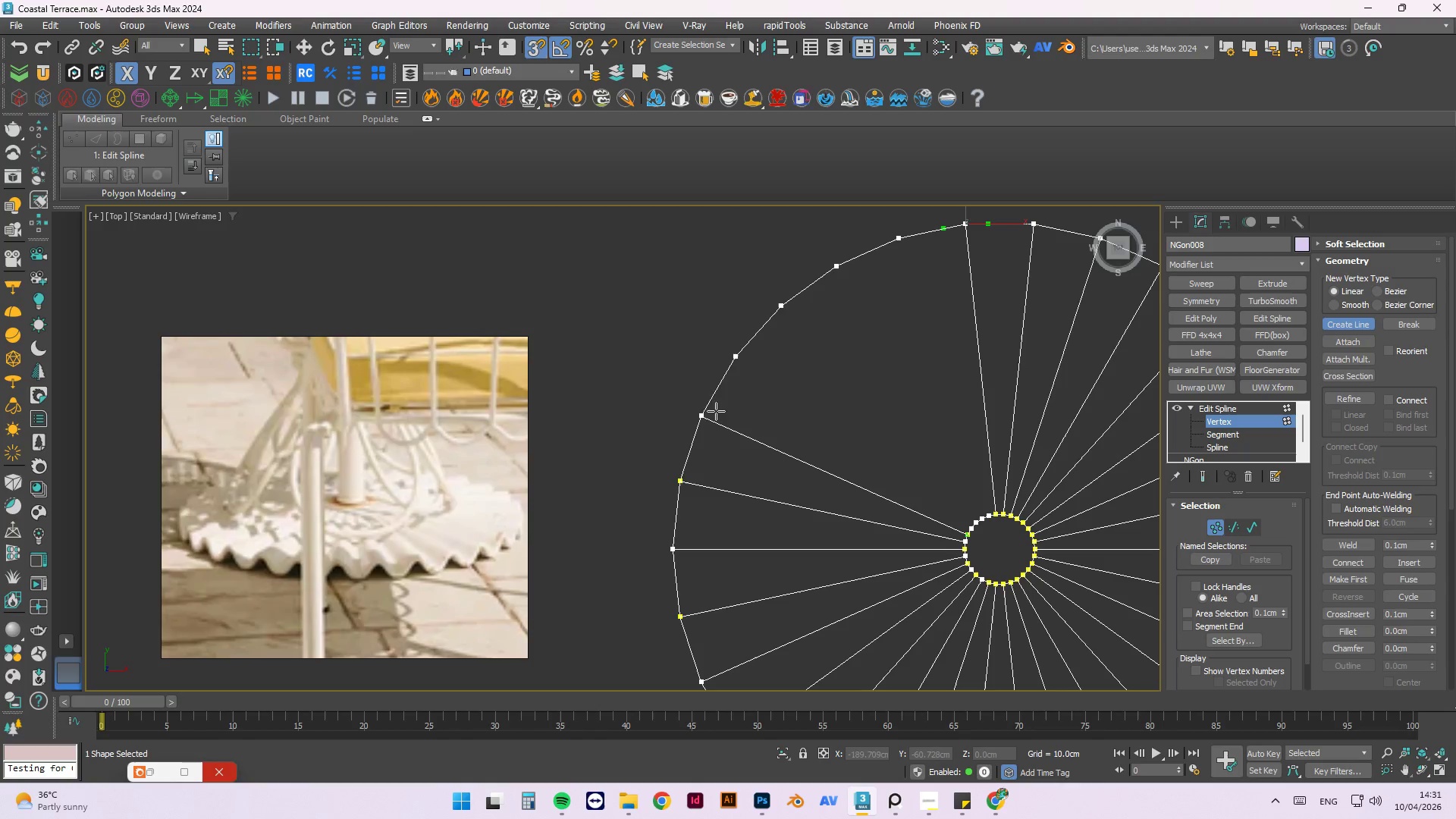 
key(Escape)
 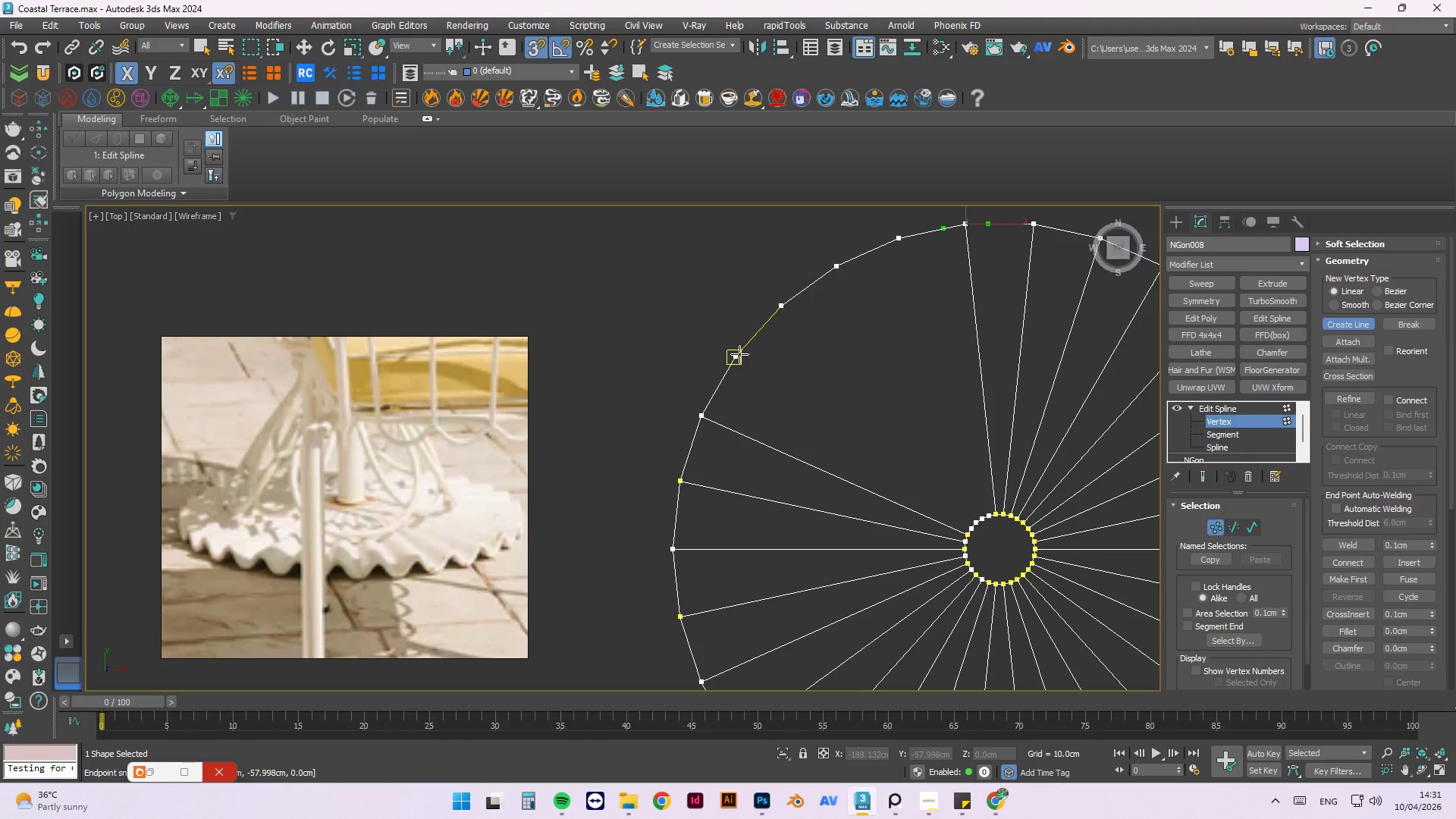 
left_click([736, 354])
 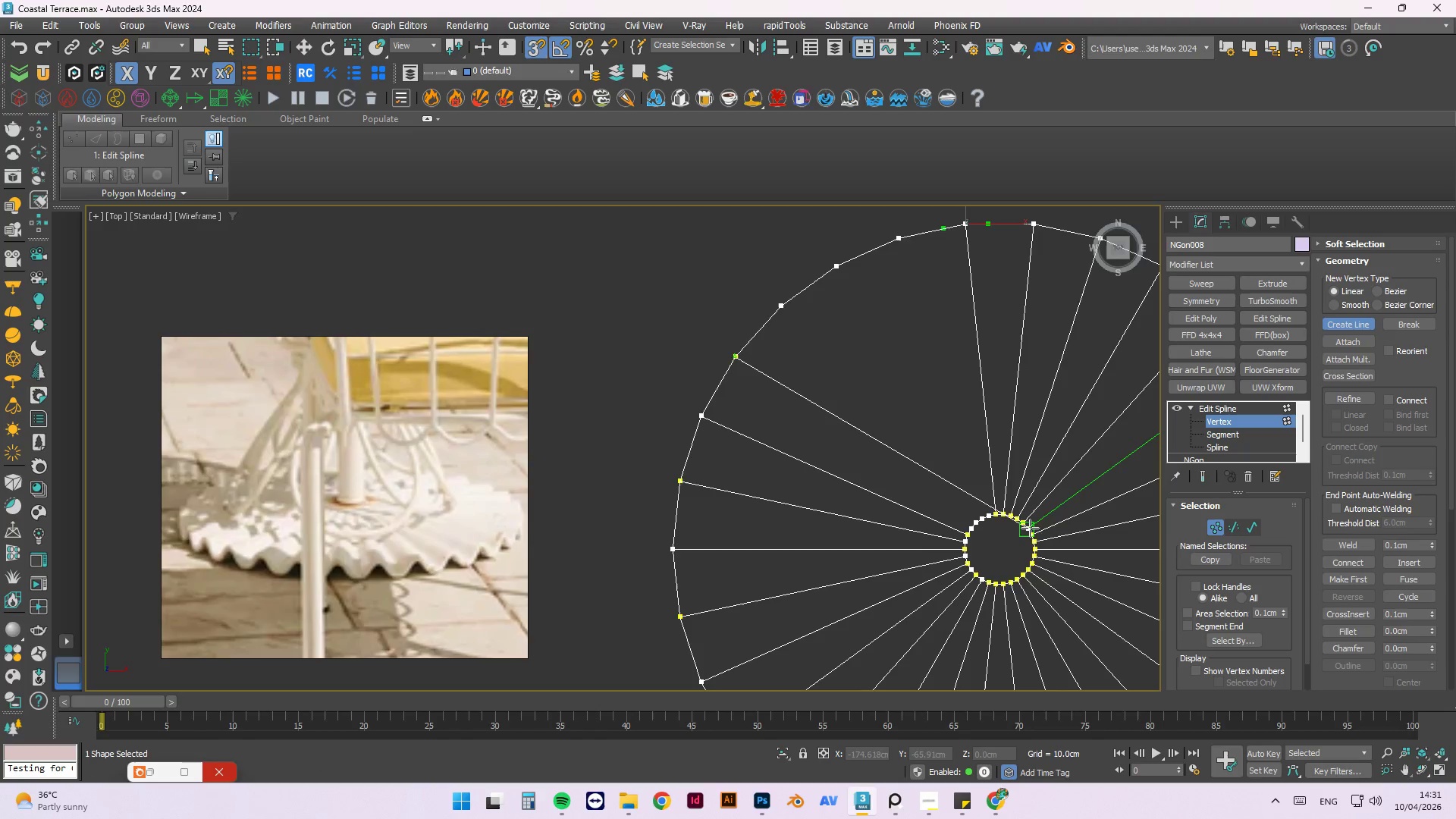 
scroll: coordinate [990, 535], scroll_direction: up, amount: 2.0
 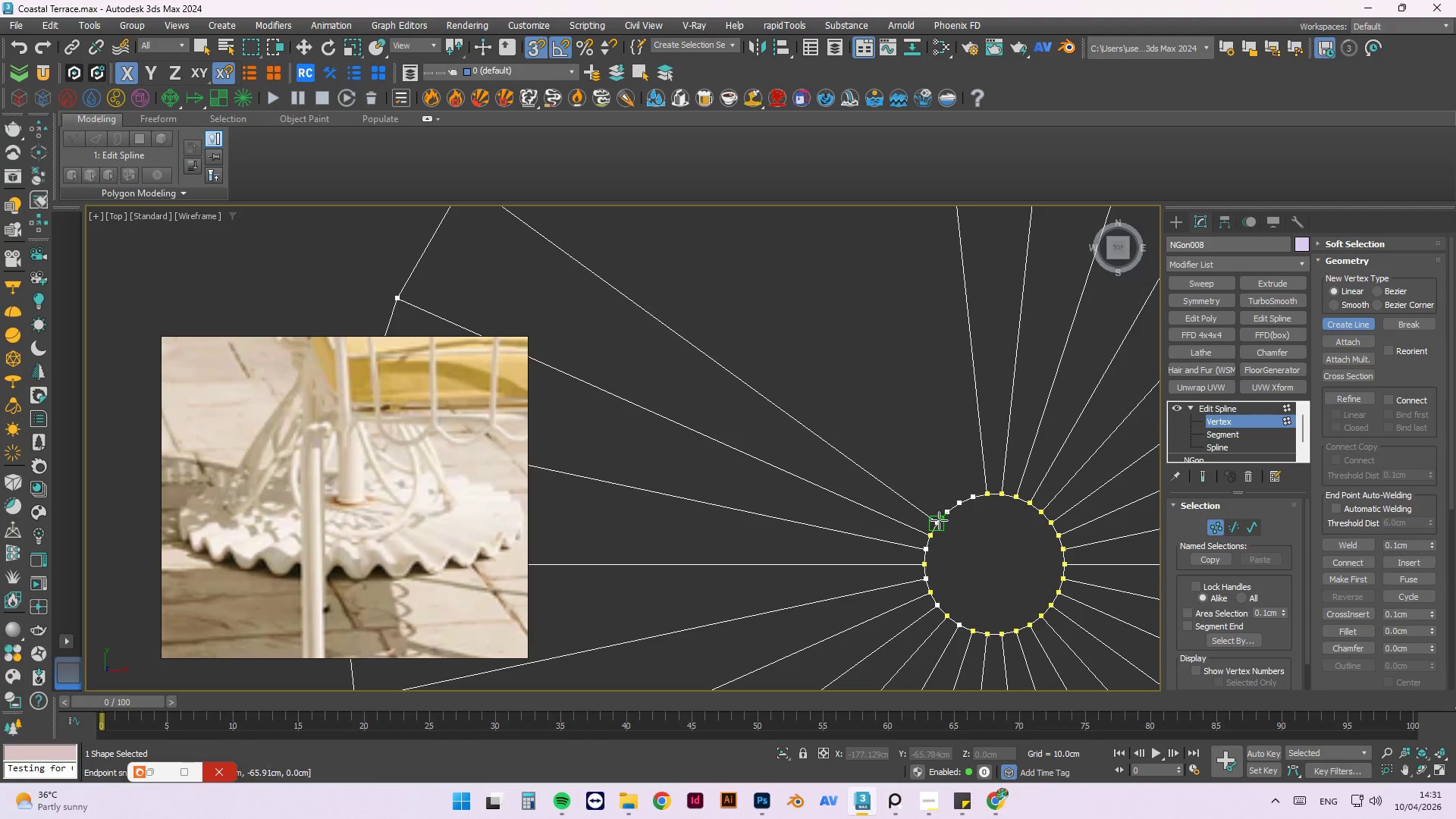 
left_click([938, 520])
 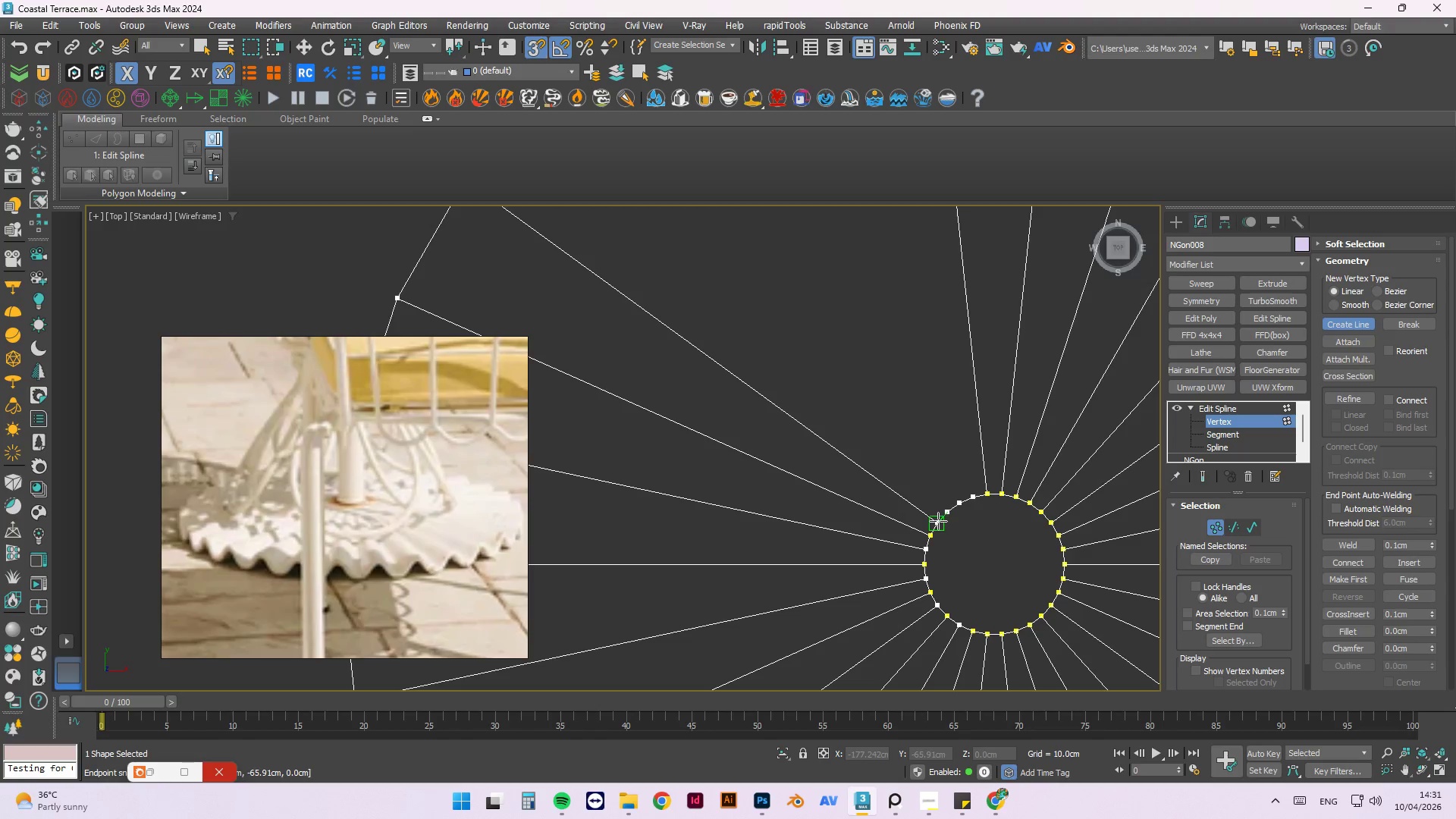 
key(Escape)
 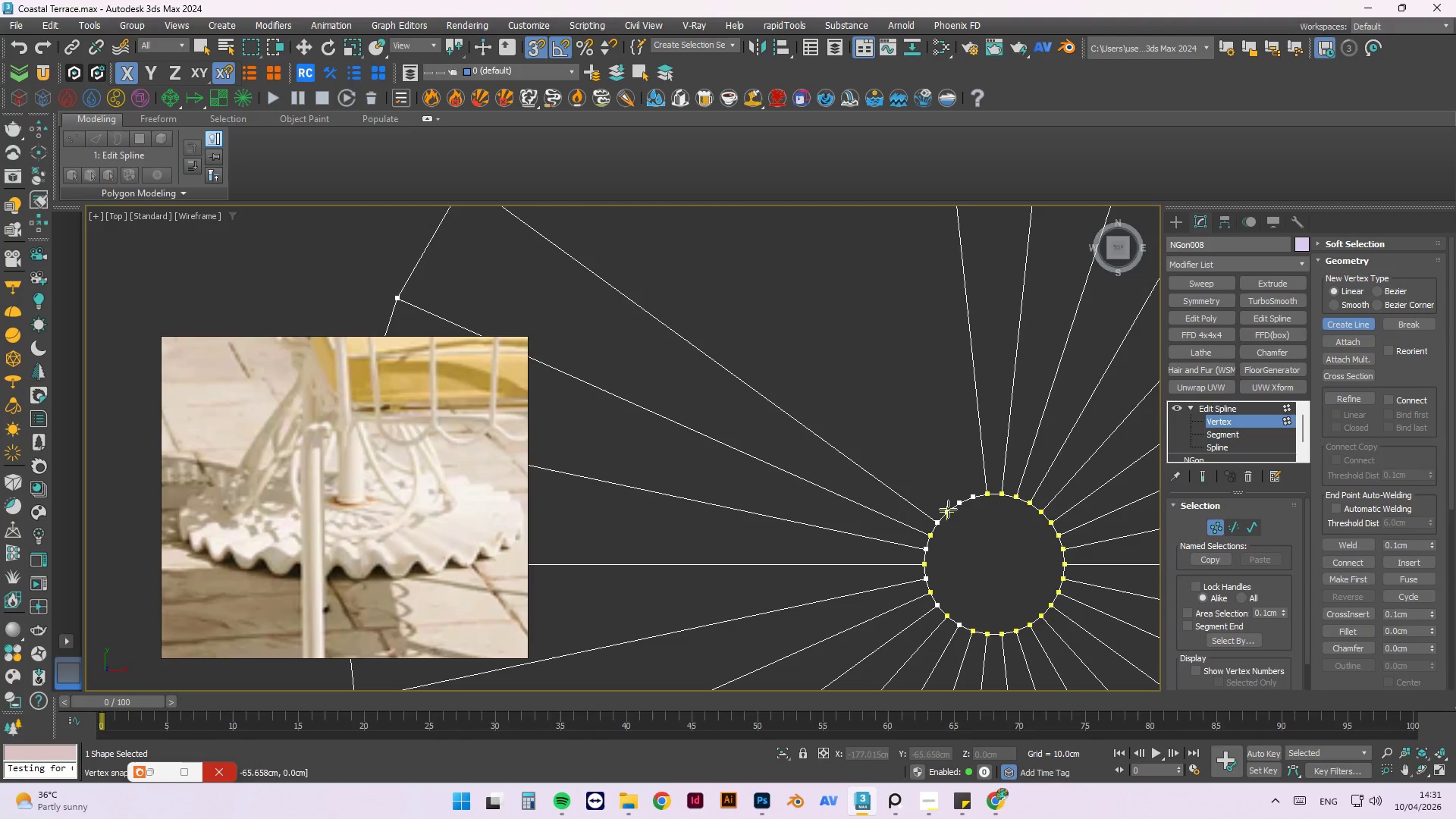 
left_click([947, 509])
 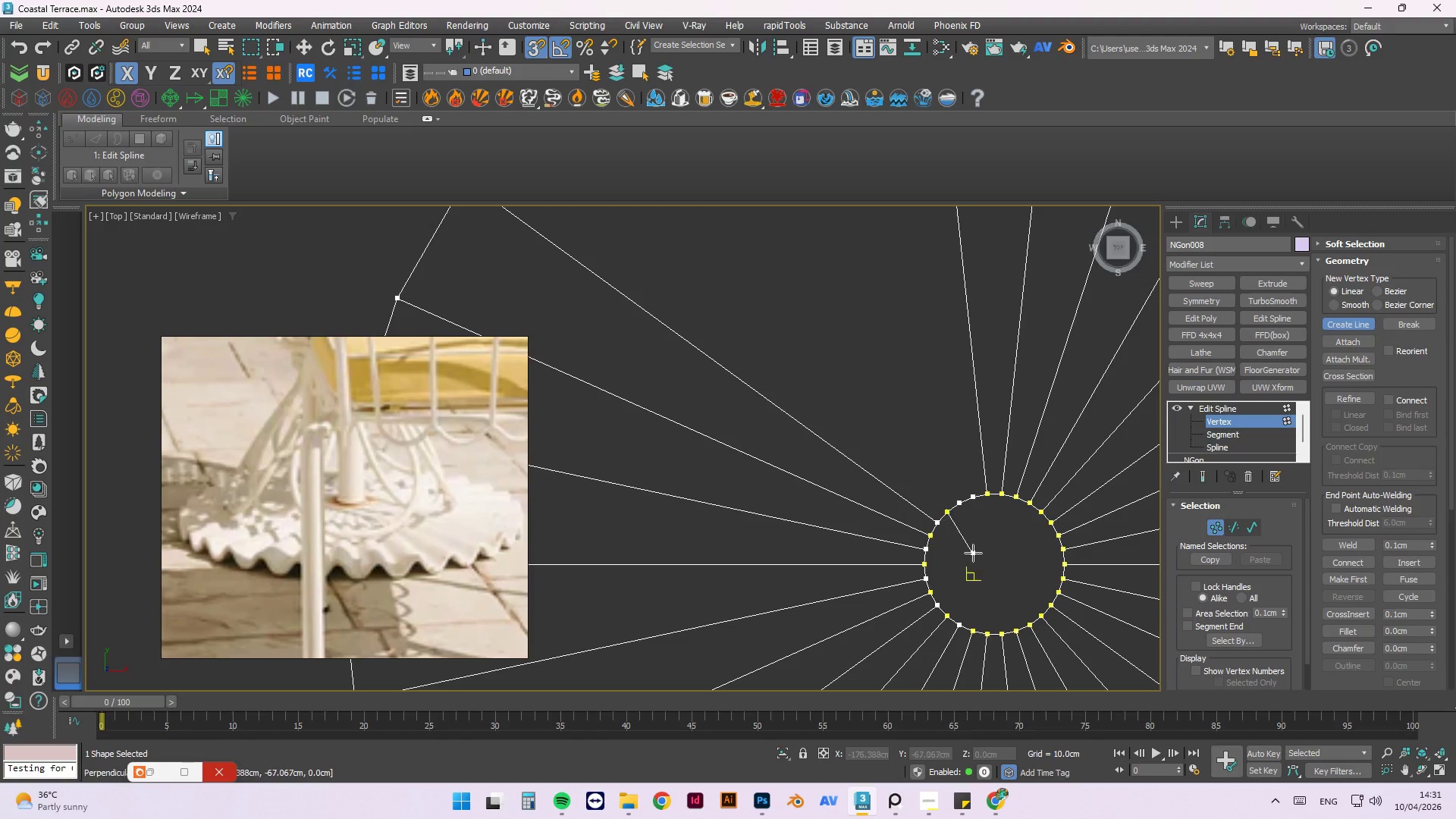 
scroll: coordinate [974, 557], scroll_direction: down, amount: 3.0
 